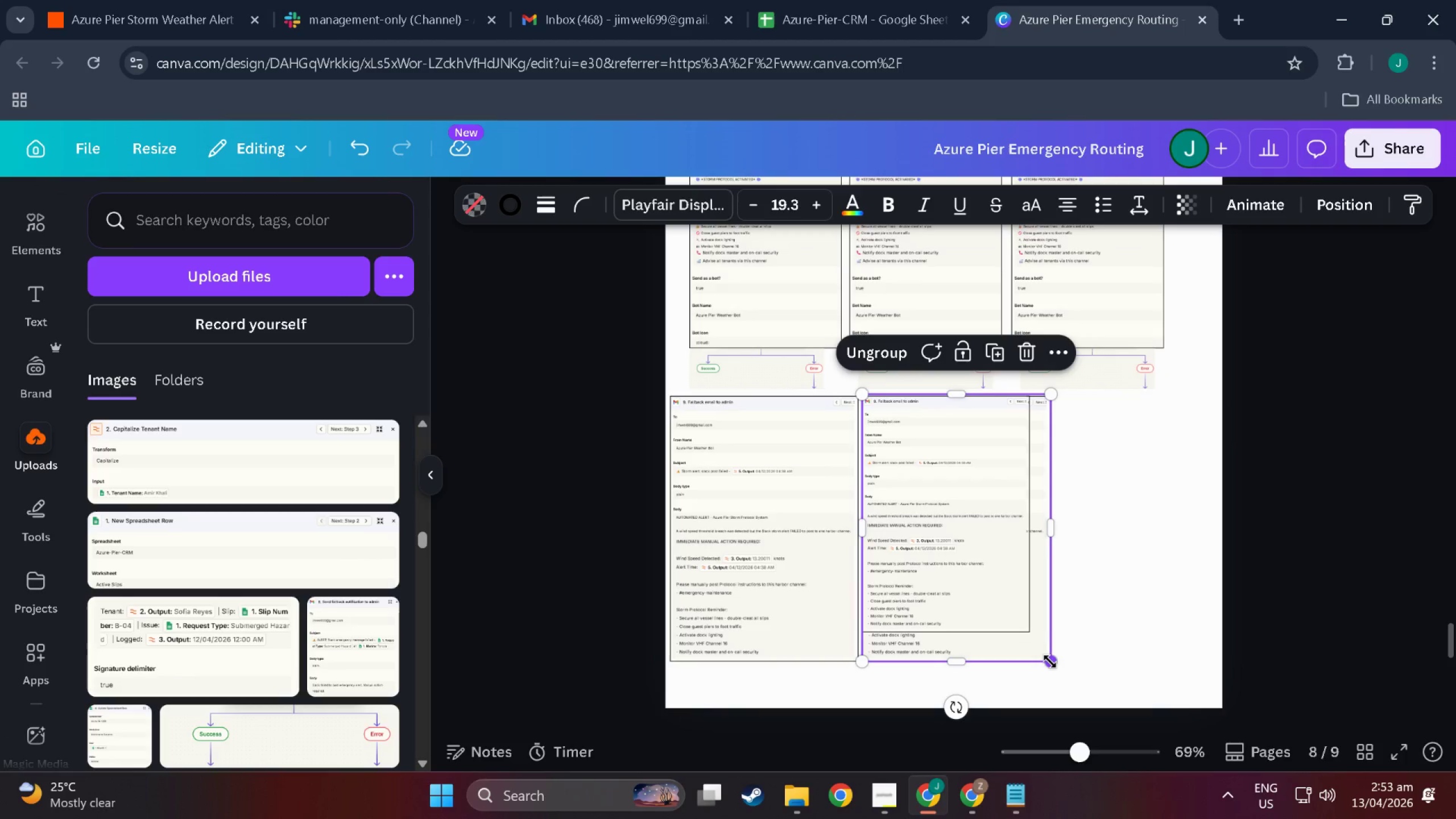 
left_click_drag(start_coordinate=[1050, 661], to_coordinate=[1020, 638])
 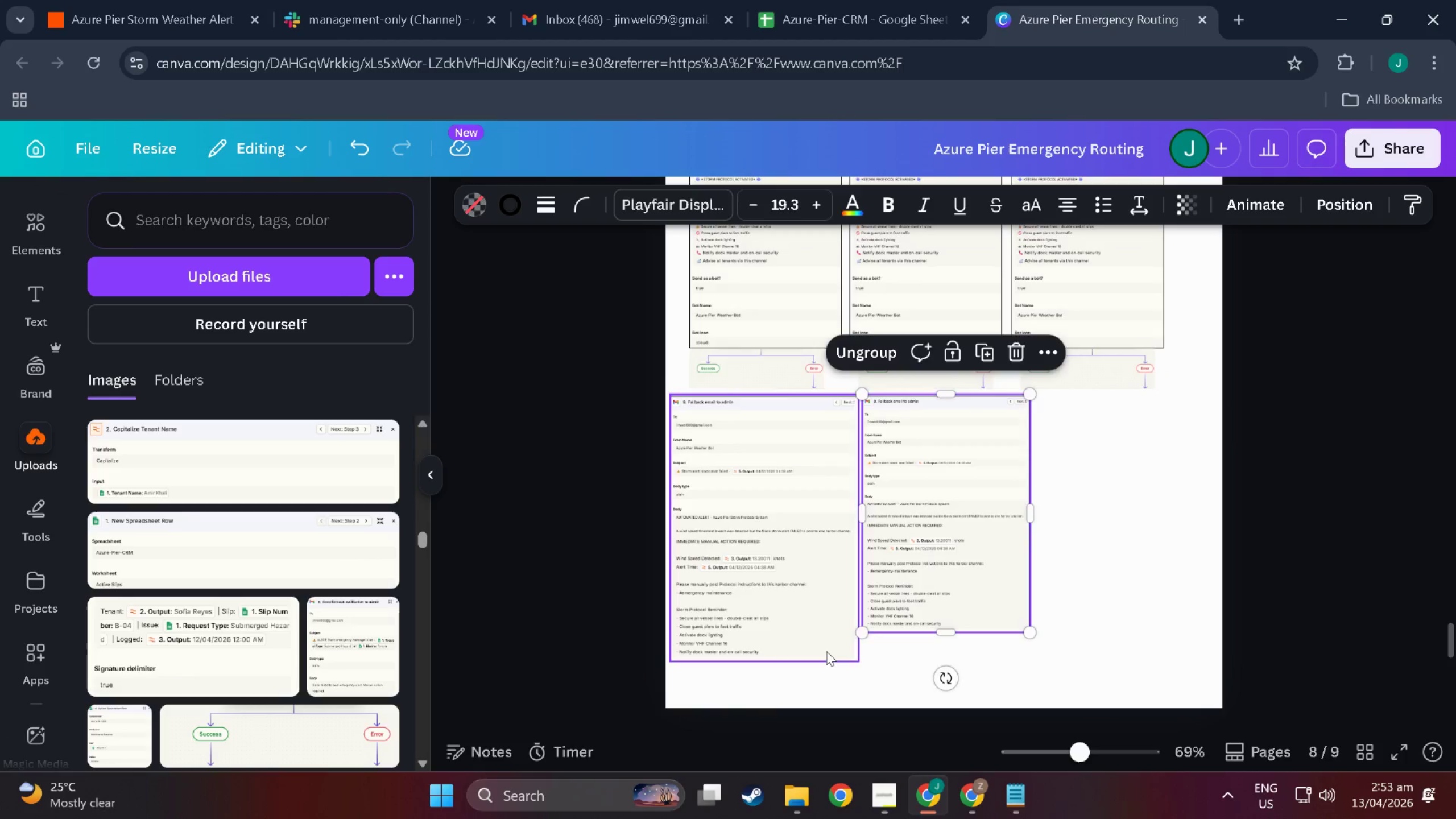 
left_click([826, 651])
 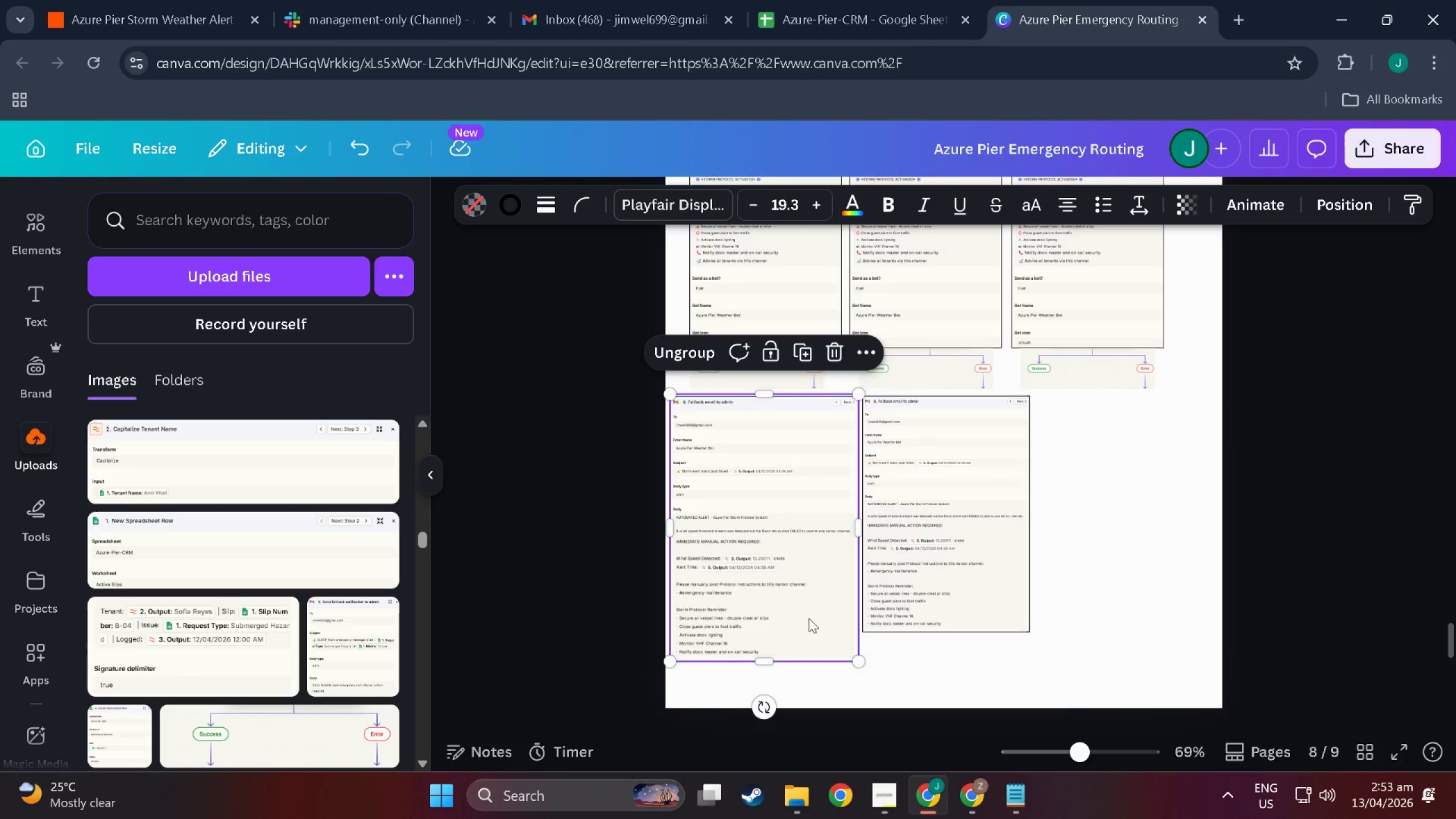 
left_click_drag(start_coordinate=[809, 618], to_coordinate=[1001, 618])
 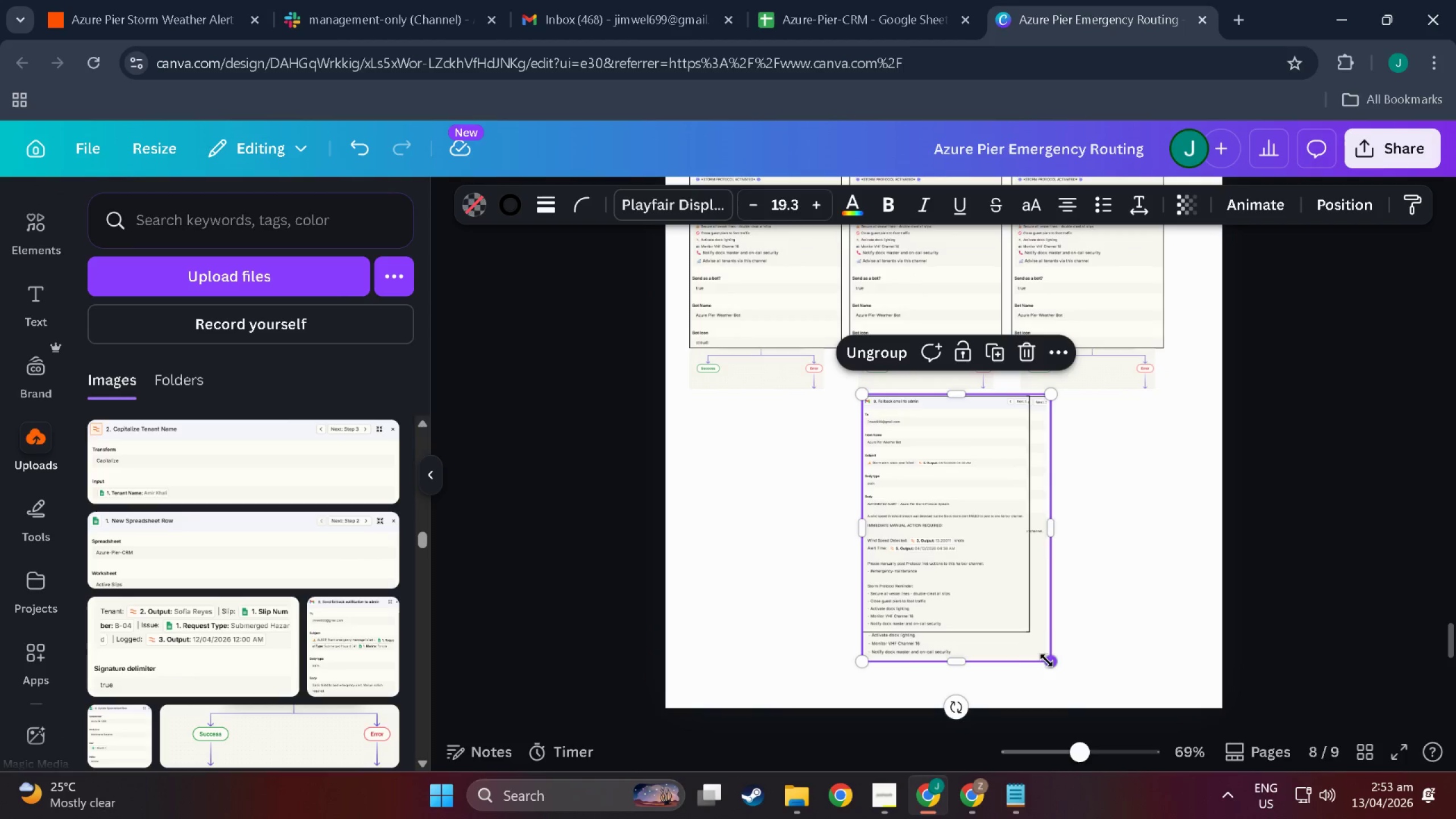 
left_click_drag(start_coordinate=[1050, 661], to_coordinate=[1017, 640])
 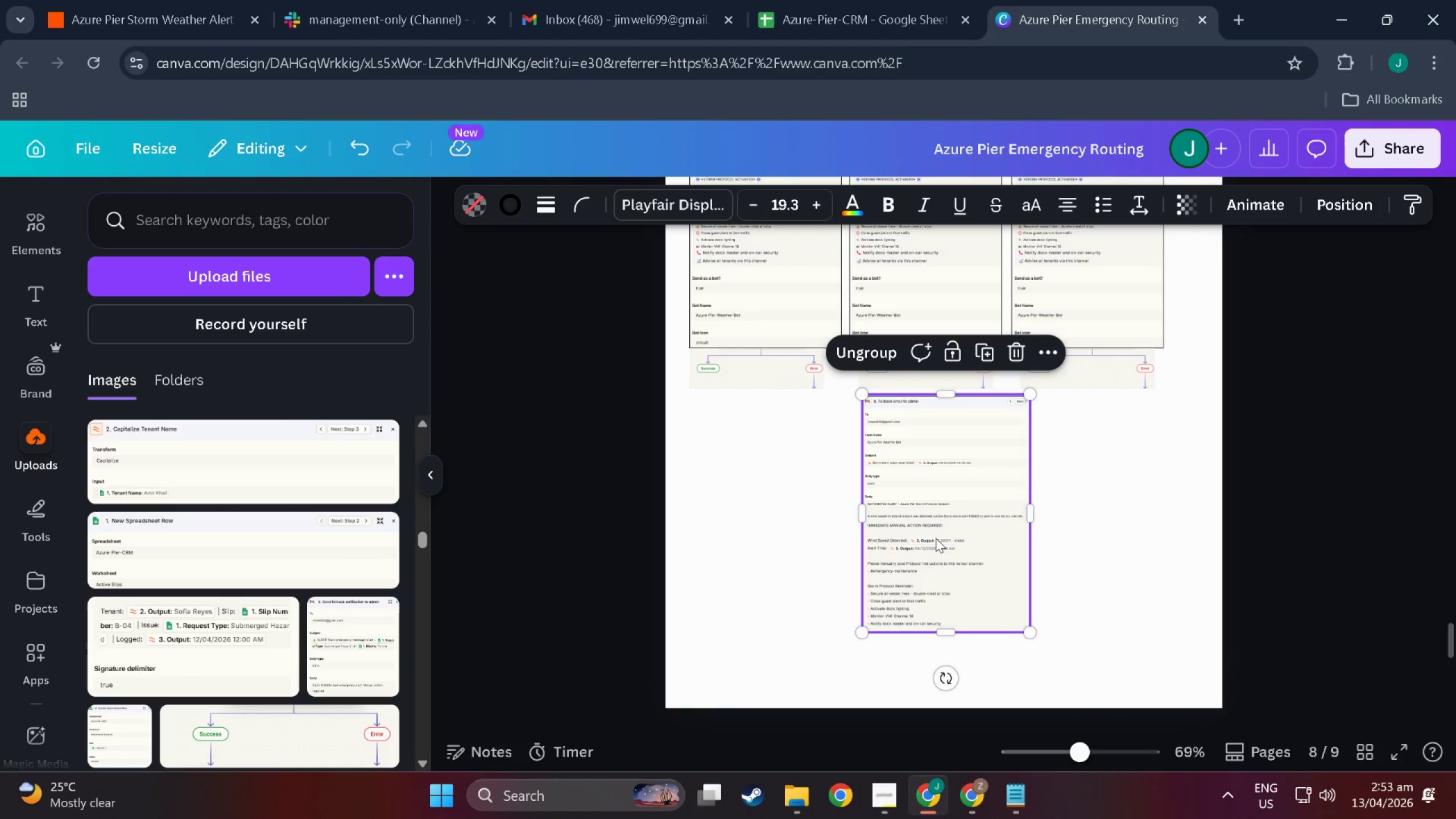 
left_click_drag(start_coordinate=[936, 537], to_coordinate=[743, 533])
 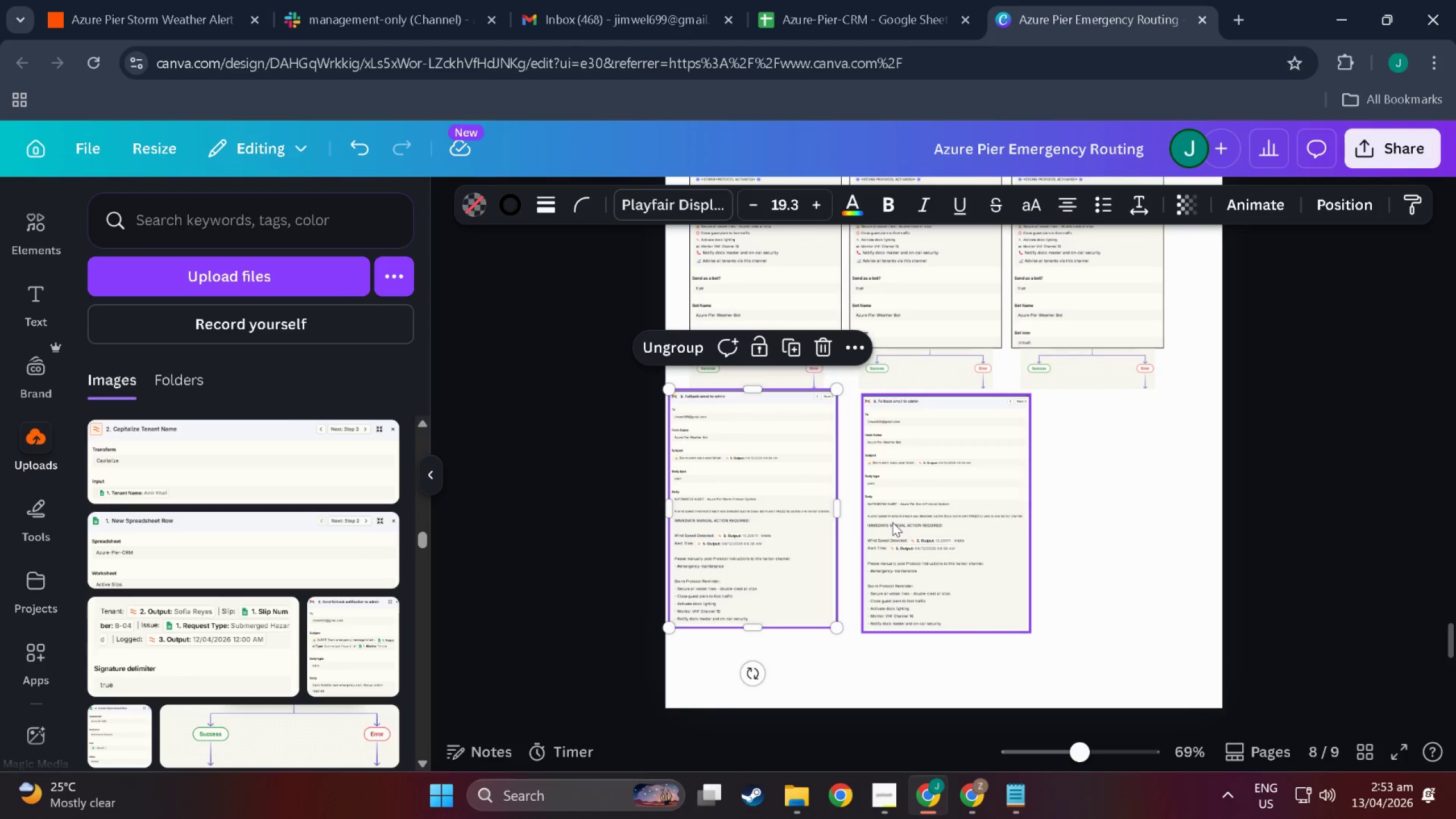 
left_click_drag(start_coordinate=[892, 522], to_coordinate=[1075, 518])
 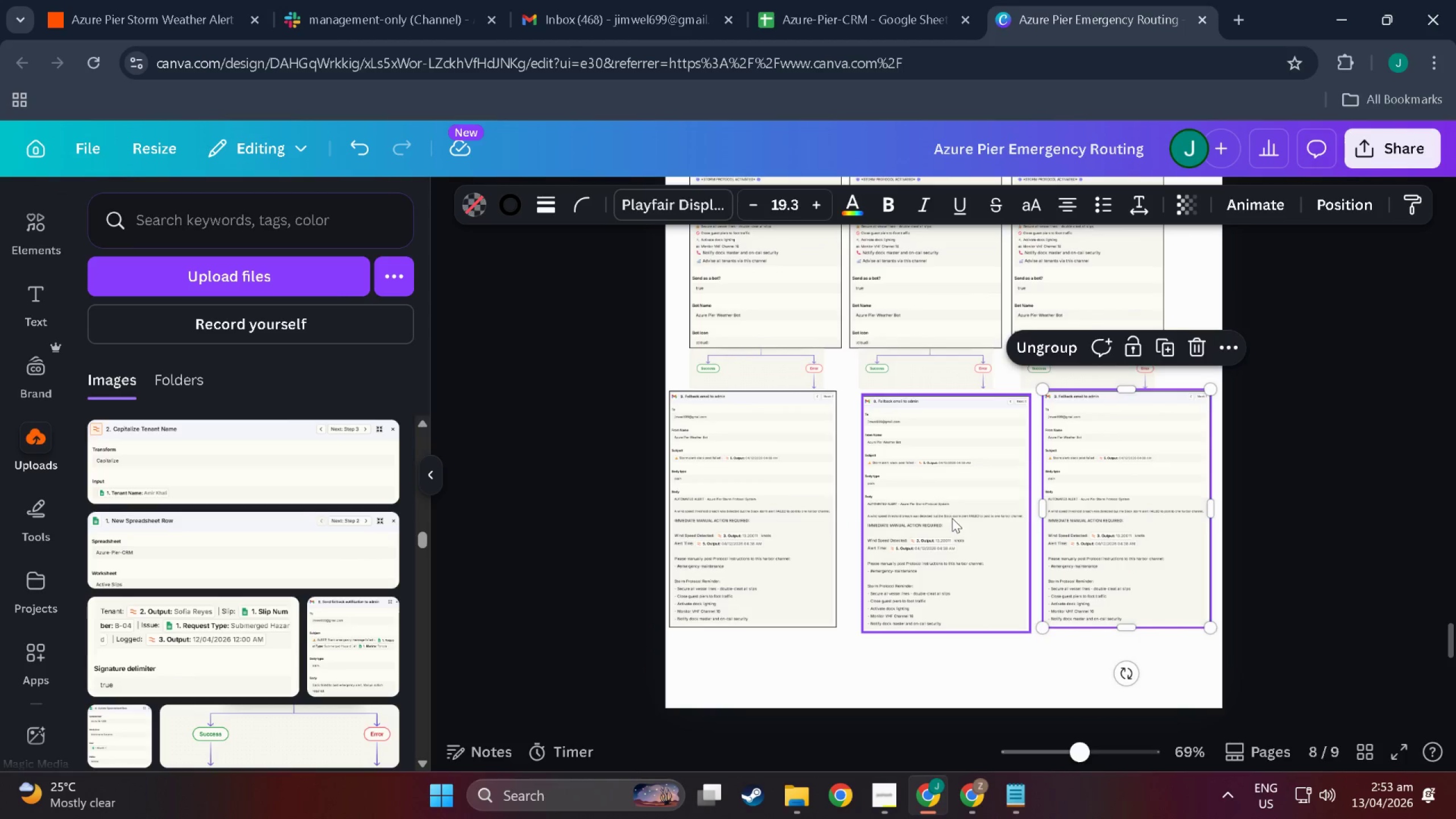 
left_click_drag(start_coordinate=[952, 518], to_coordinate=[944, 515])
 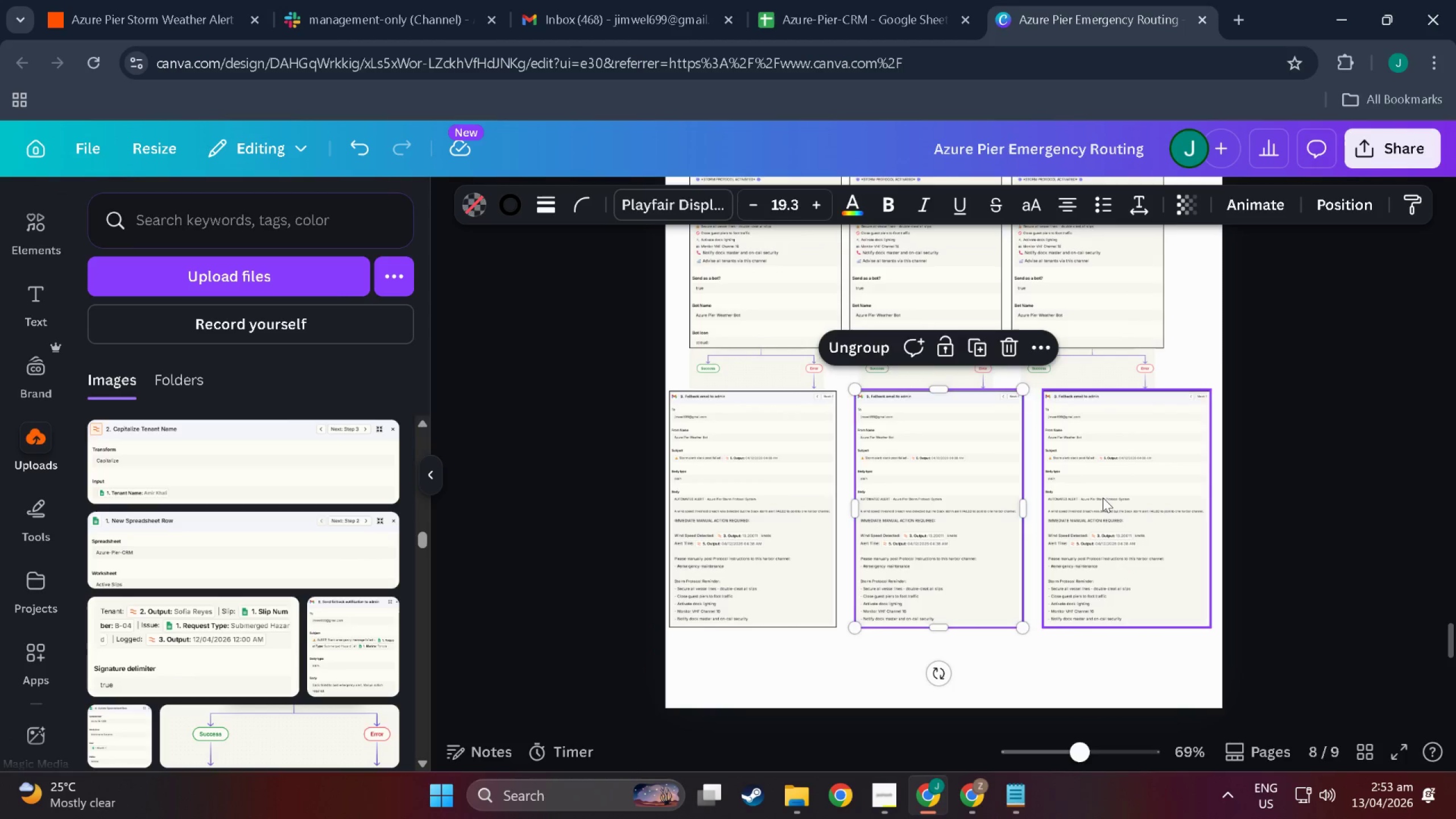 
left_click_drag(start_coordinate=[1103, 498], to_coordinate=[1097, 499])
 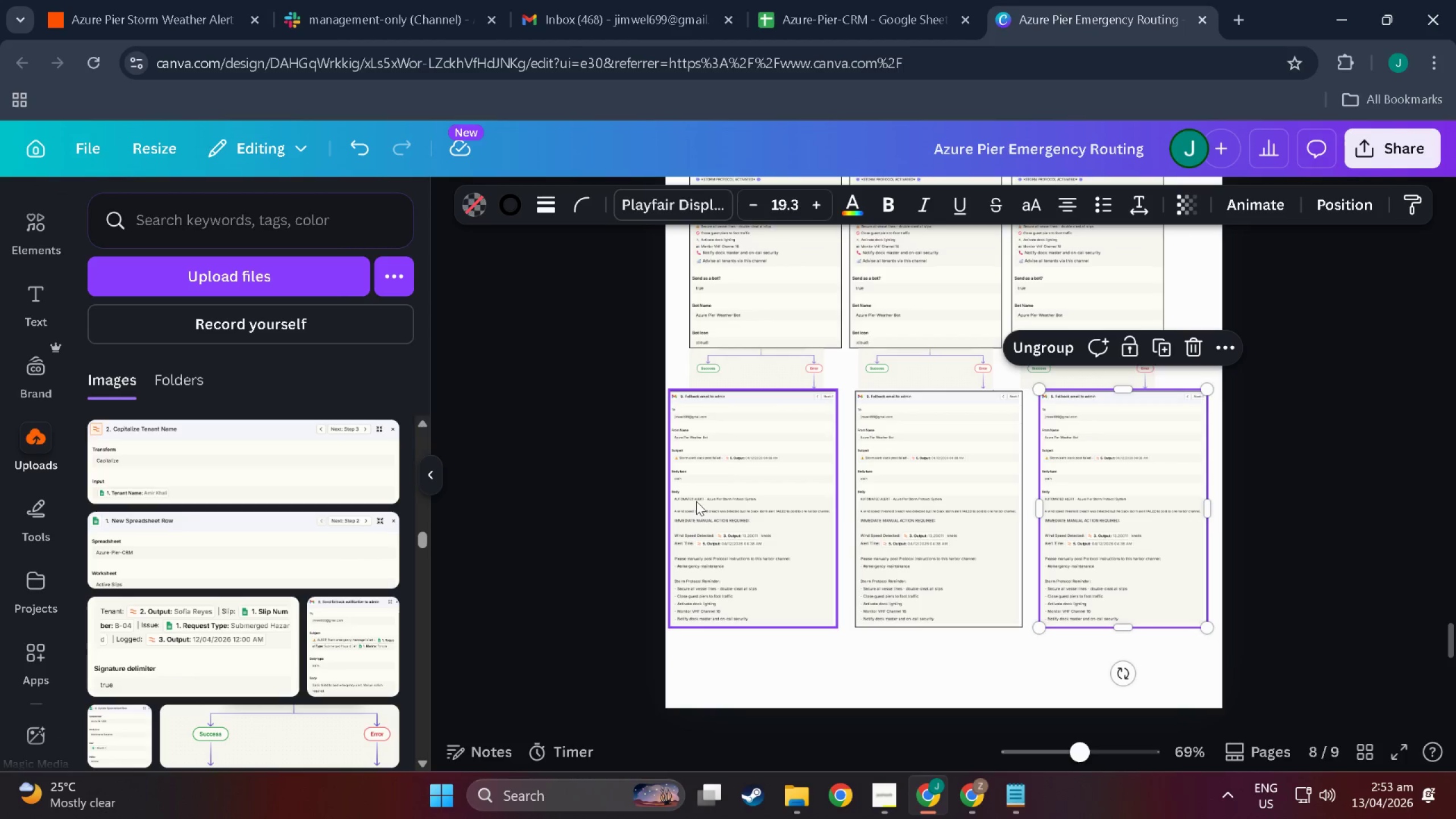 
hold_key(key=ControlLeft, duration=0.97)
 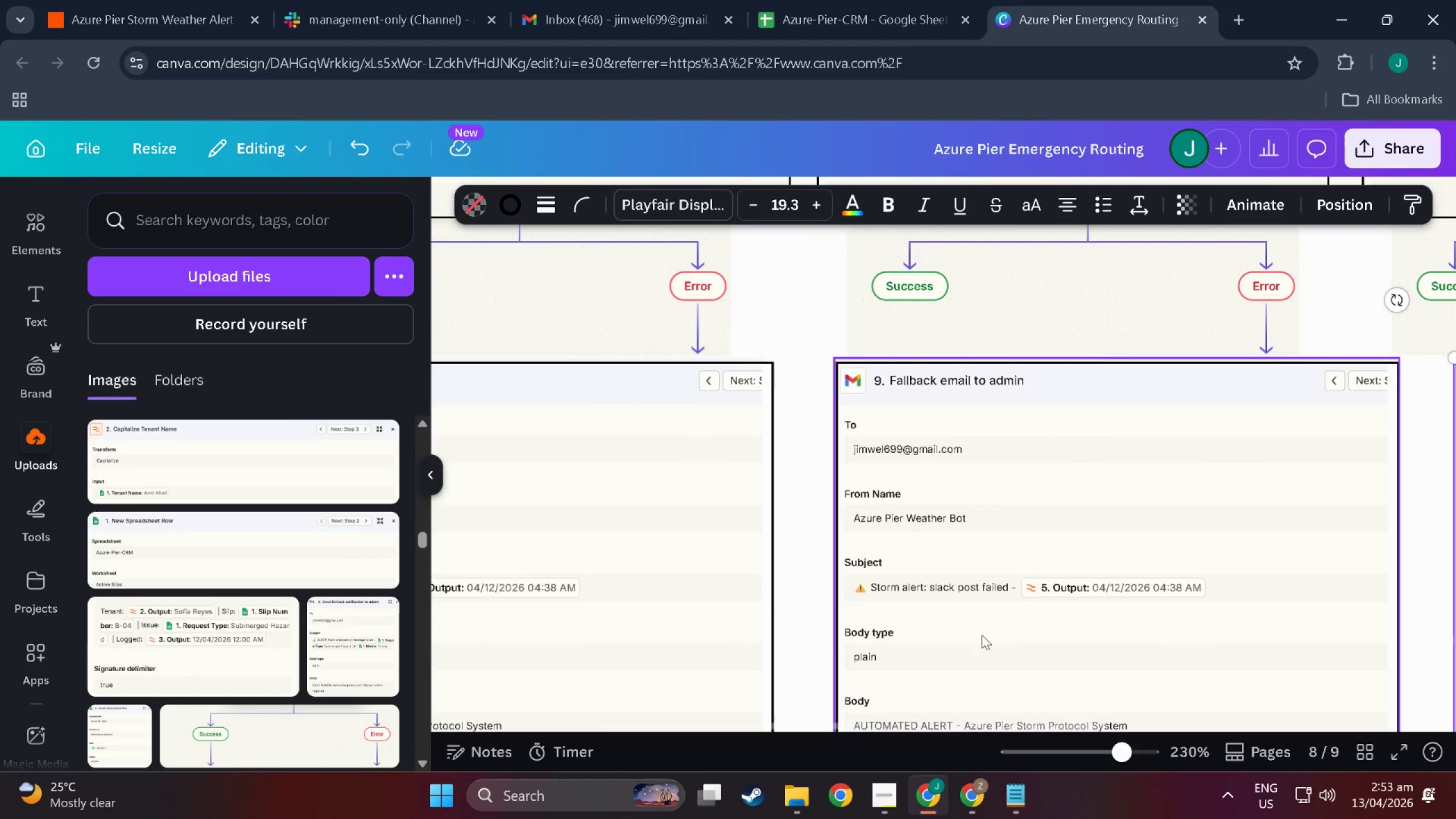 
scroll: coordinate [755, 567], scroll_direction: up, amount: 12.0
 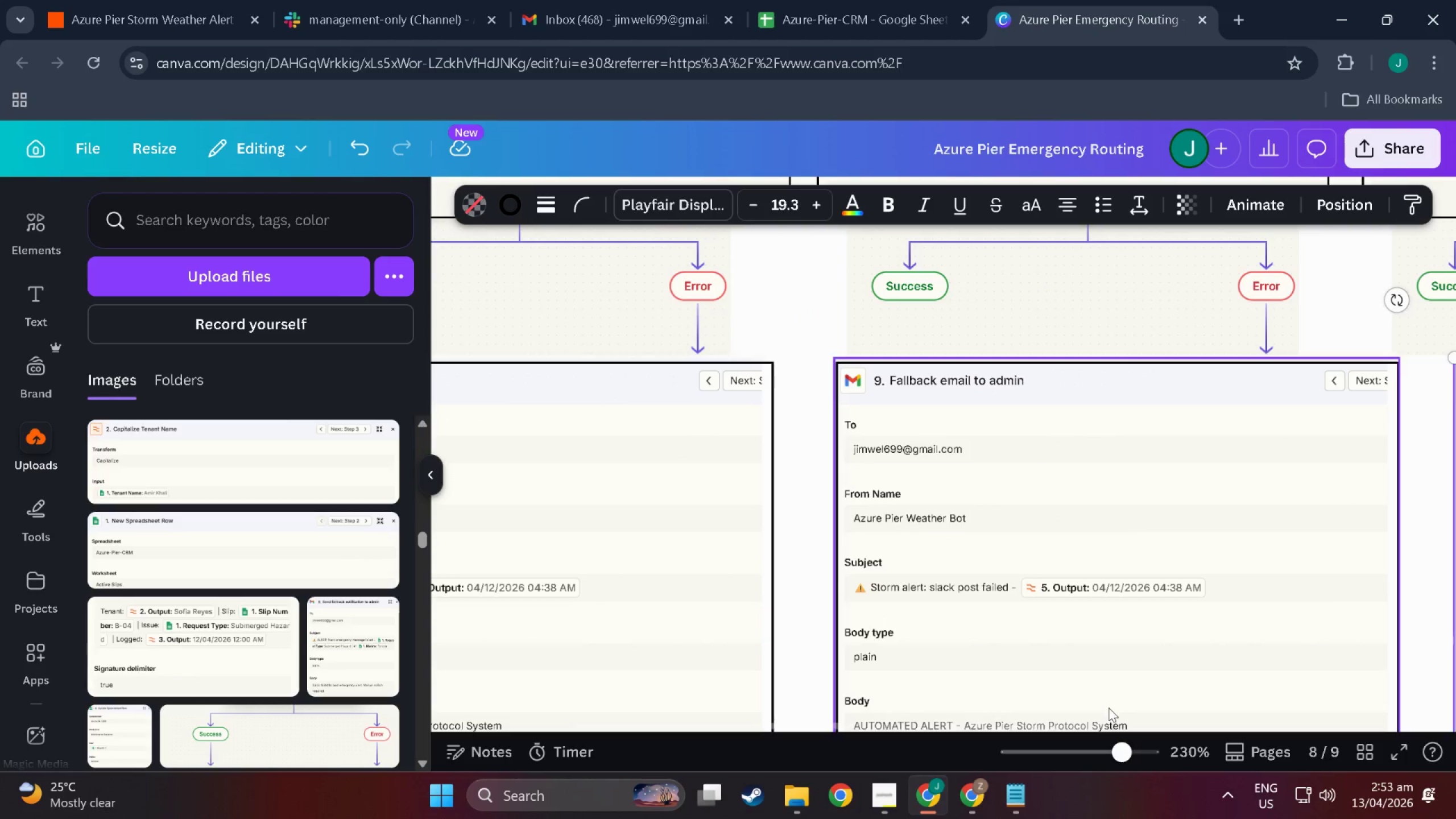 
left_click_drag(start_coordinate=[1111, 754], to_coordinate=[1093, 757])
 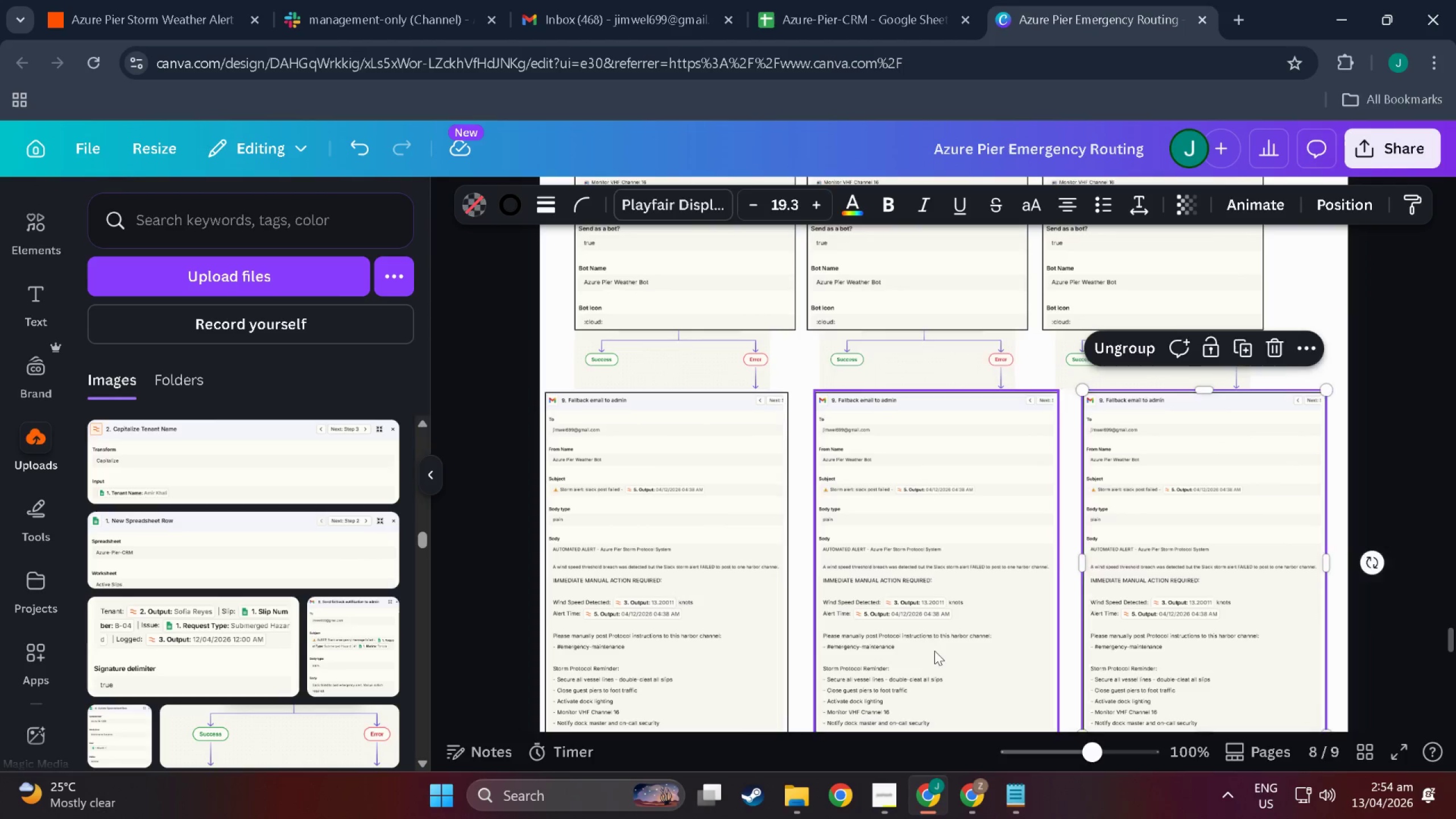 
left_click([934, 651])
 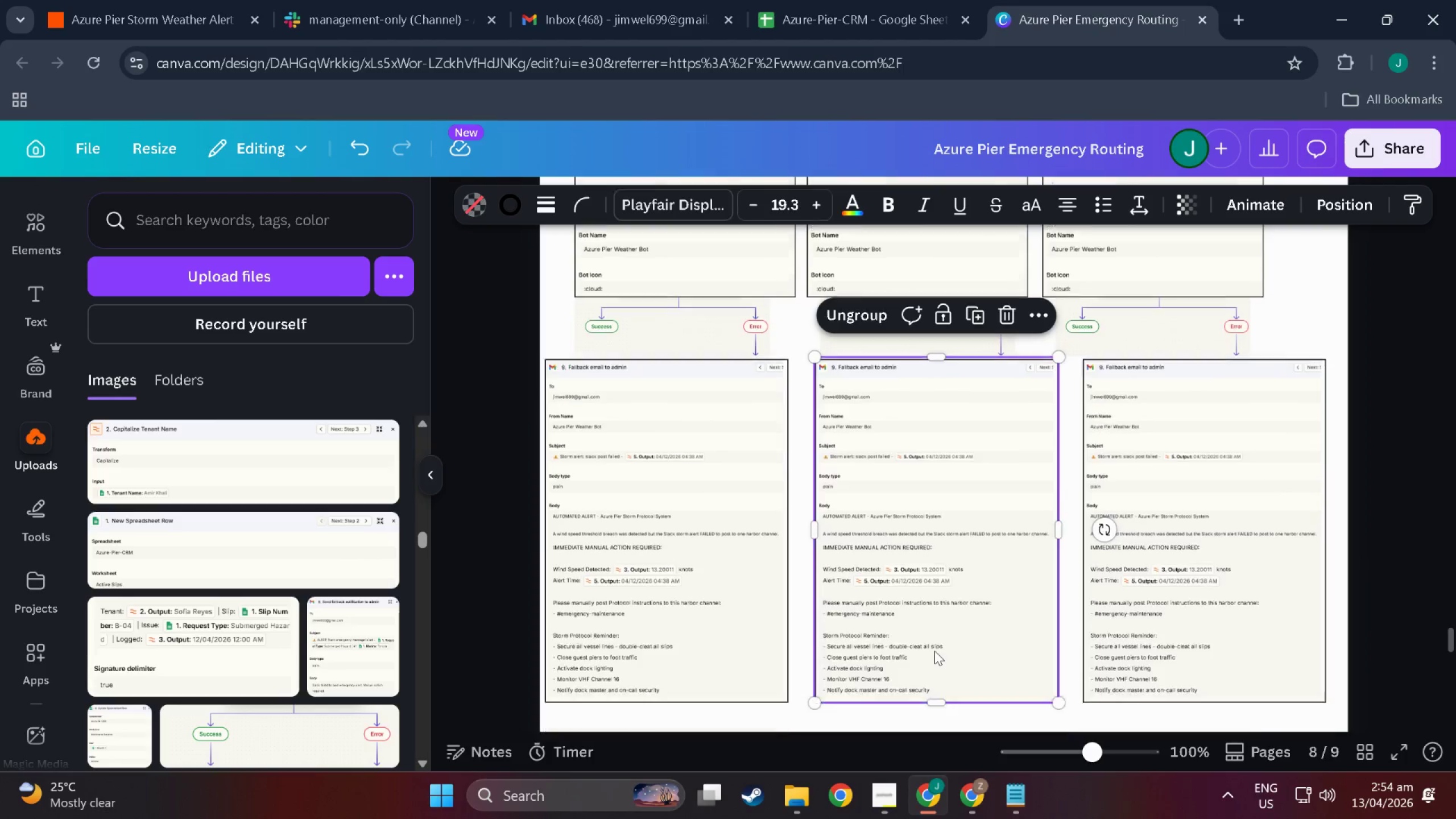 
scroll: coordinate [934, 651], scroll_direction: down, amount: 5.0
 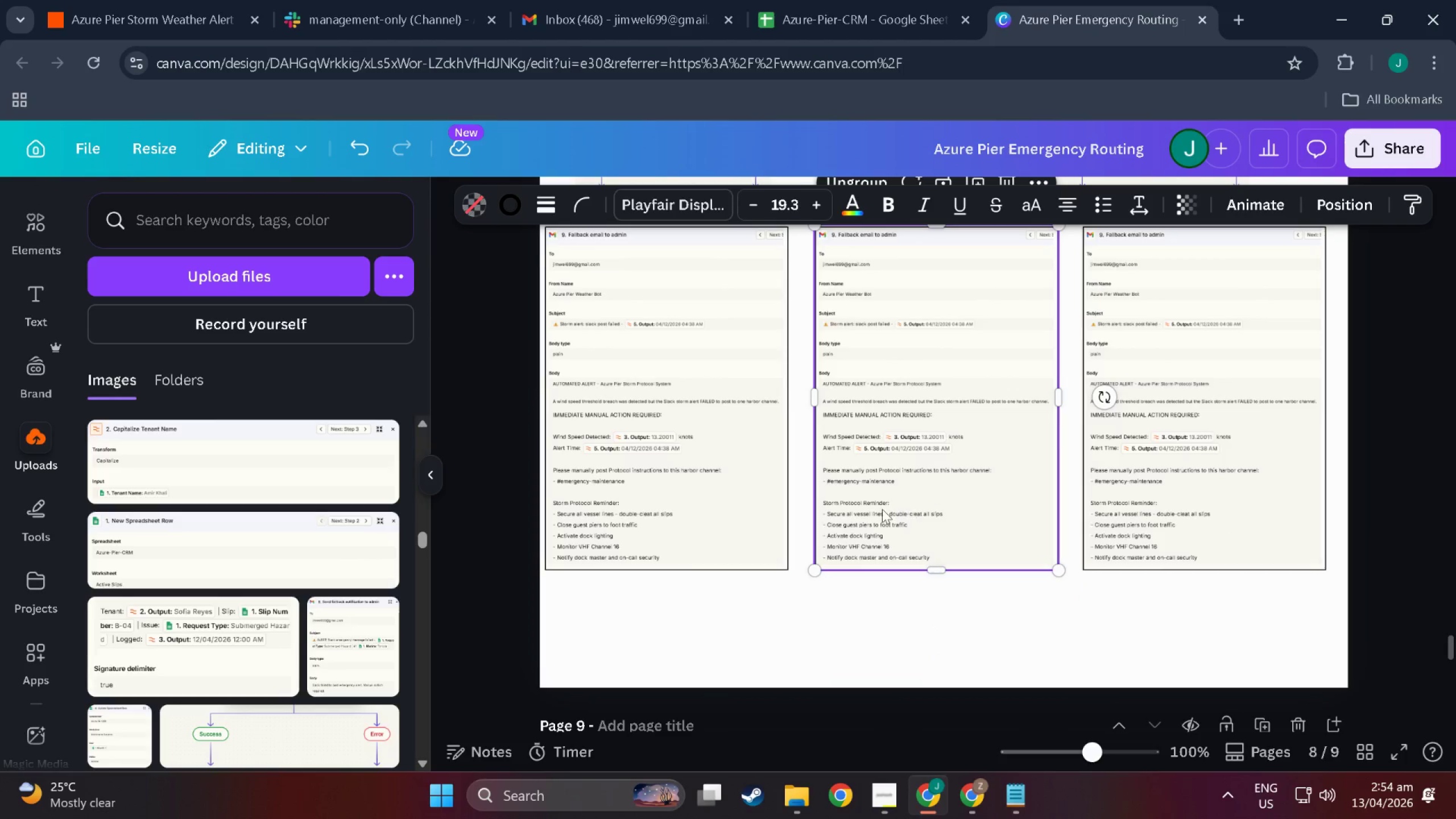 
scroll: coordinate [726, 557], scroll_direction: up, amount: 16.0
 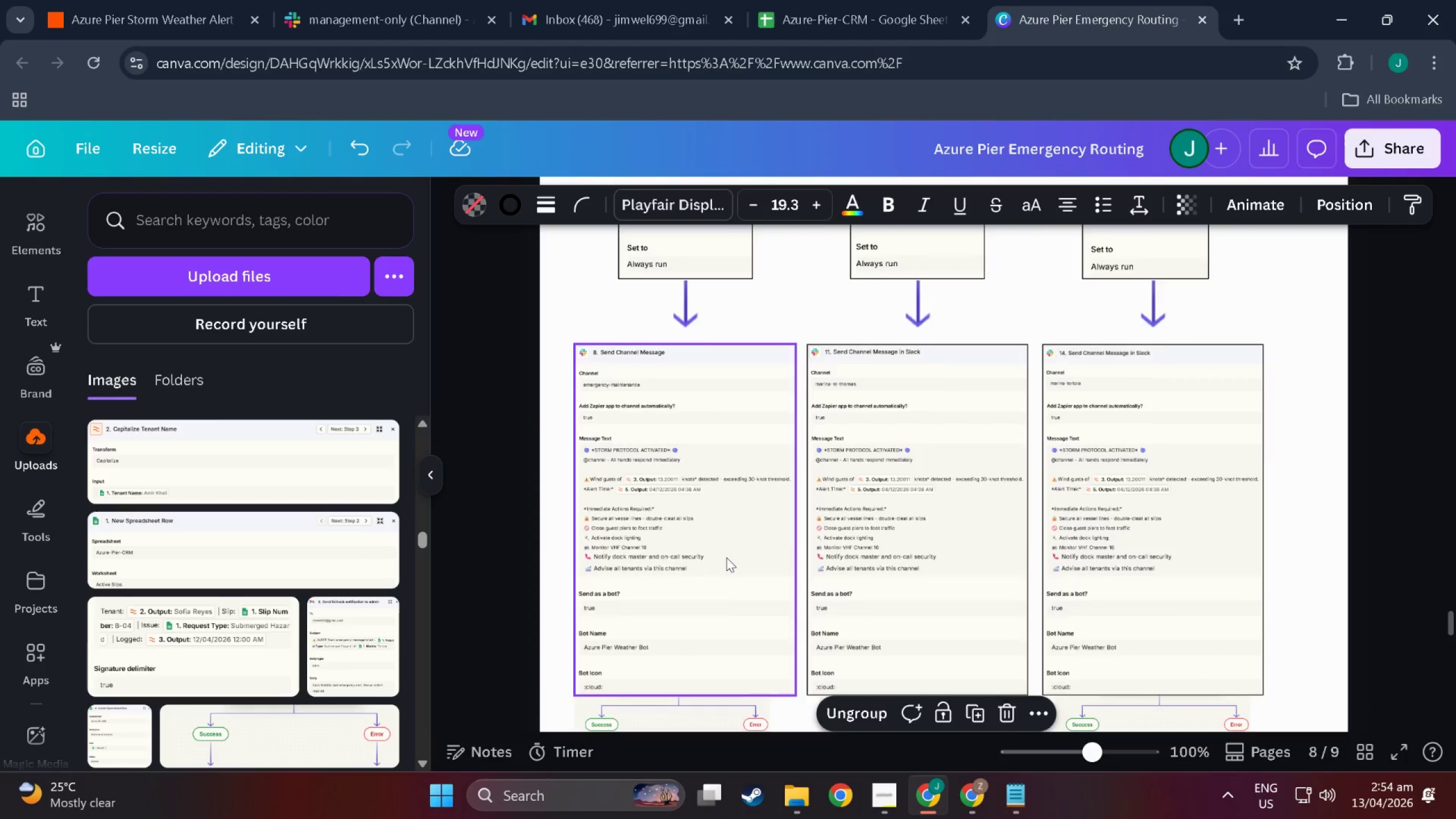 
scroll: coordinate [705, 615], scroll_direction: down, amount: 16.0
 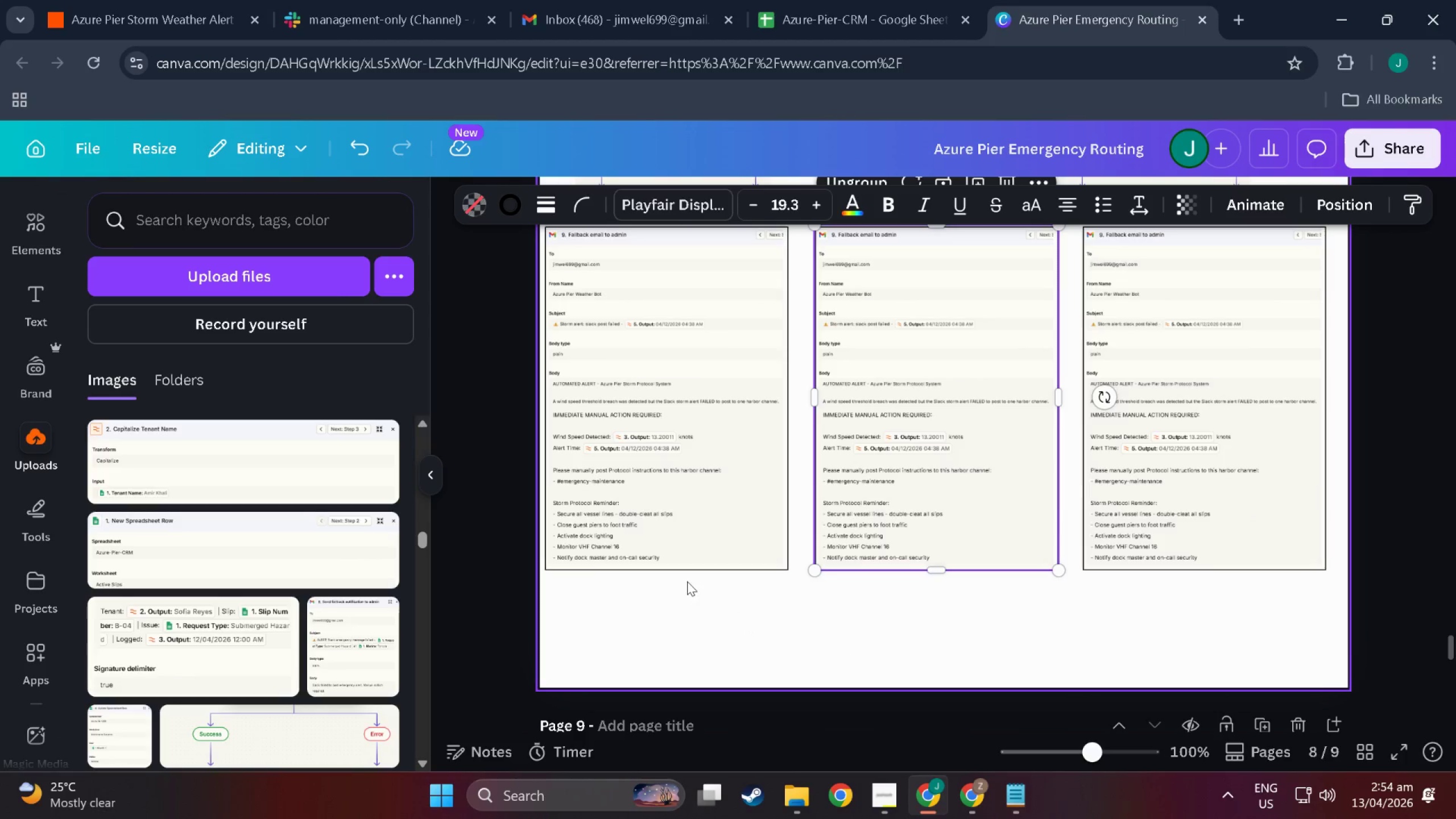 
left_click([721, 622])
 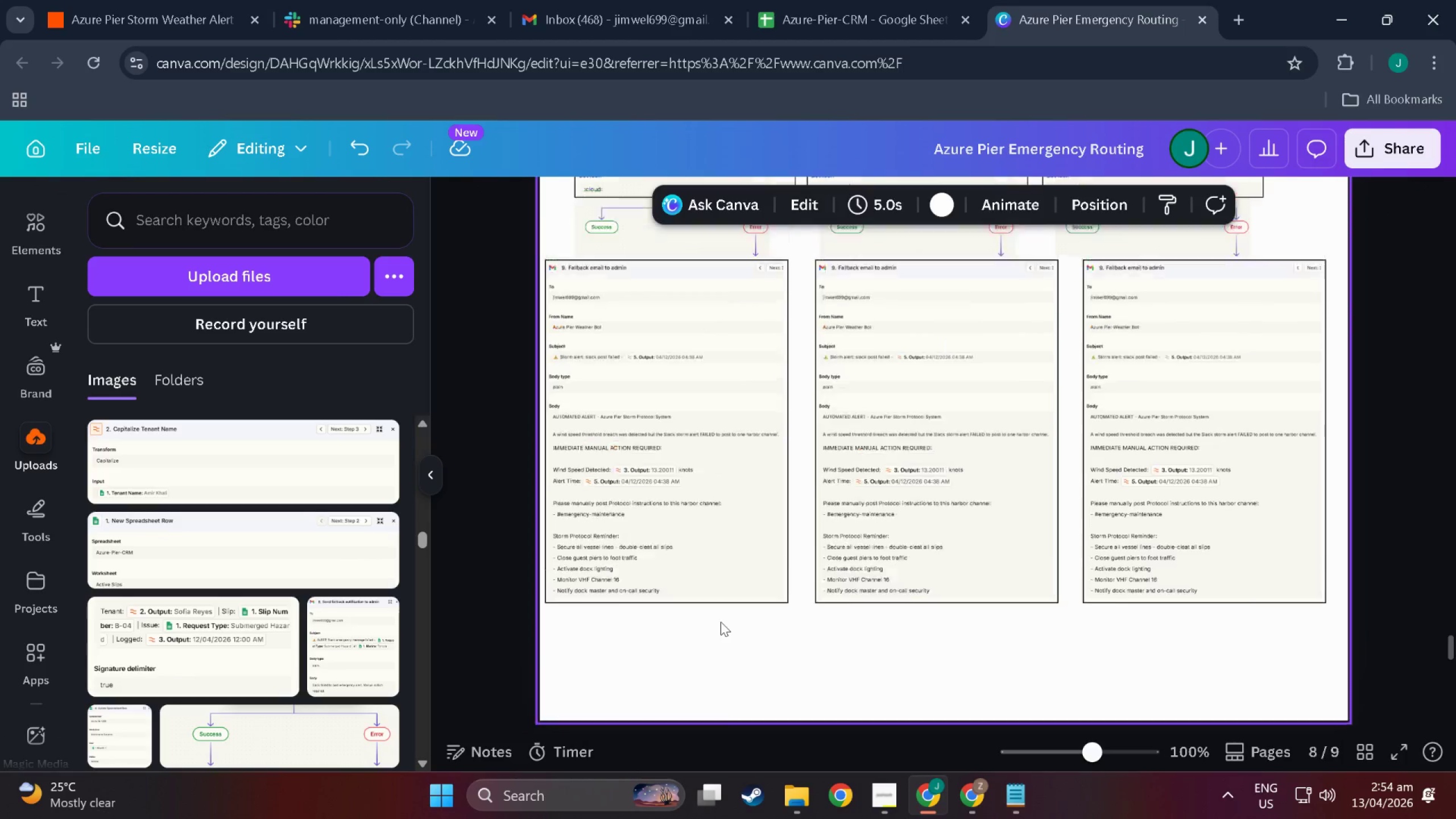 
scroll: coordinate [721, 622], scroll_direction: up, amount: 3.0
 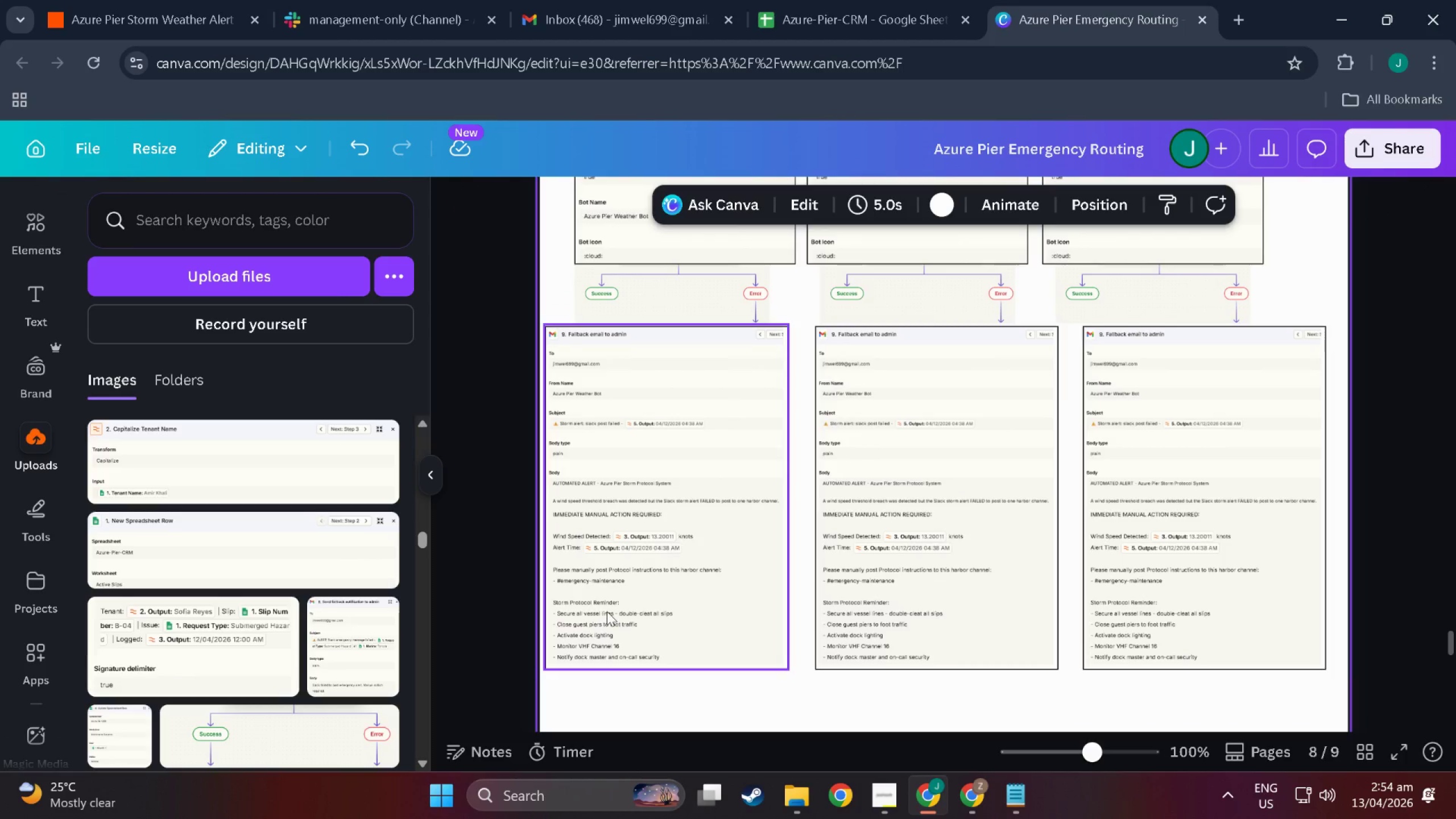 
key(Meta+MetaLeft)
 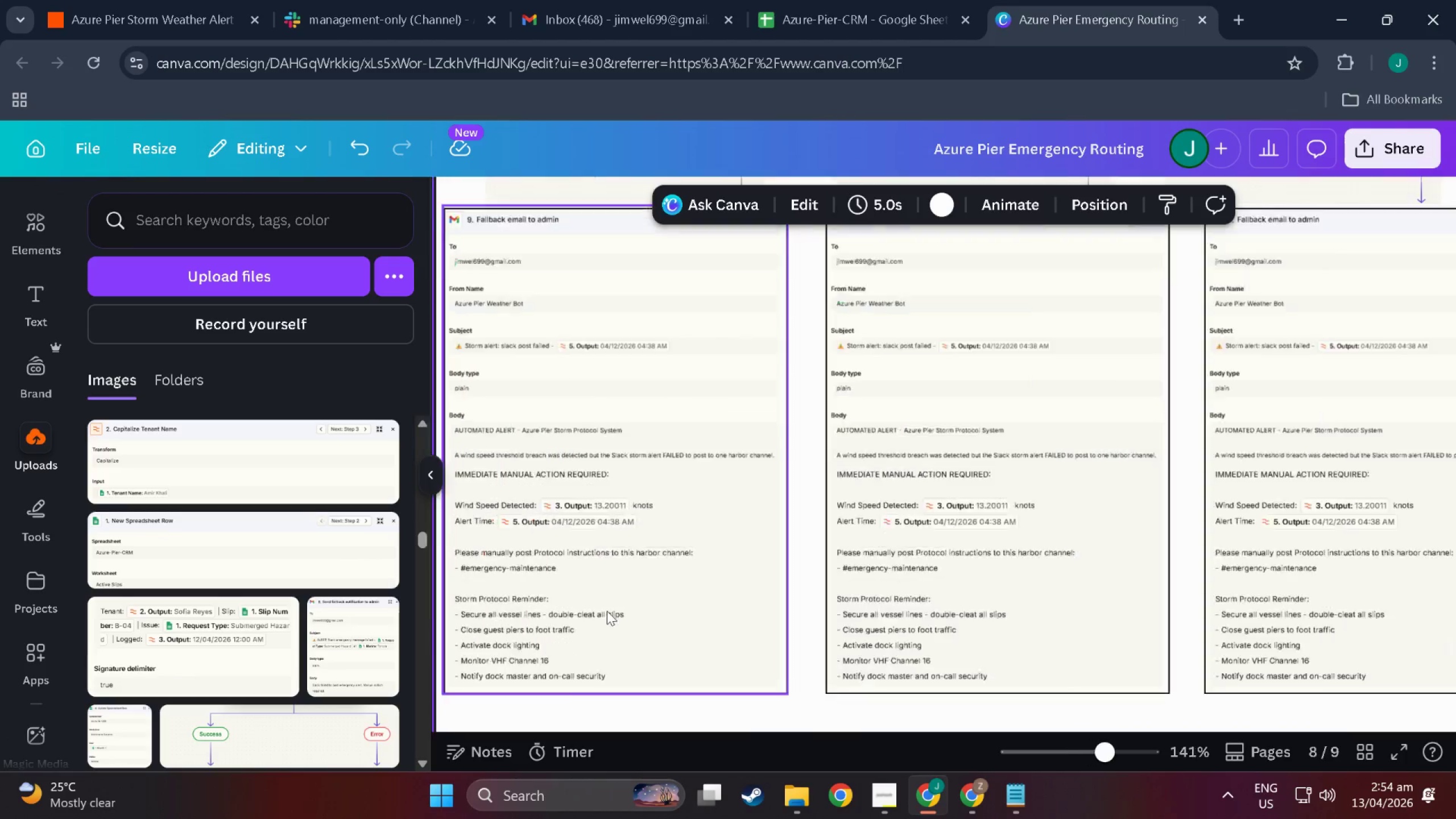 
scroll: coordinate [607, 611], scroll_direction: up, amount: 4.0
 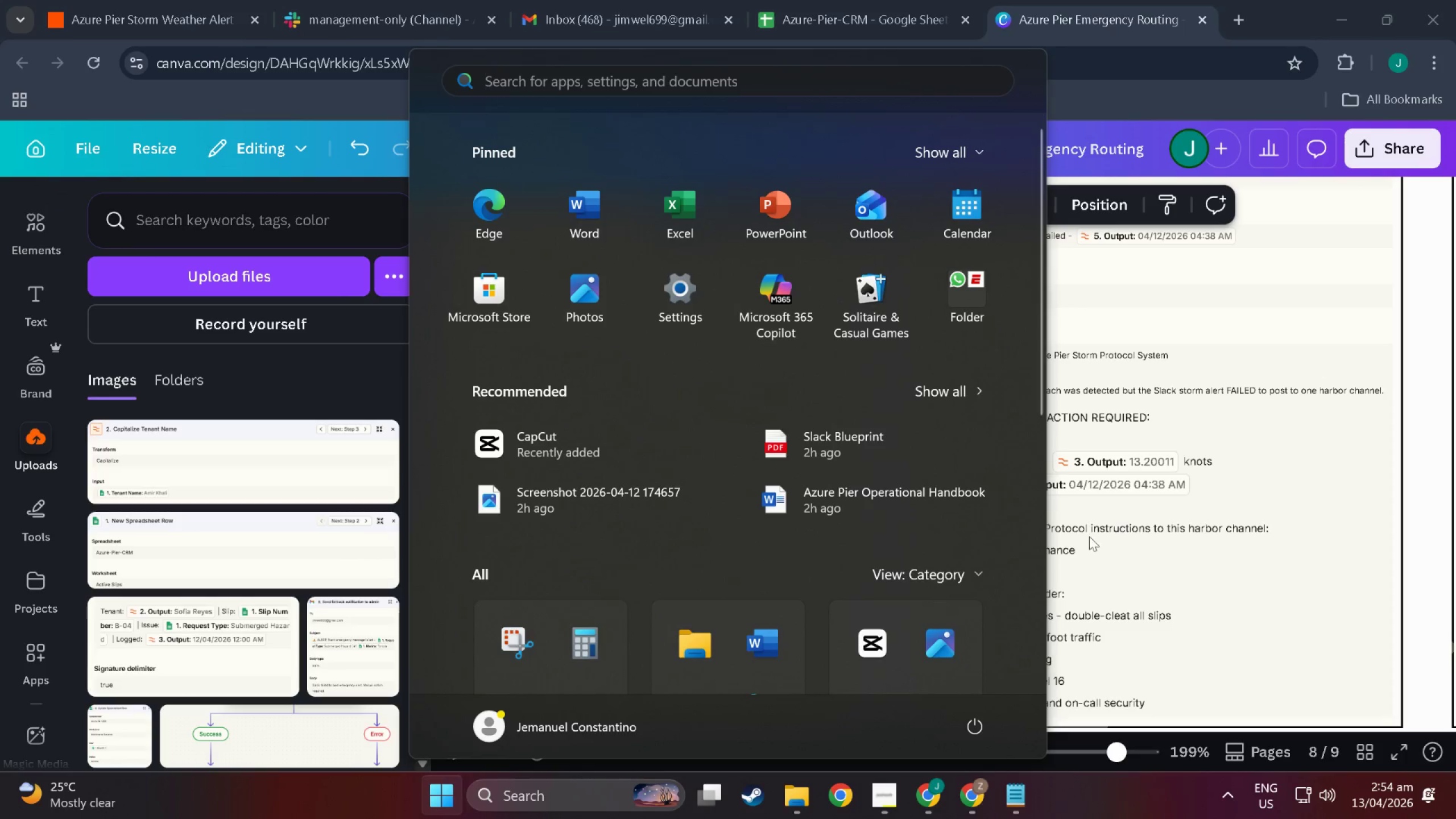 
left_click([1221, 553])
 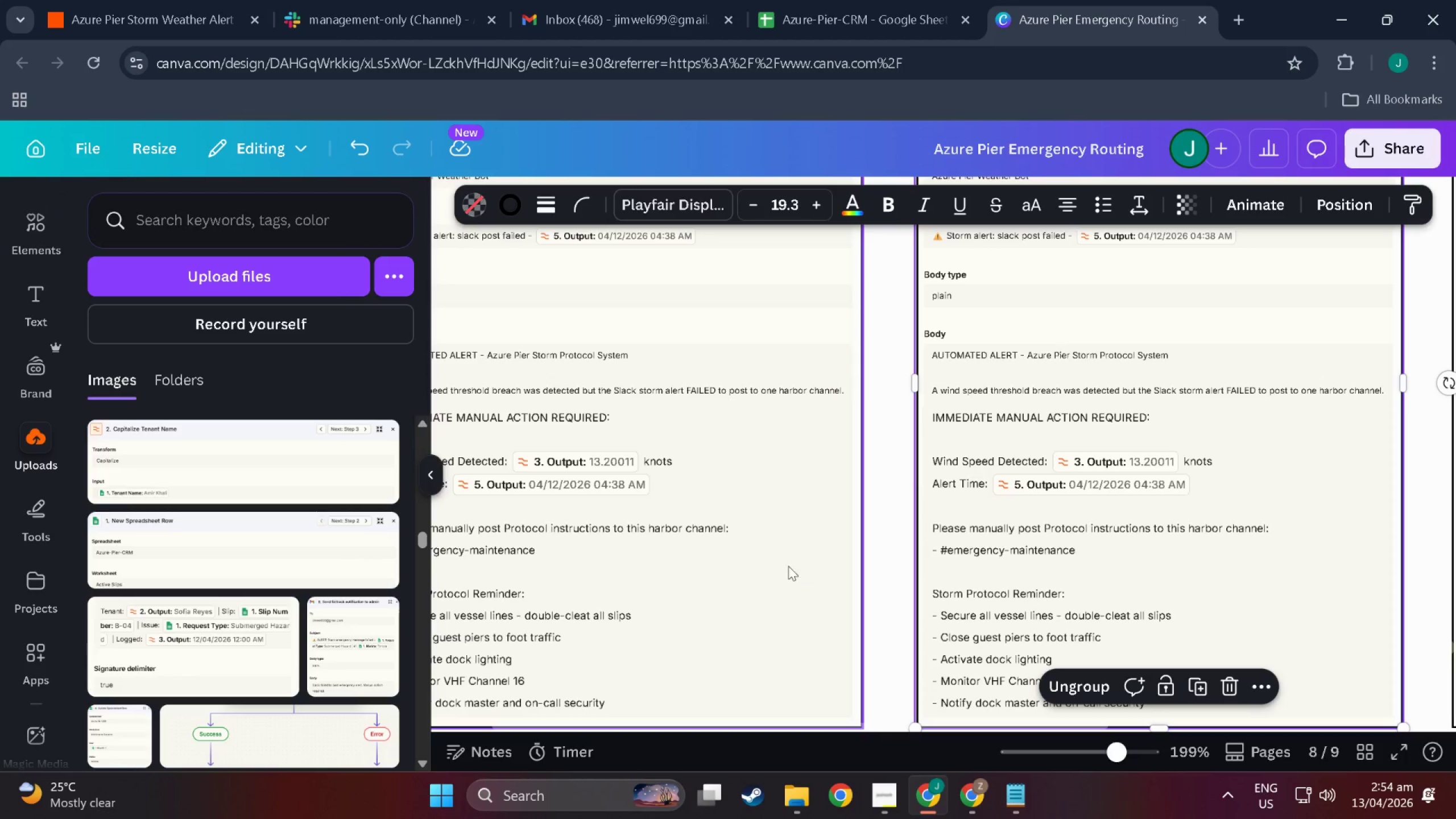 
hold_key(key=ControlLeft, duration=0.81)
scroll: coordinate [738, 573], scroll_direction: down, amount: 4.0
 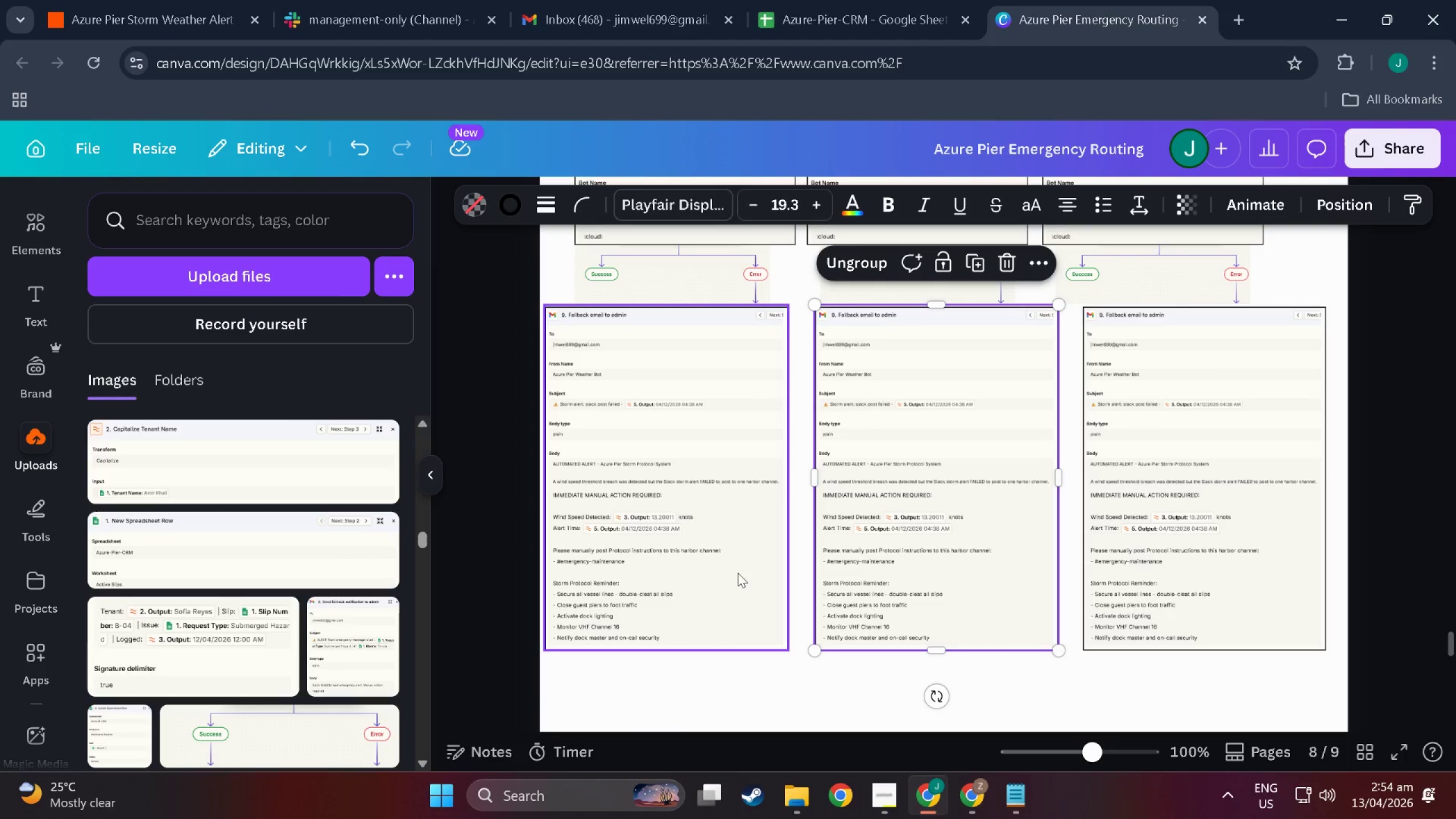 
wait(5.4)
 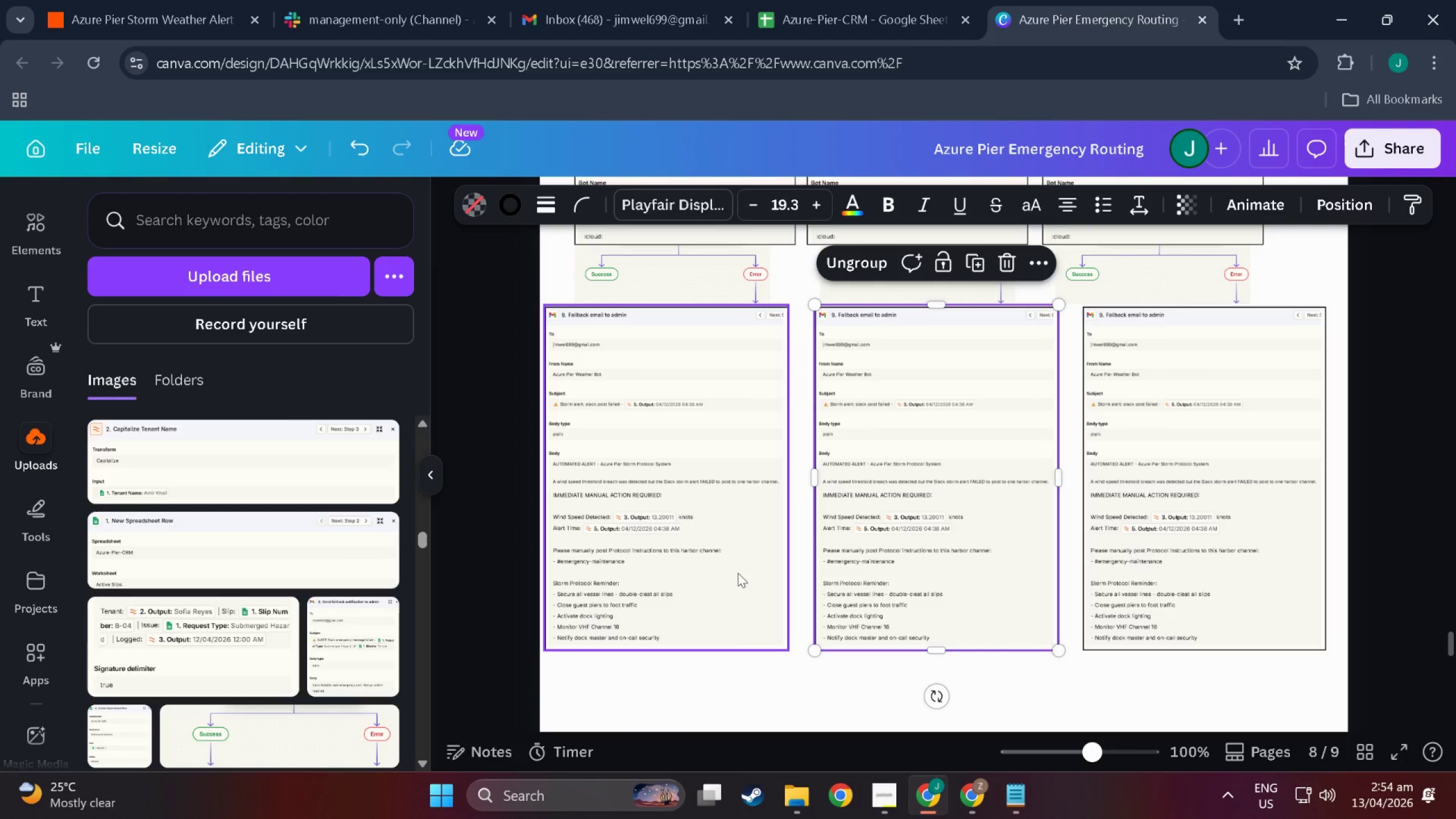 
left_click([730, 542])
 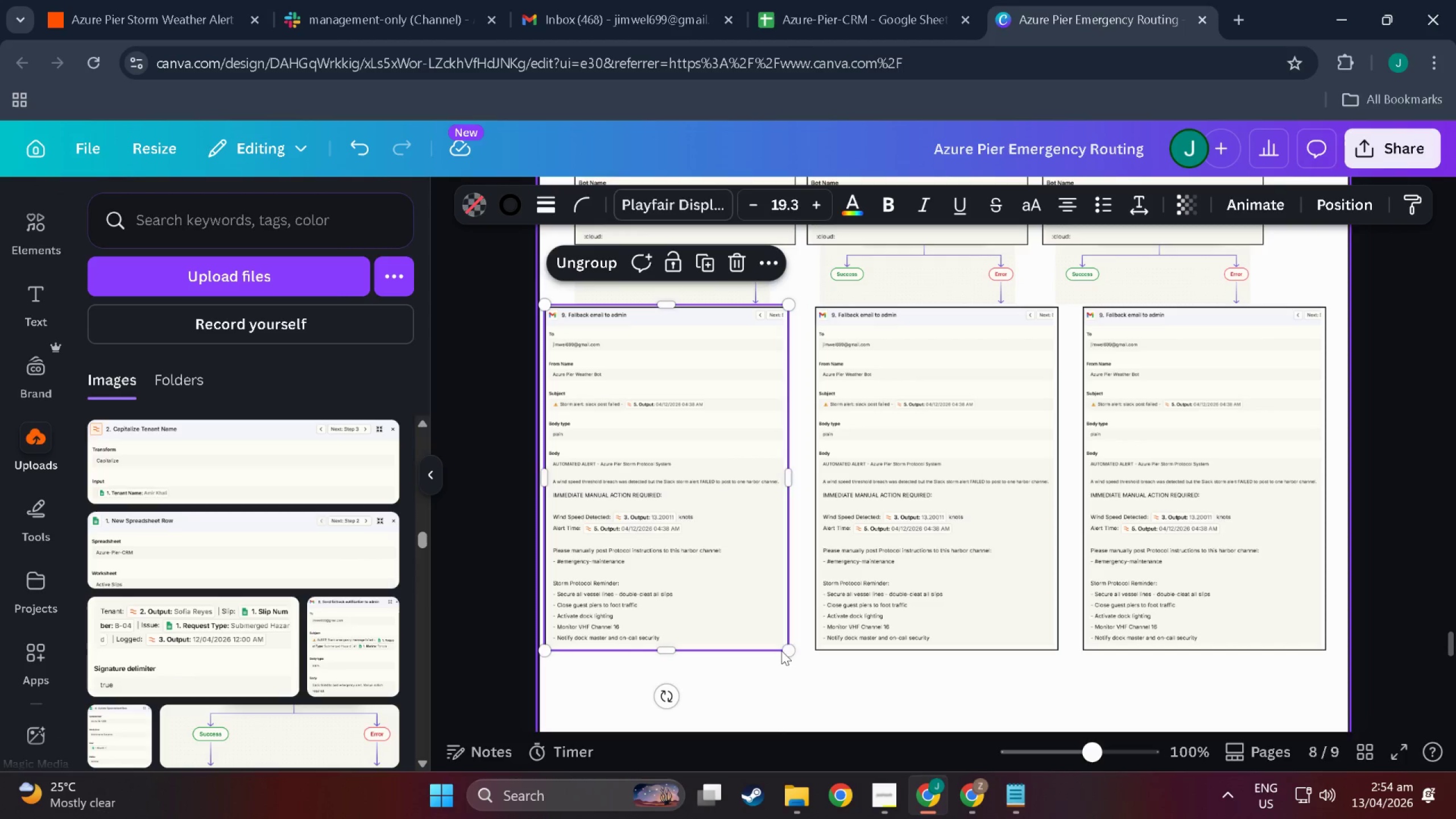 
left_click_drag(start_coordinate=[784, 648], to_coordinate=[855, 712])
 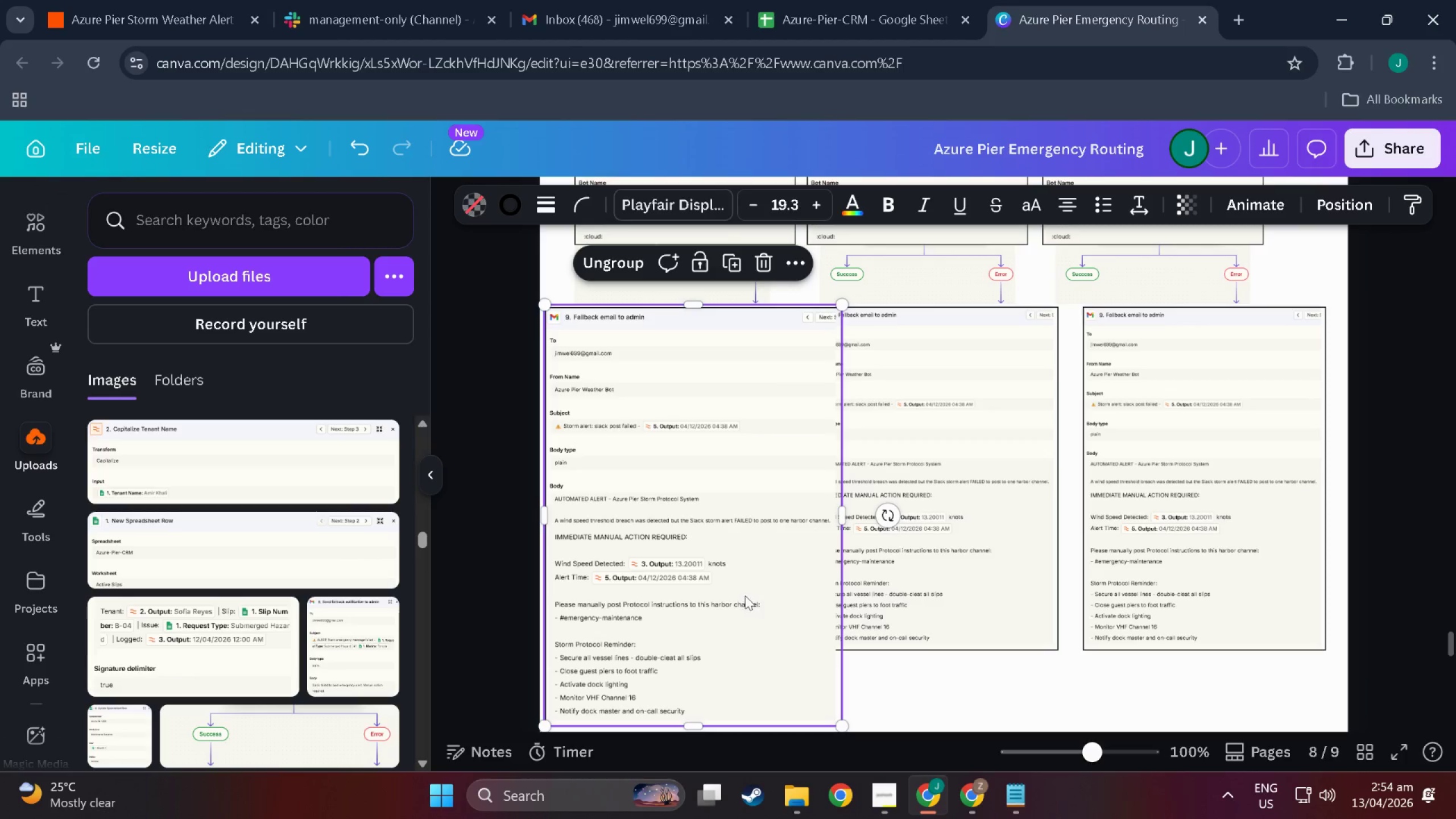 
left_click_drag(start_coordinate=[745, 595], to_coordinate=[741, 584])
 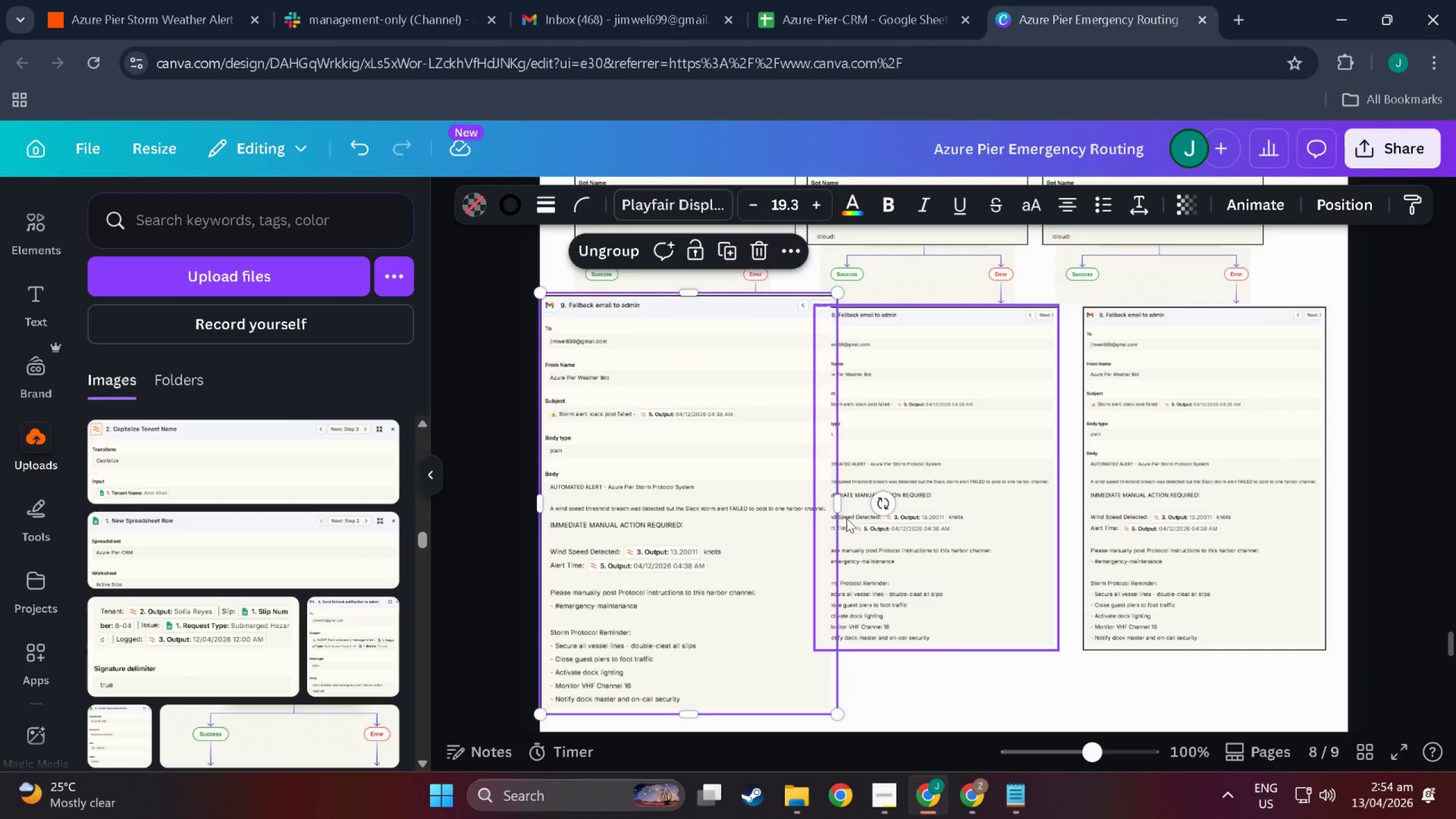 
left_click_drag(start_coordinate=[857, 518], to_coordinate=[888, 505])
 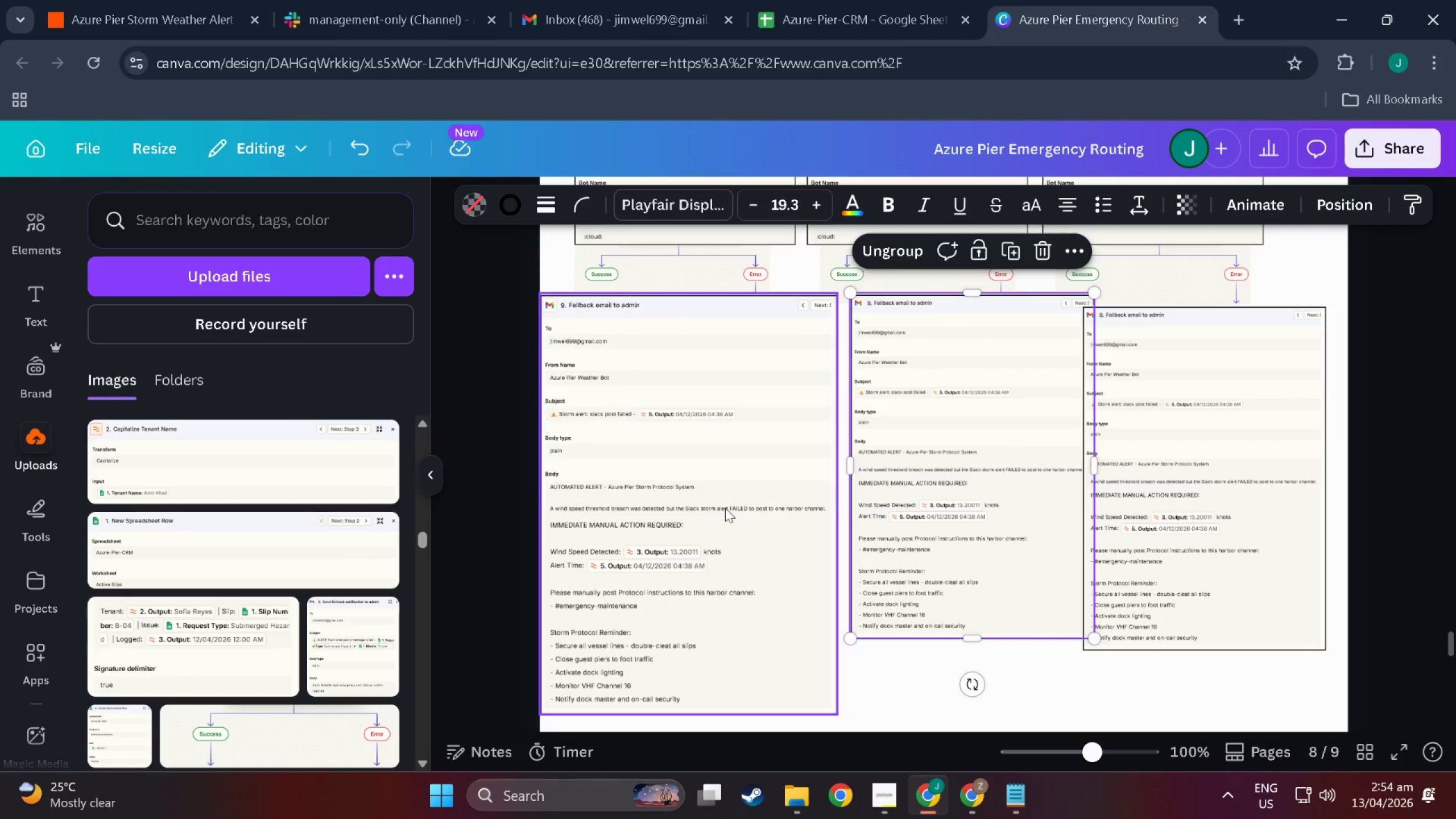 
left_click([725, 508])
 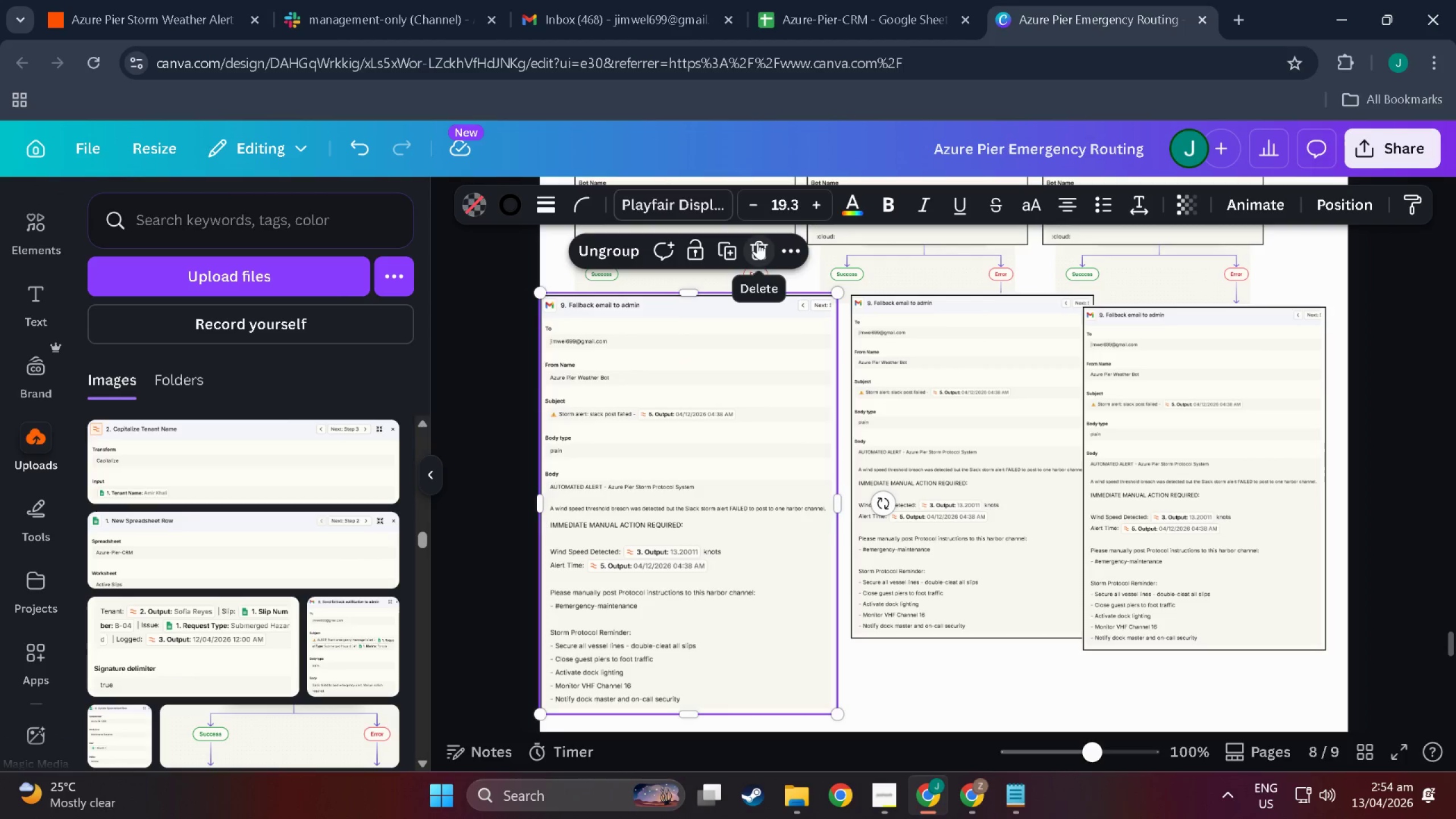 
left_click([758, 242])
 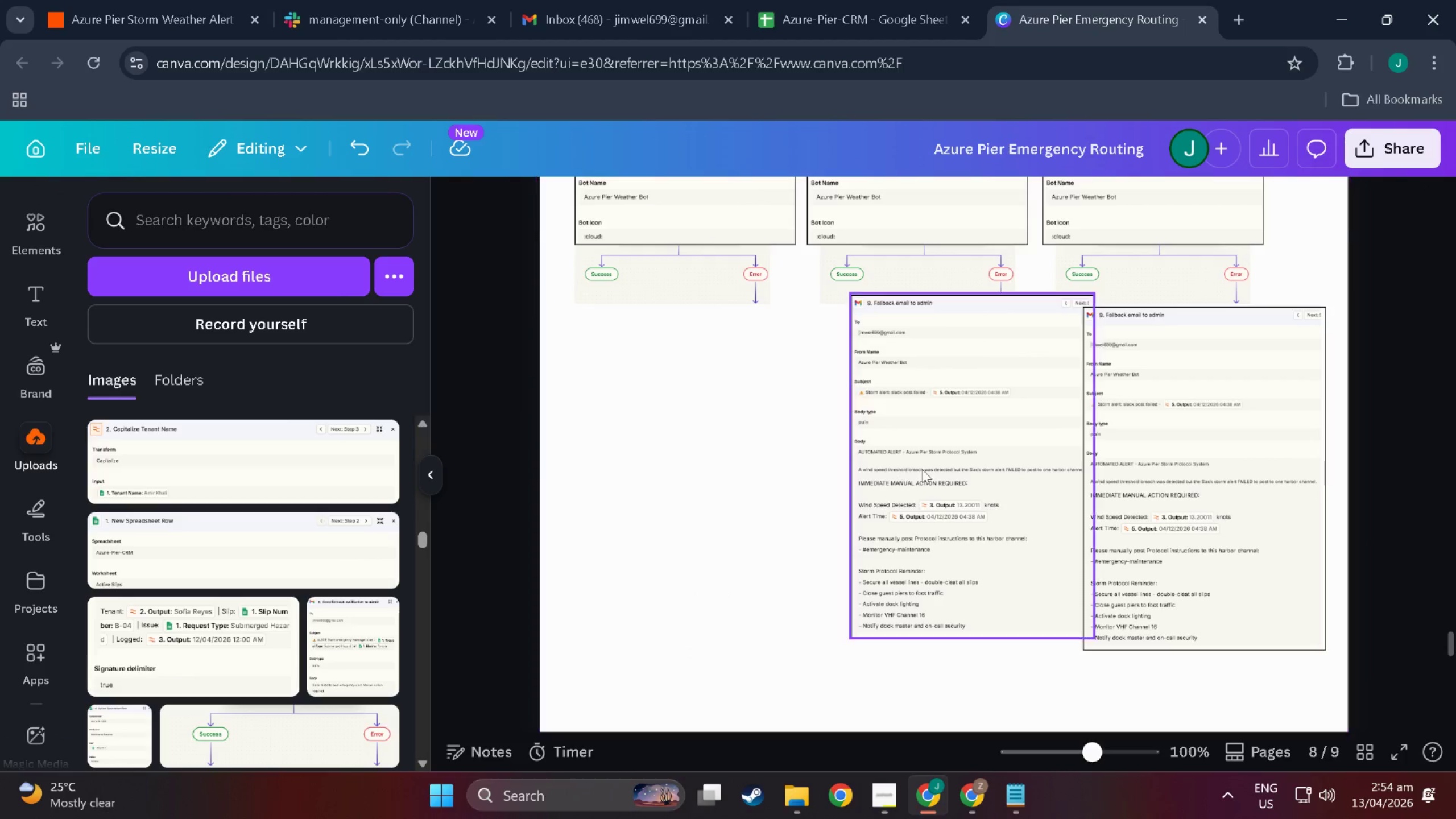 
left_click([936, 470])
 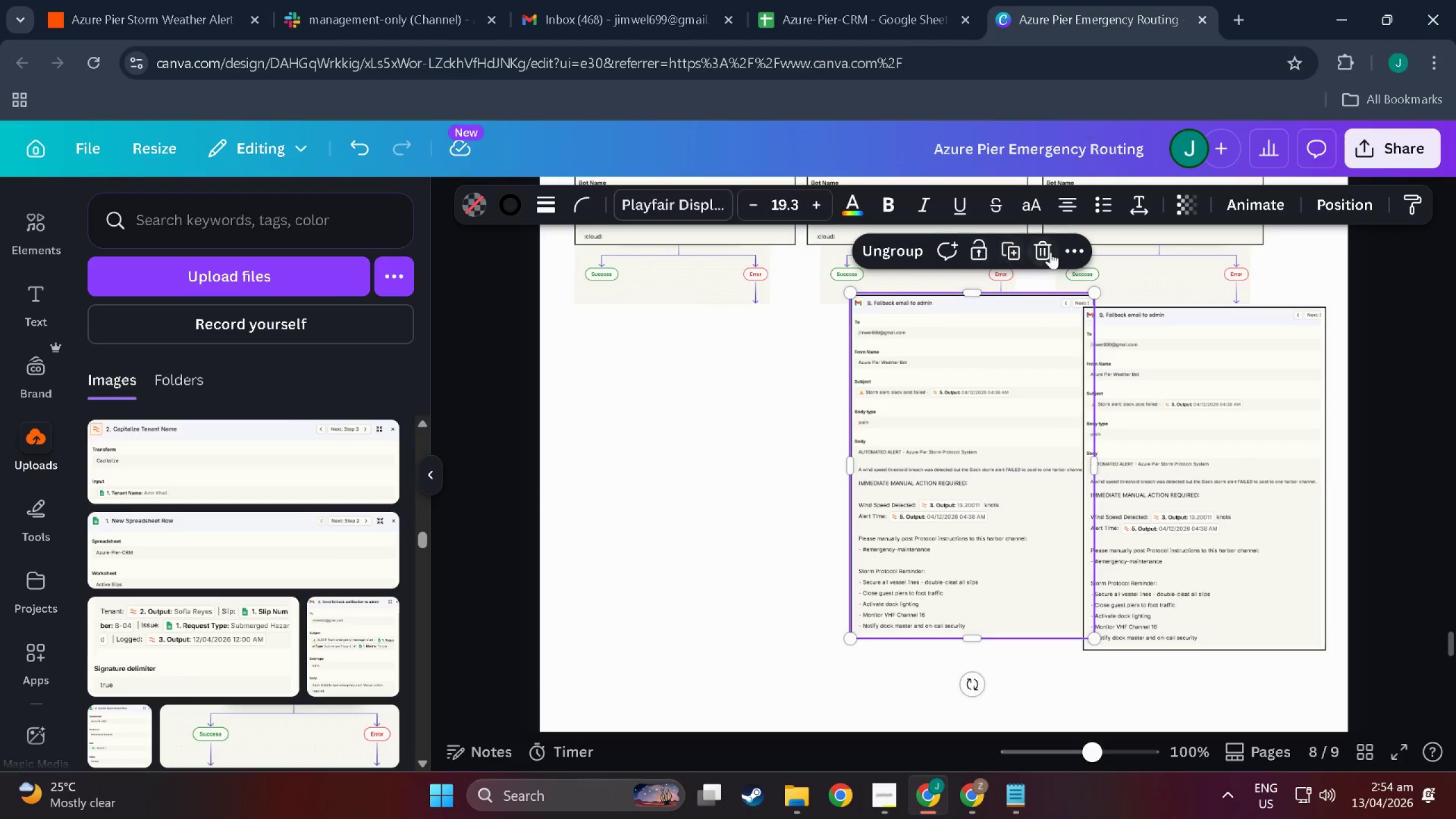 
left_click([1050, 252])
 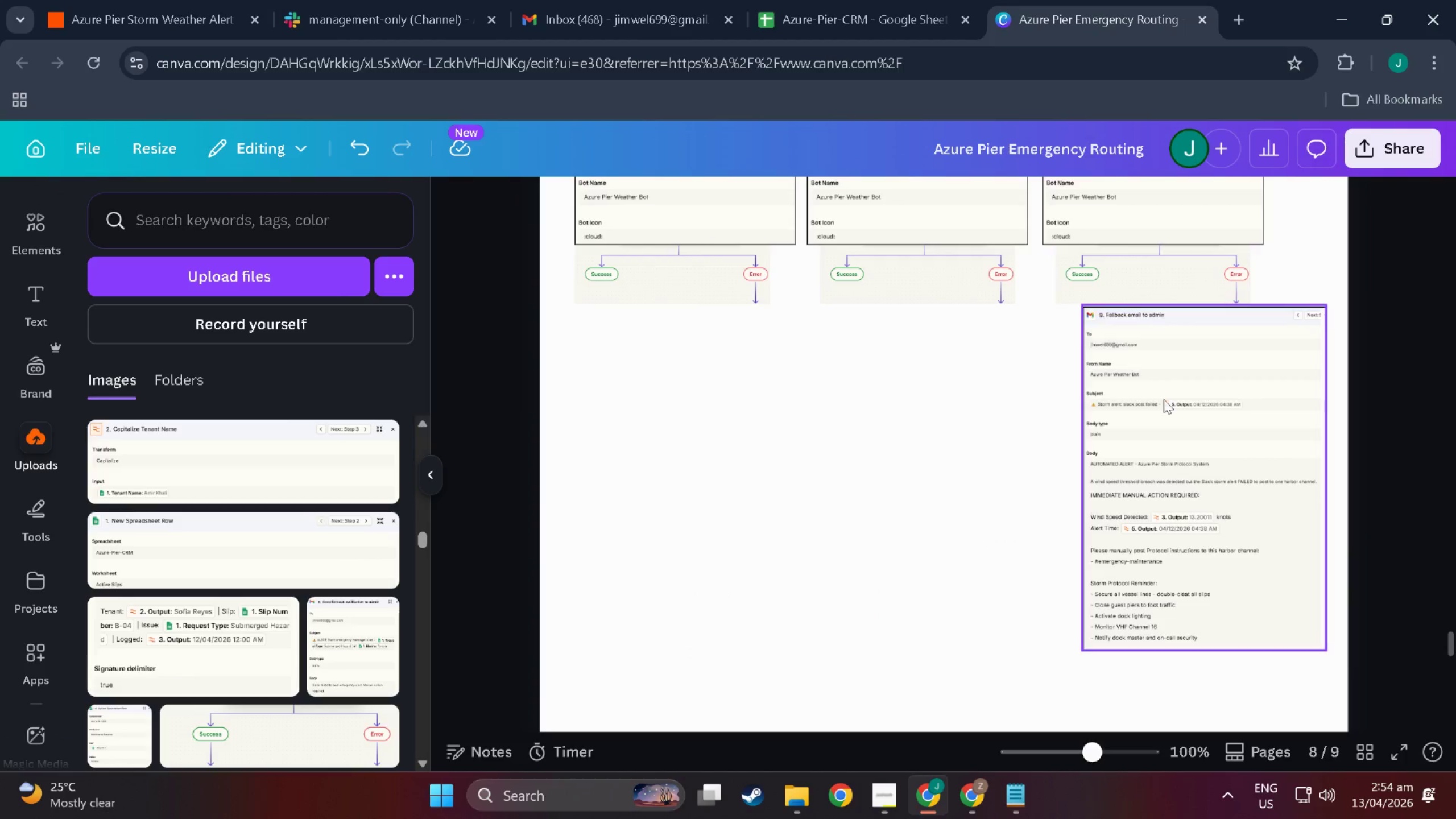 
left_click([1186, 423])
 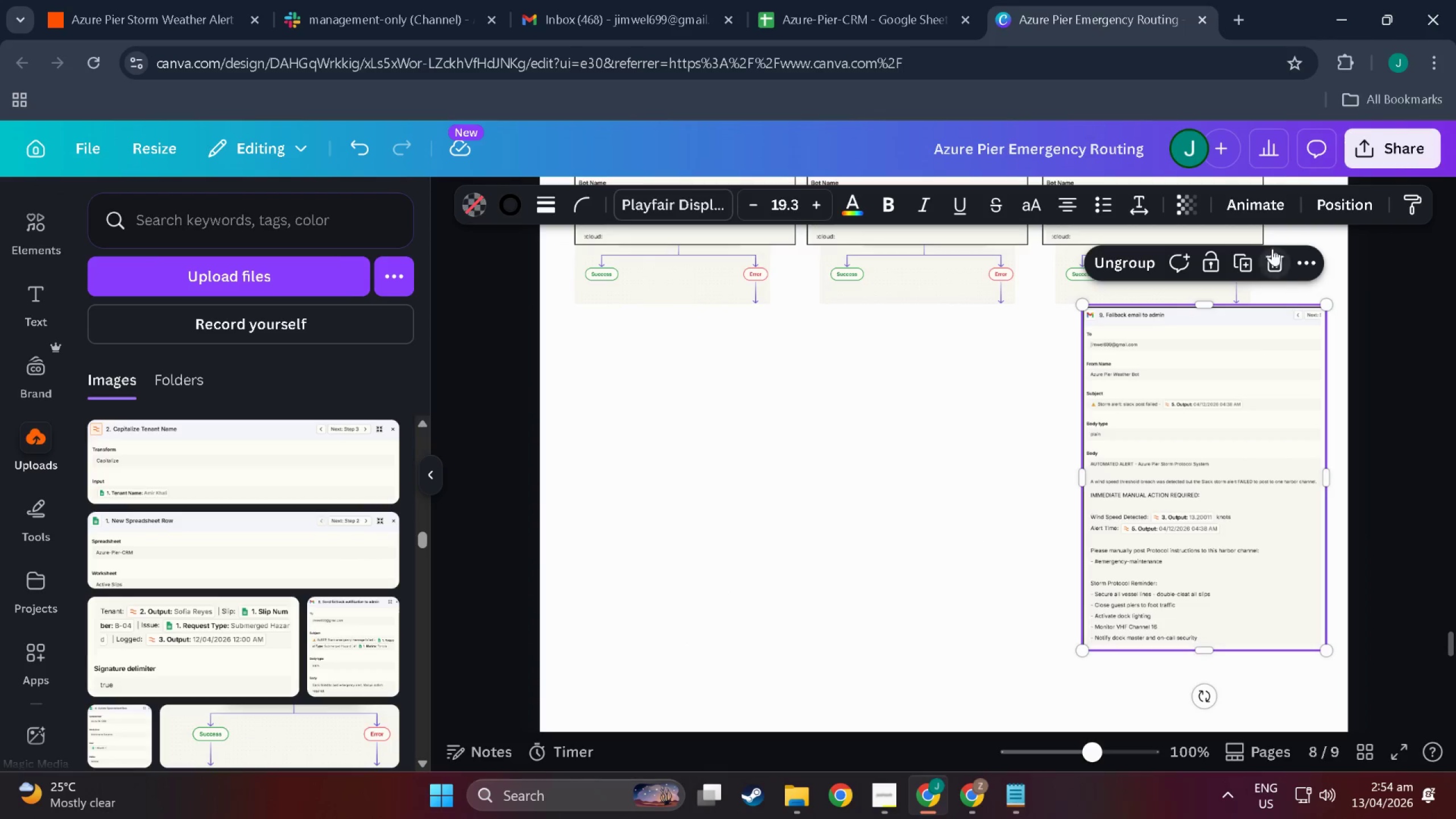 
left_click([1281, 264])
 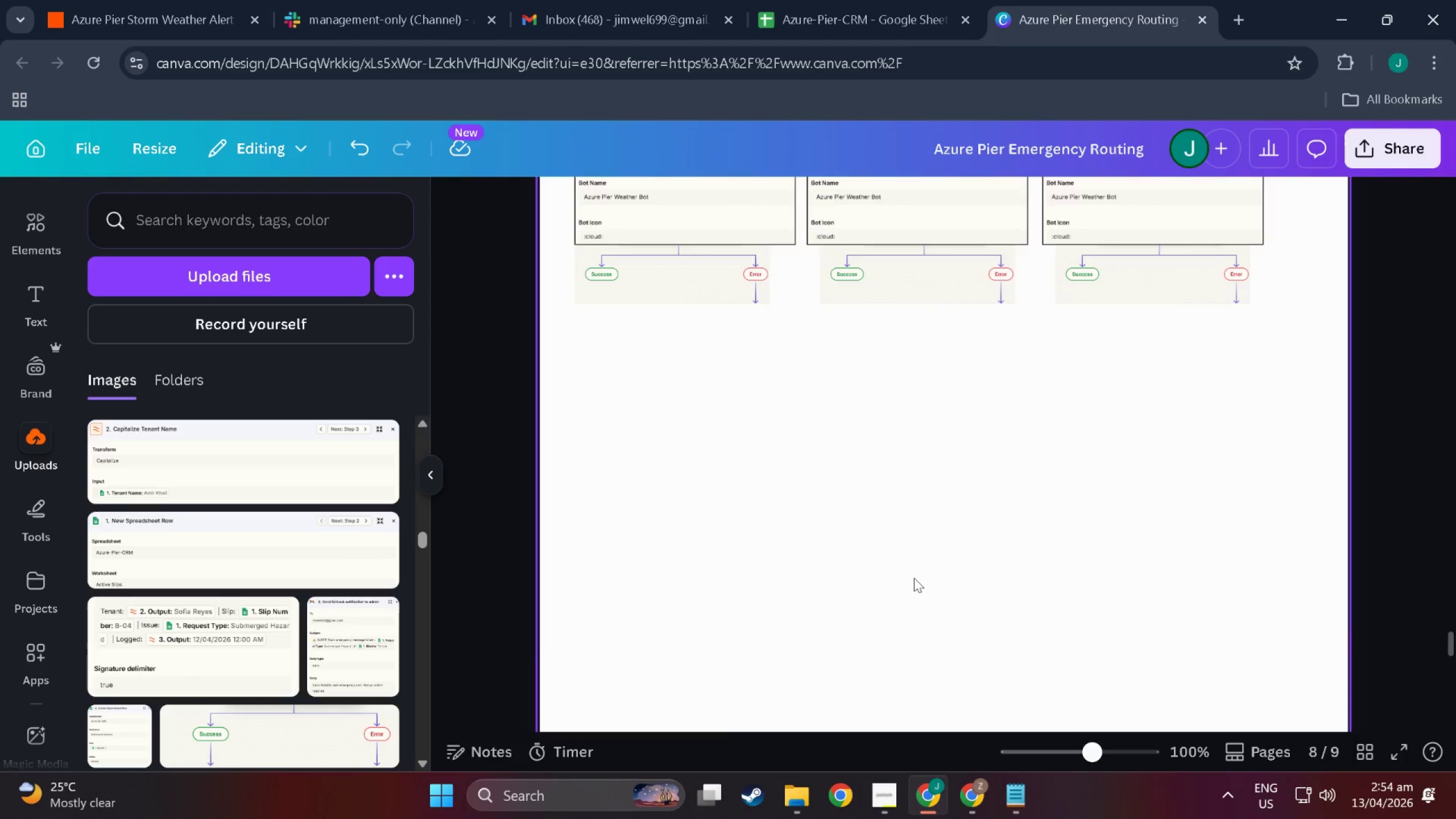 
scroll: coordinate [826, 584], scroll_direction: up, amount: 13.0
 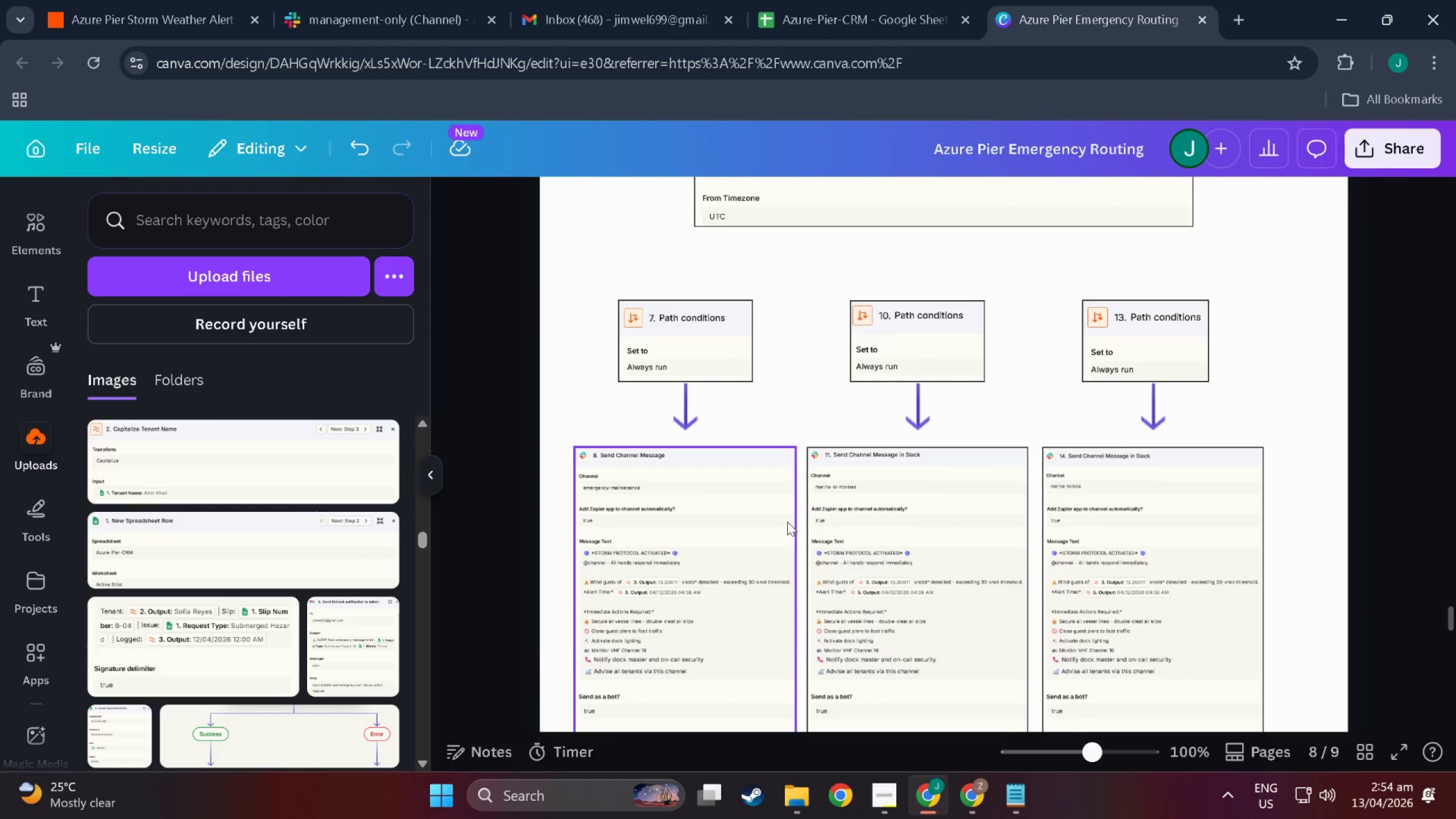 
scroll: coordinate [777, 519], scroll_direction: down, amount: 4.0
 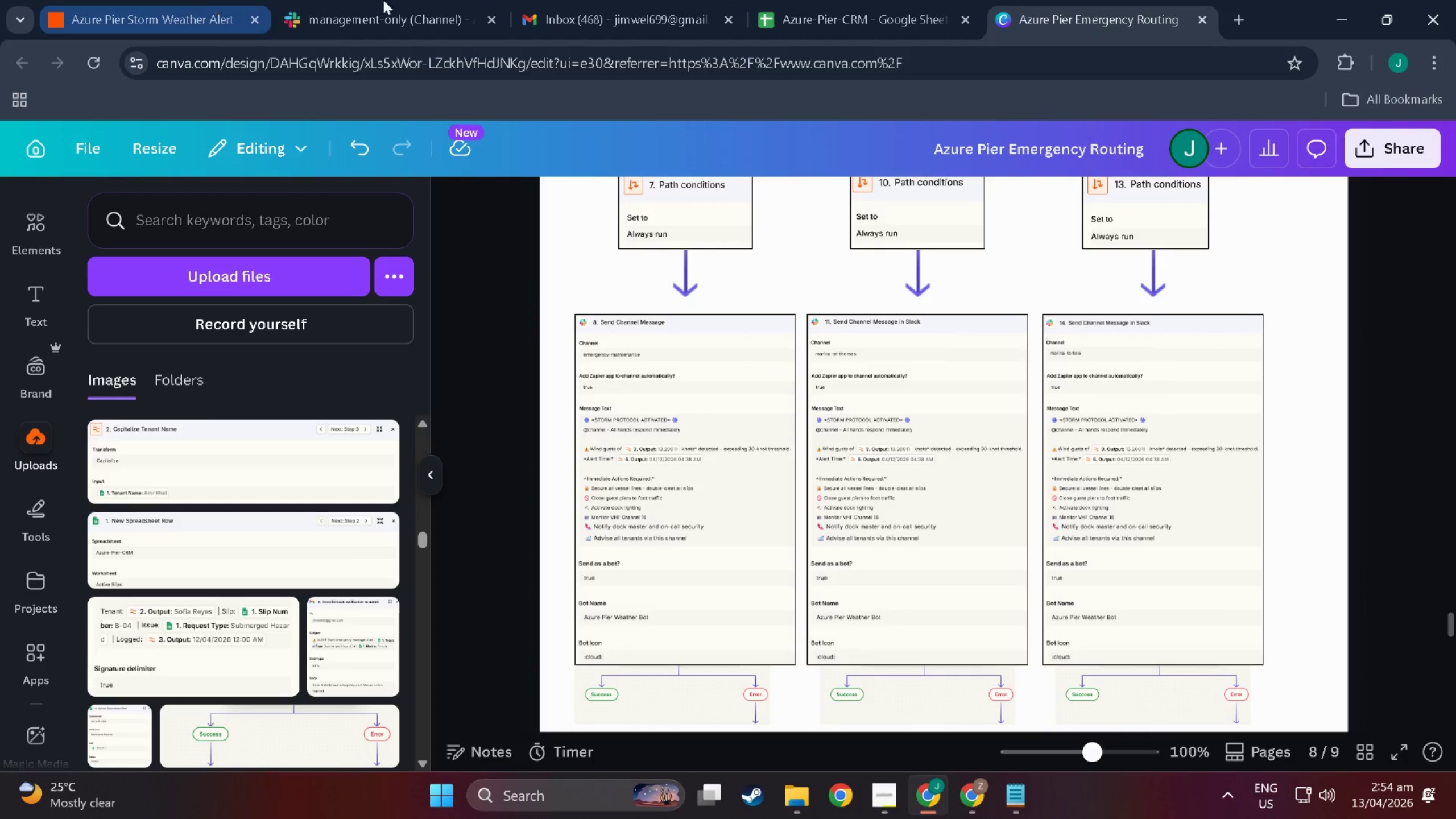 
mouse_move([904, 0])
 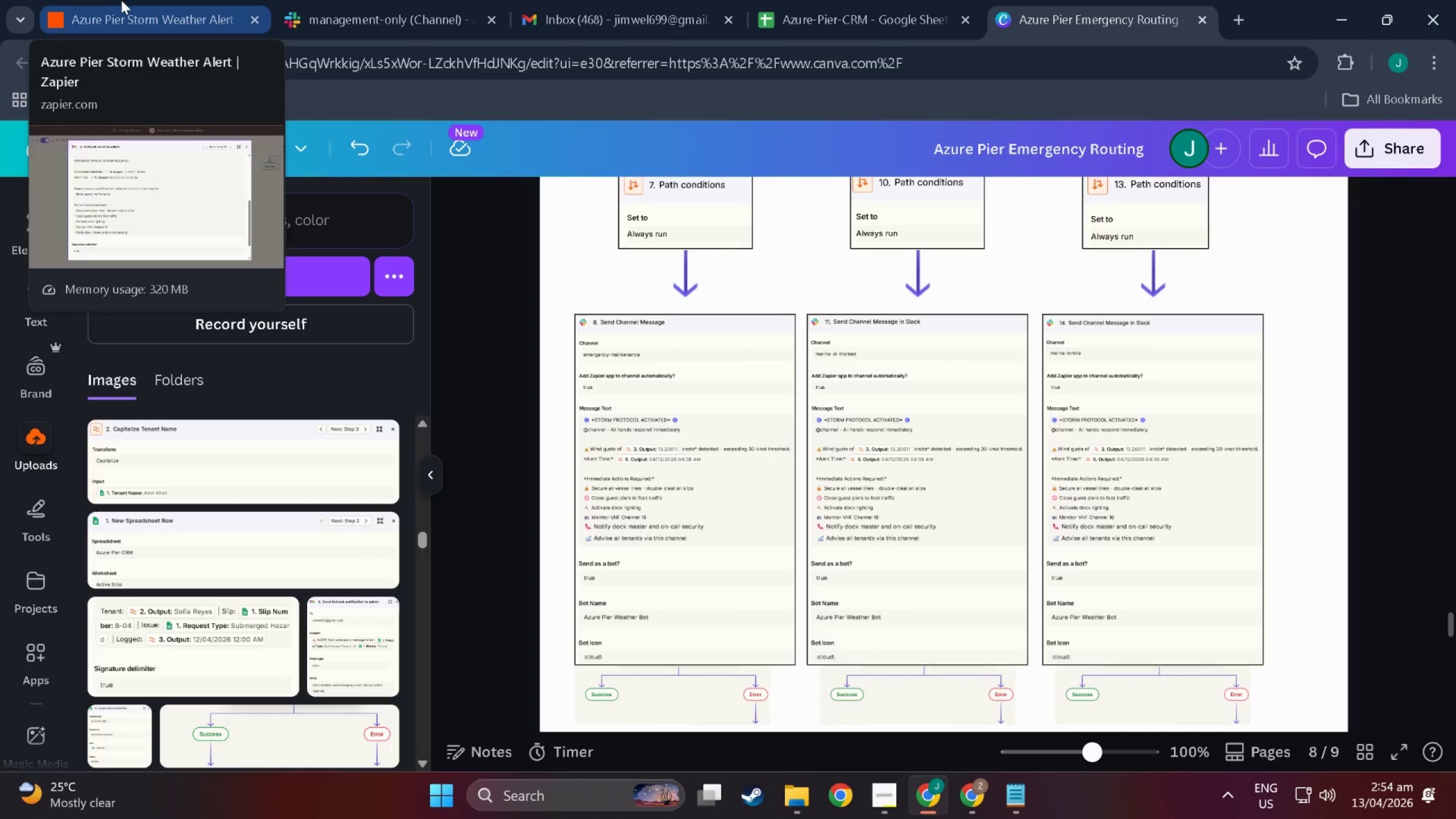 
left_click([121, 0])
 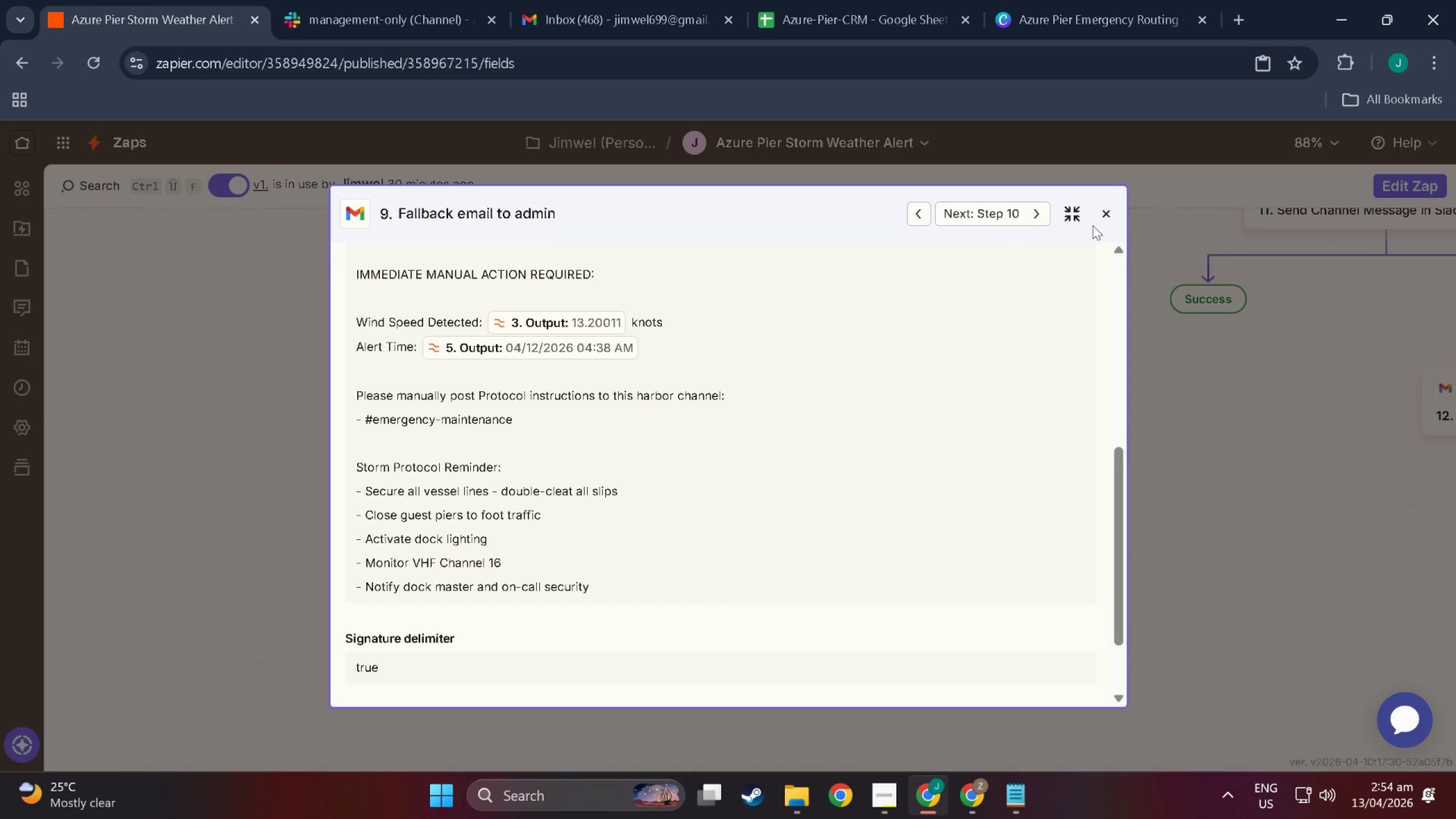 
left_click([1072, 213])
 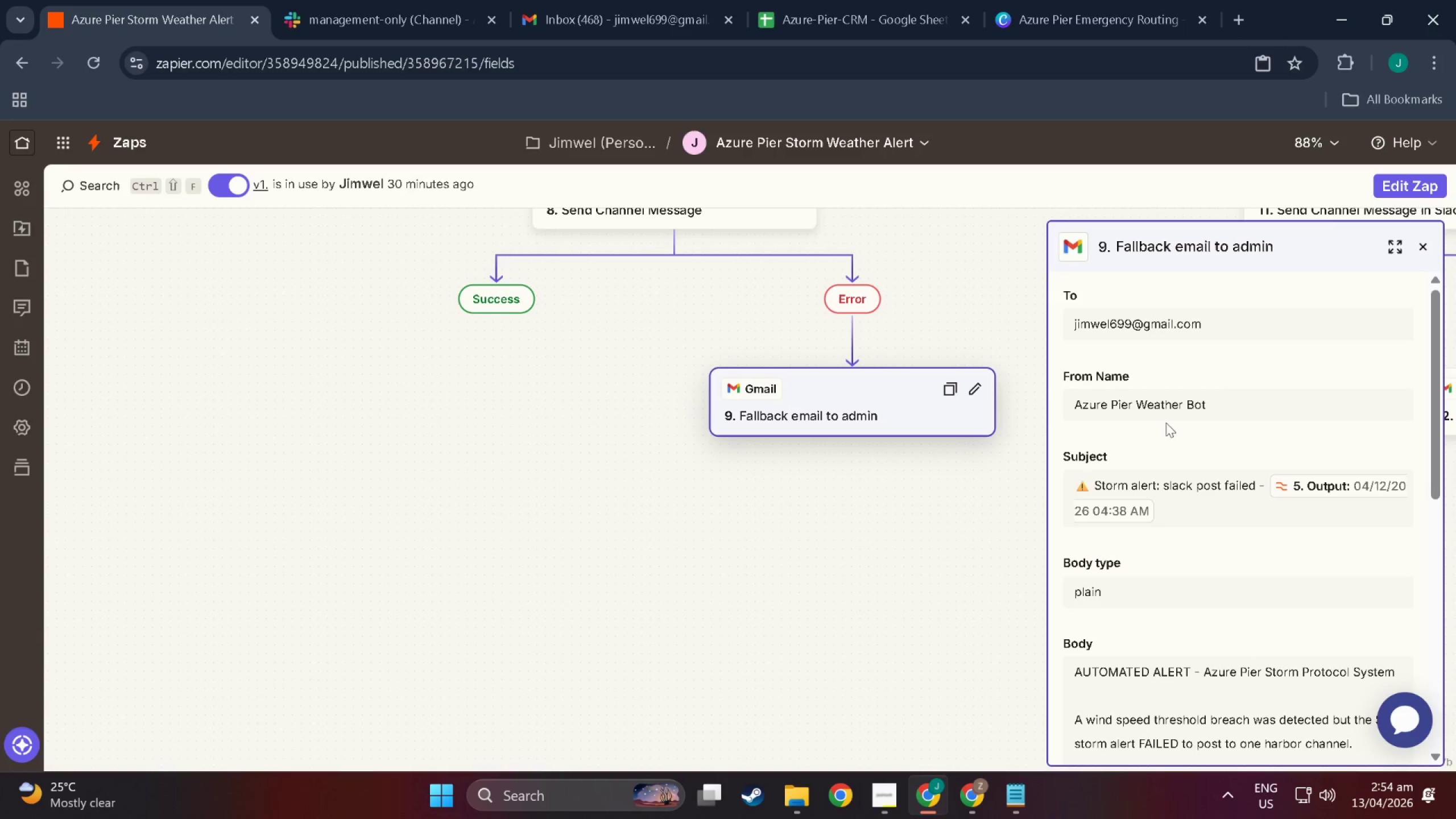 
scroll: coordinate [1197, 526], scroll_direction: down, amount: 15.0
 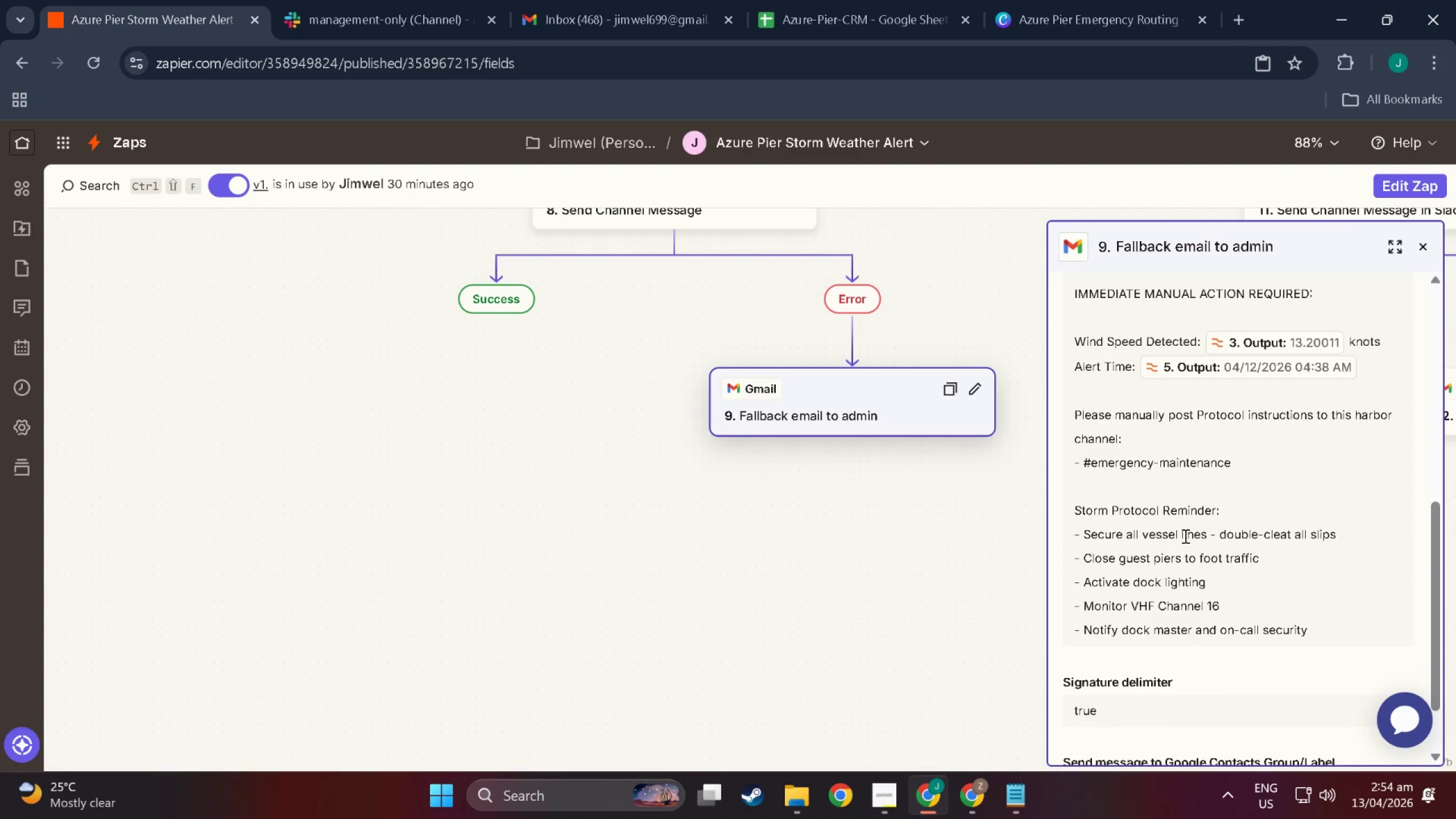 
key(Shift+ShiftLeft)
 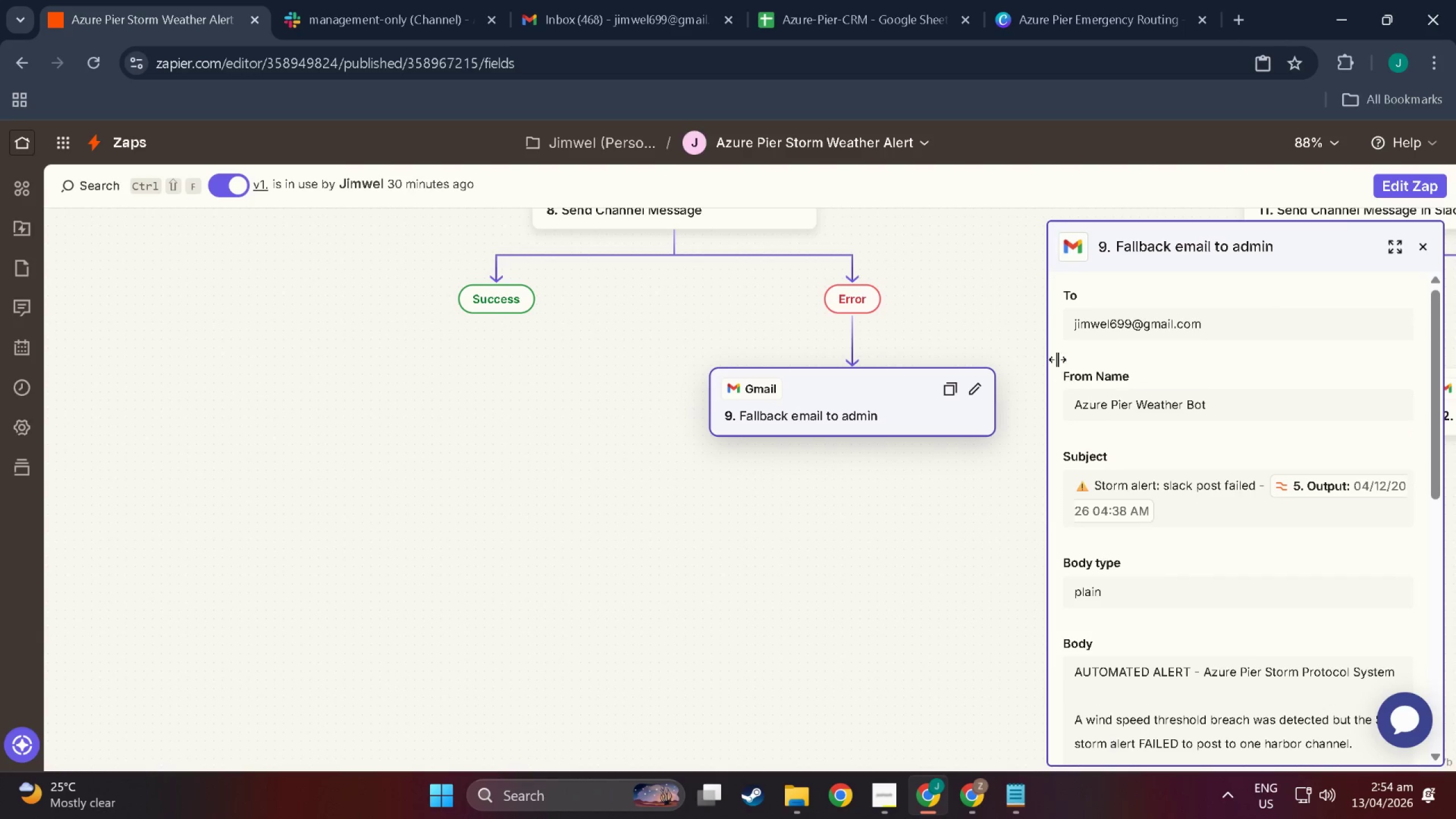 
key(Meta+Shift+MetaLeft)
 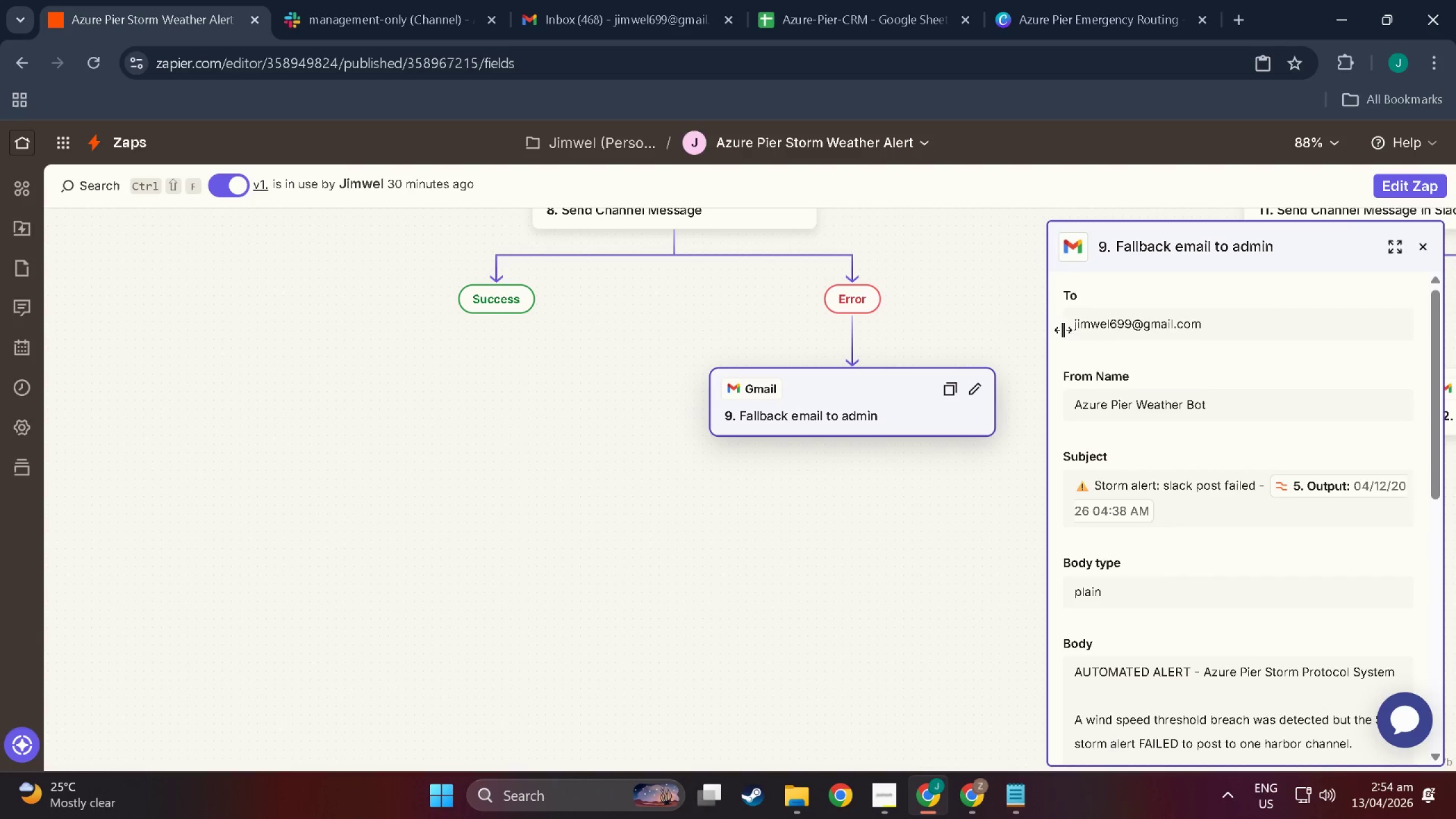 
key(Meta+Shift+S)
 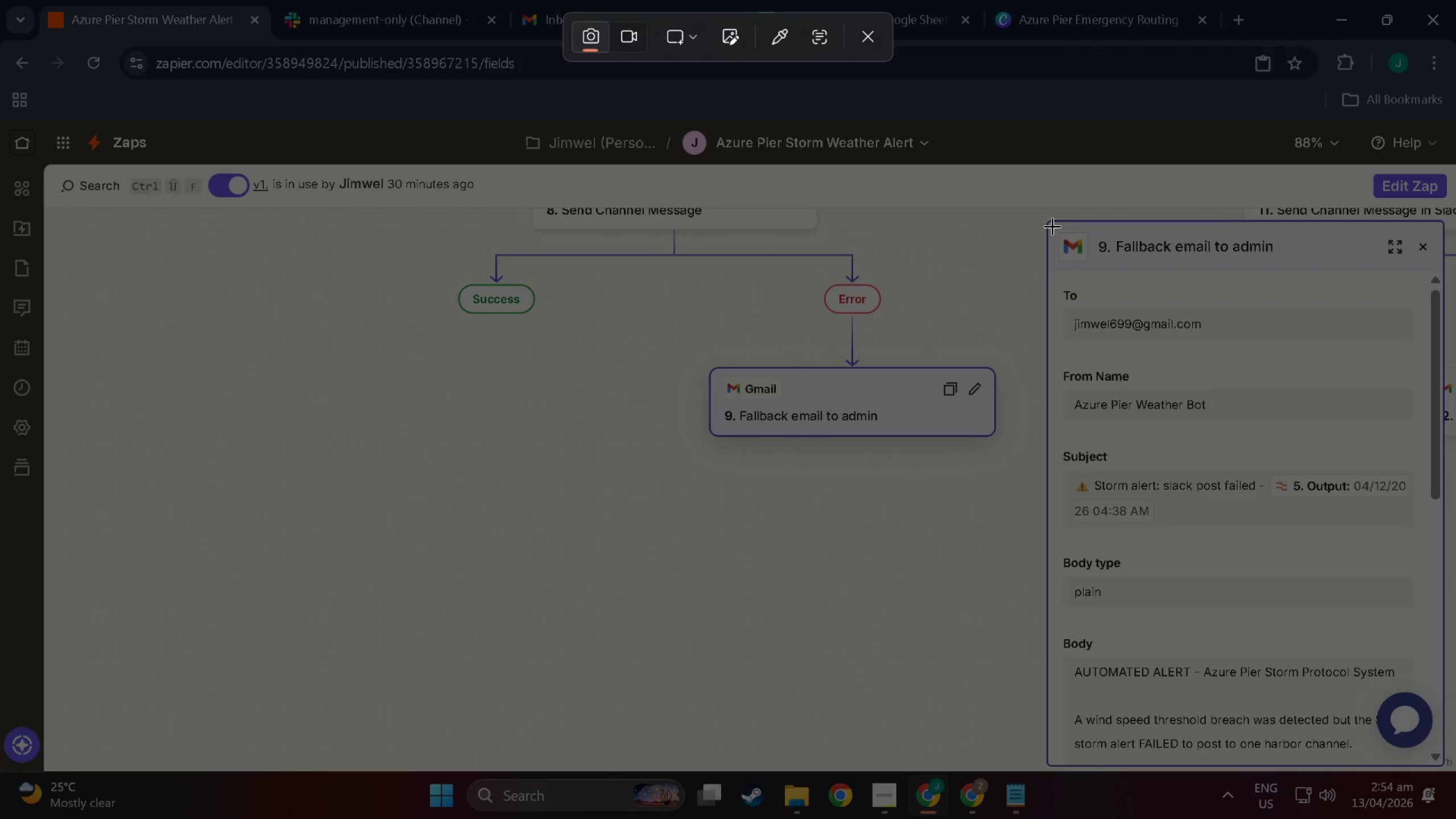 
scroll: coordinate [1104, 464], scroll_direction: up, amount: 16.0
 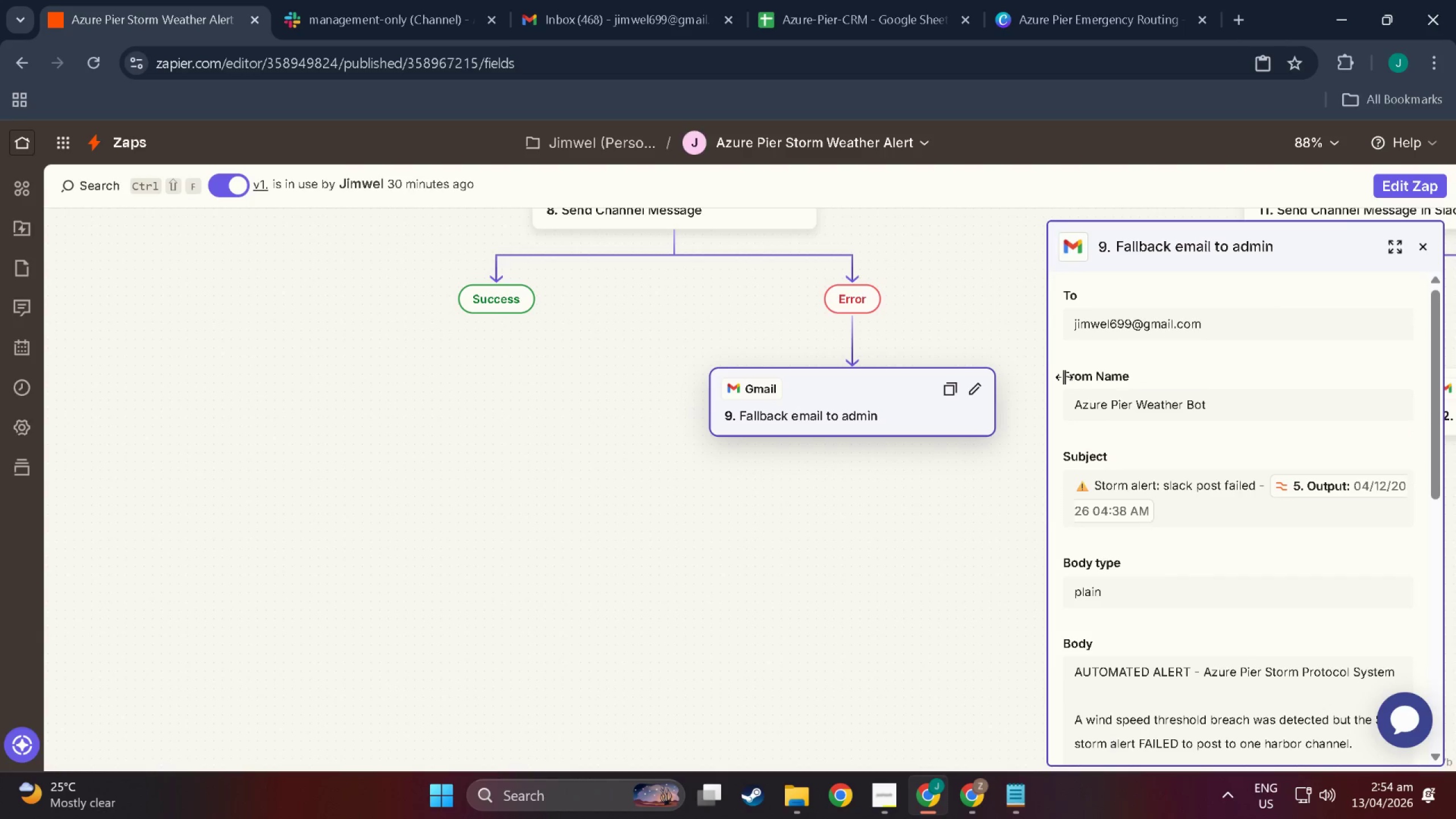 
left_click_drag(start_coordinate=[1052, 226], to_coordinate=[1002, 226])
 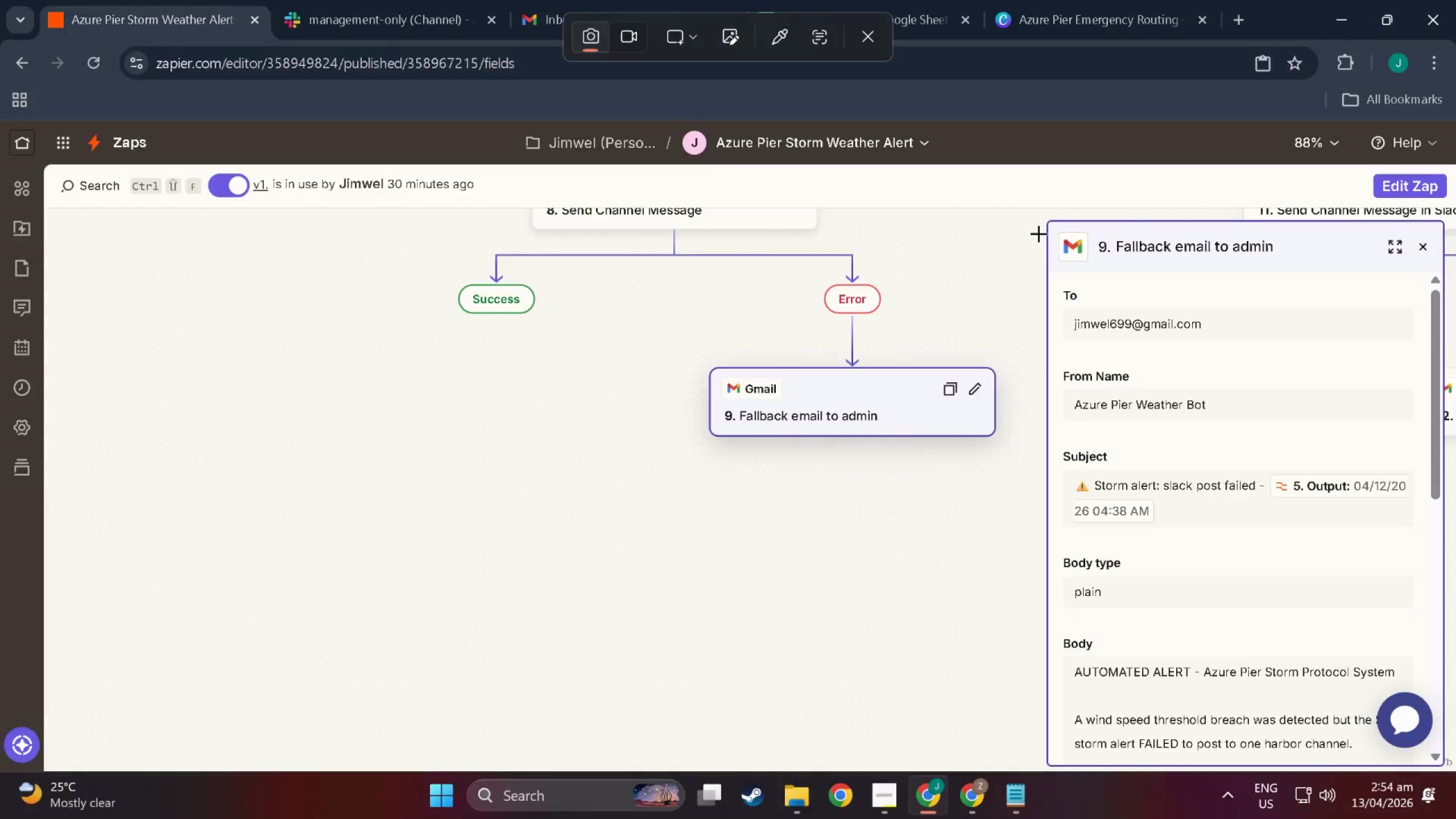 
key(Escape)
 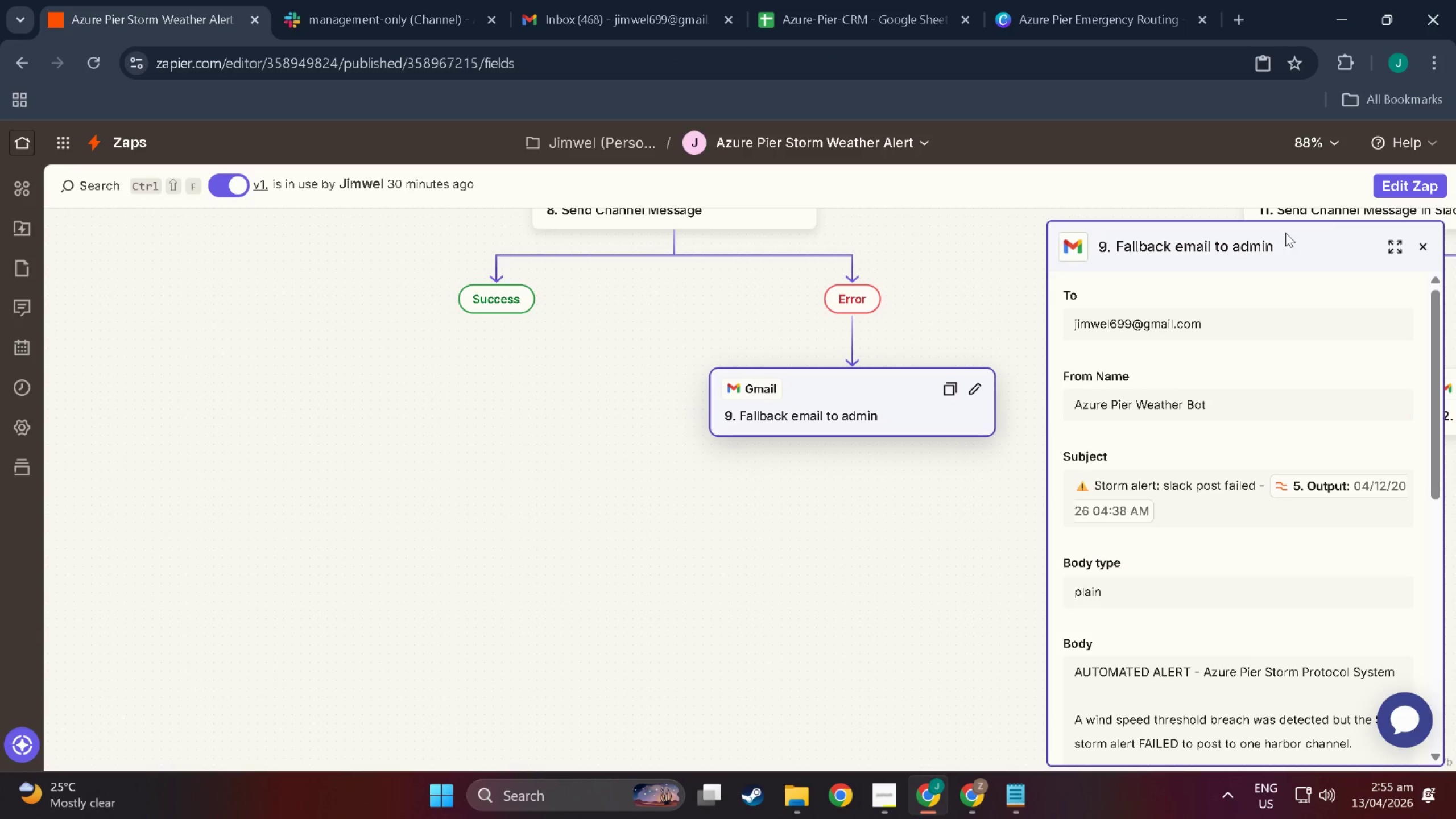 
left_click_drag(start_coordinate=[1285, 233], to_coordinate=[1064, 216])
 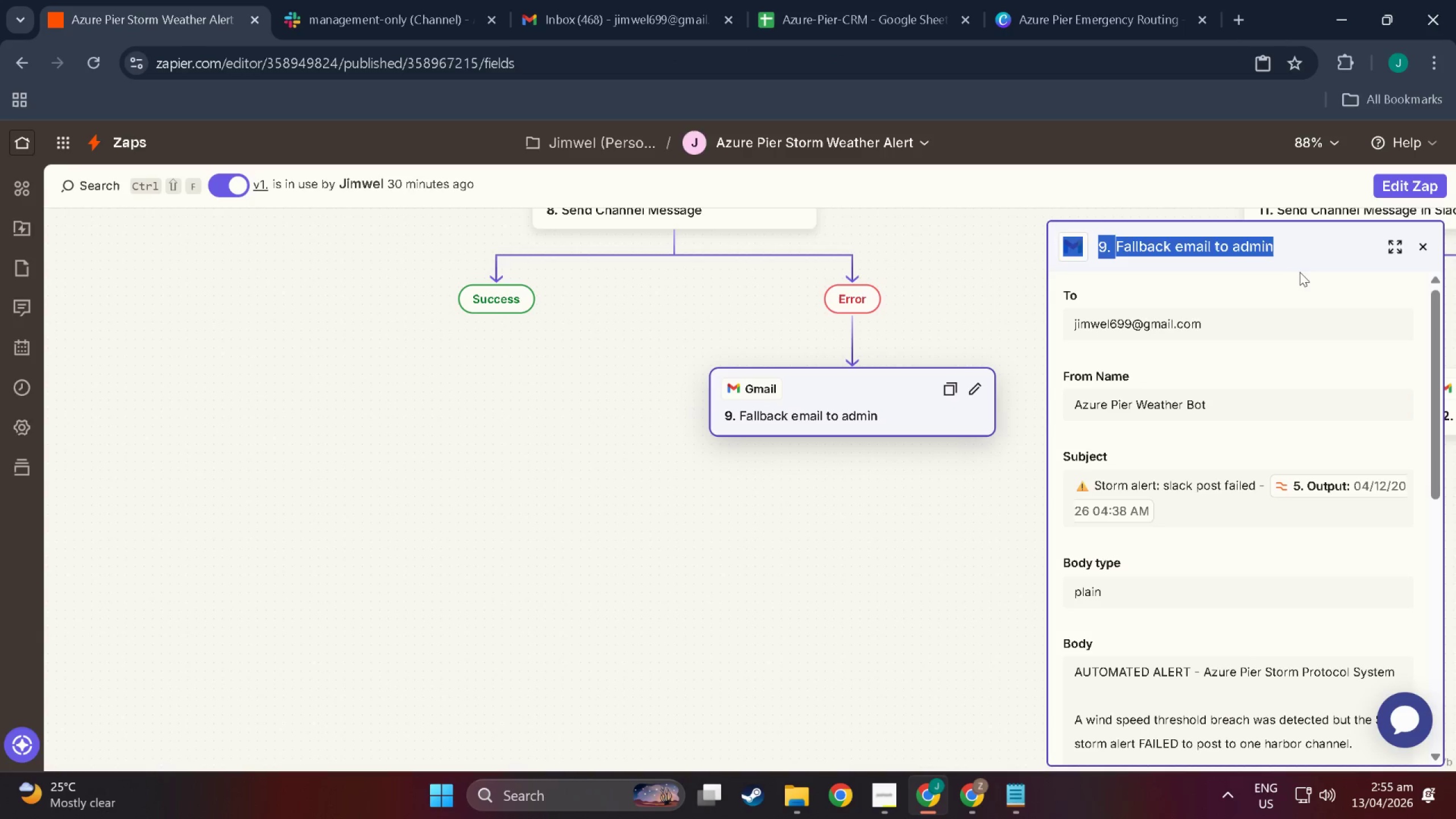 
left_click([1301, 272])
 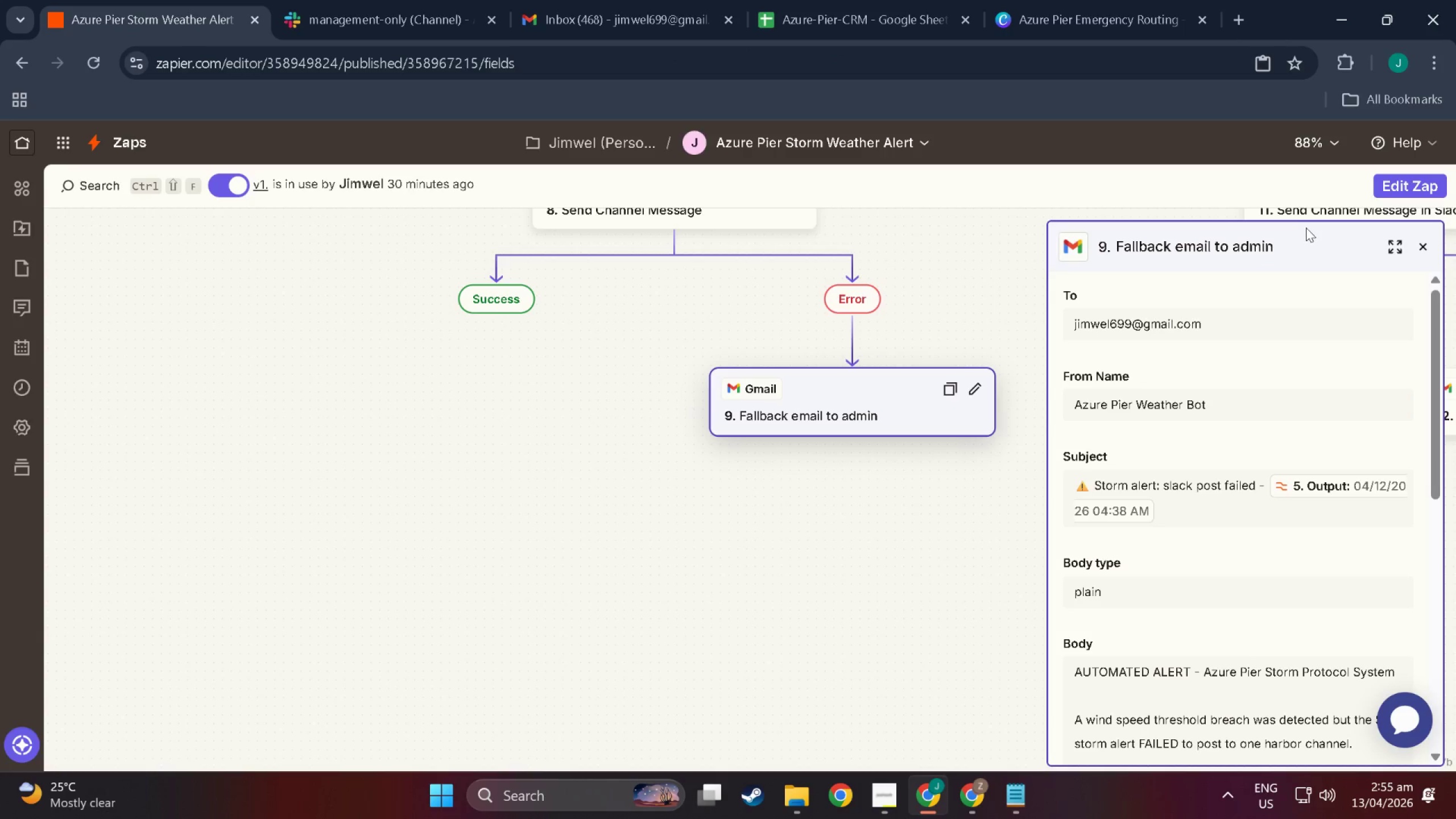 
left_click_drag(start_coordinate=[1306, 228], to_coordinate=[1272, 226])
 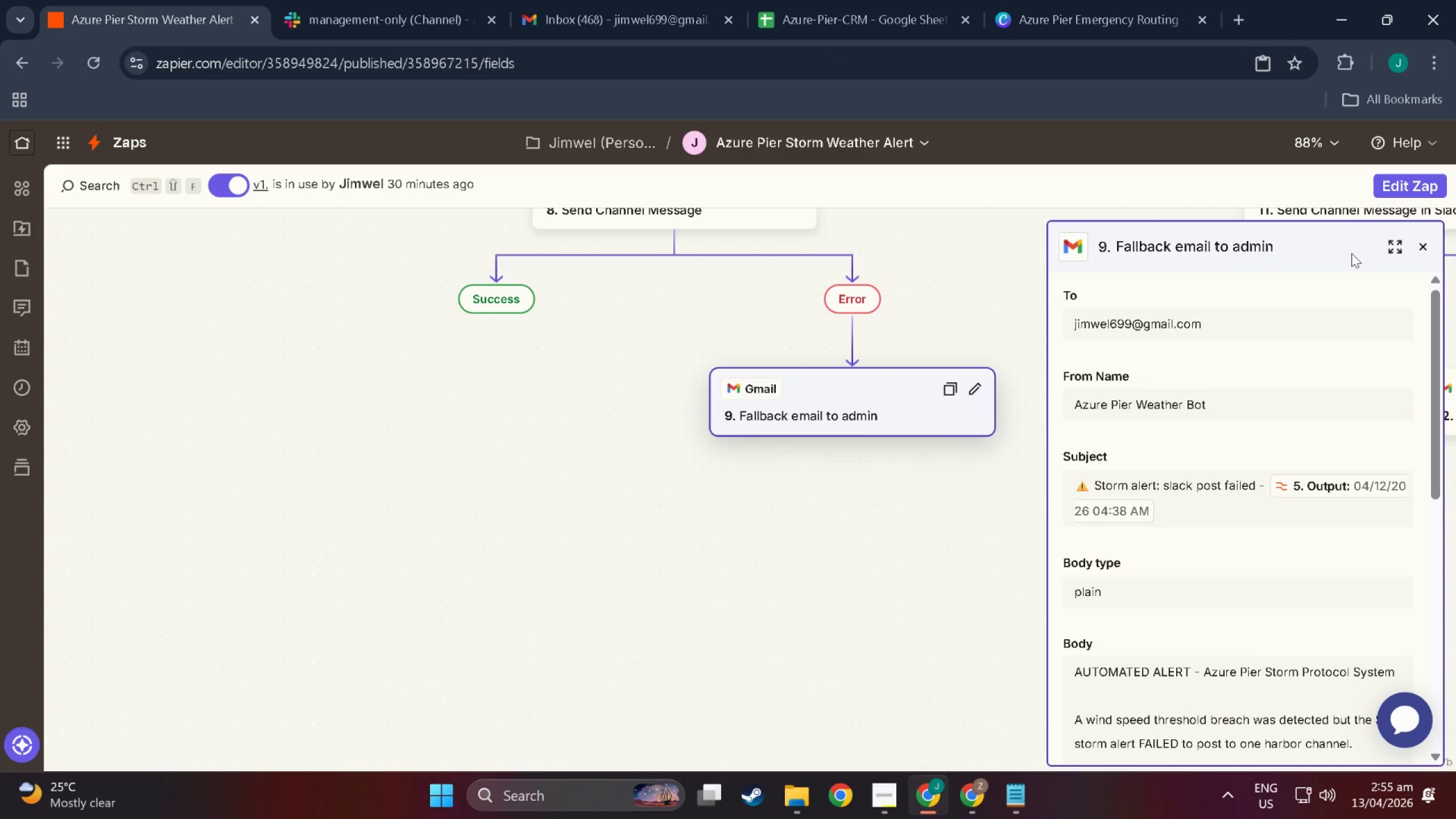 
key(Meta+MetaLeft)
 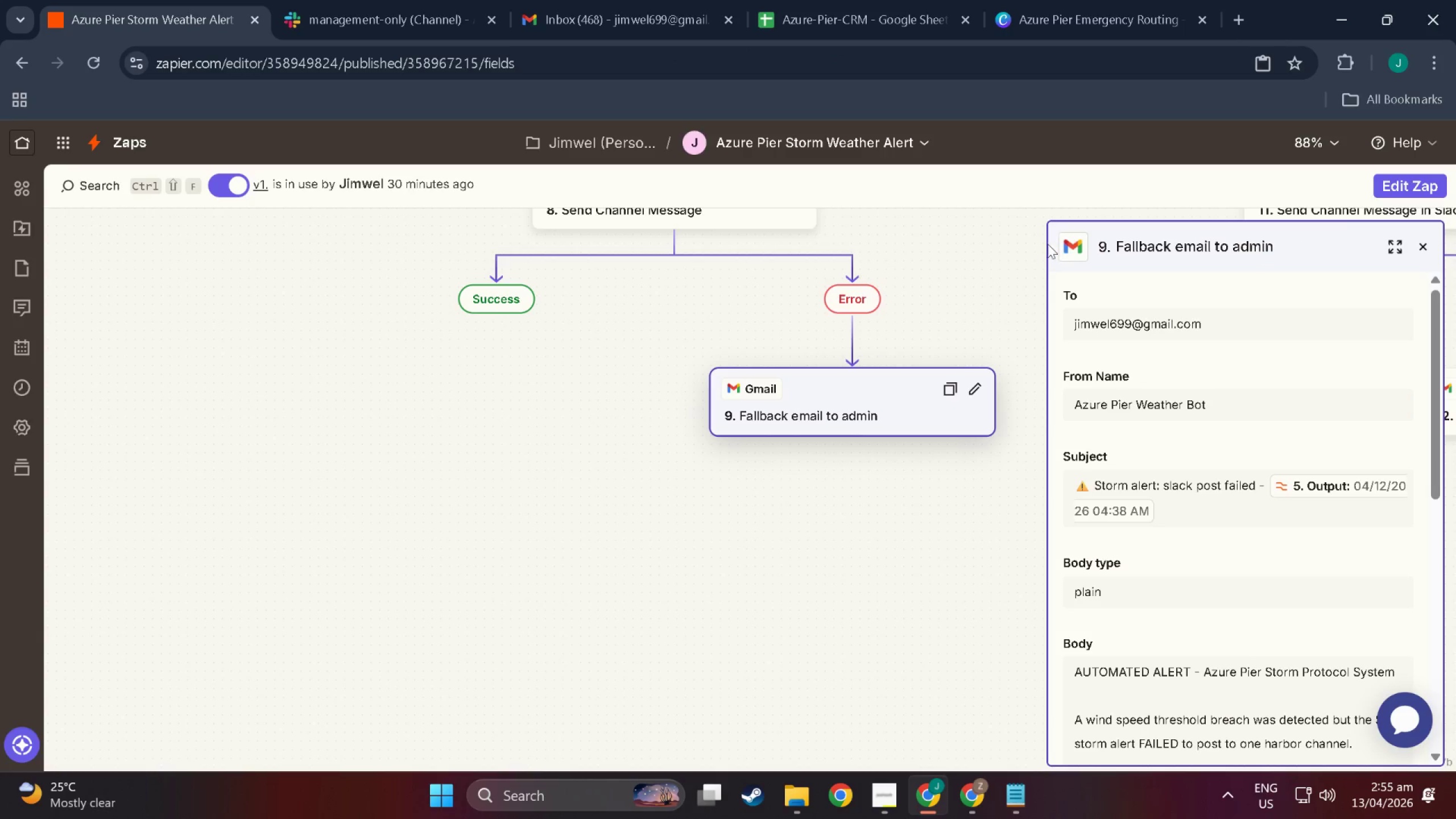 
key(Meta+Shift+ShiftLeft)
 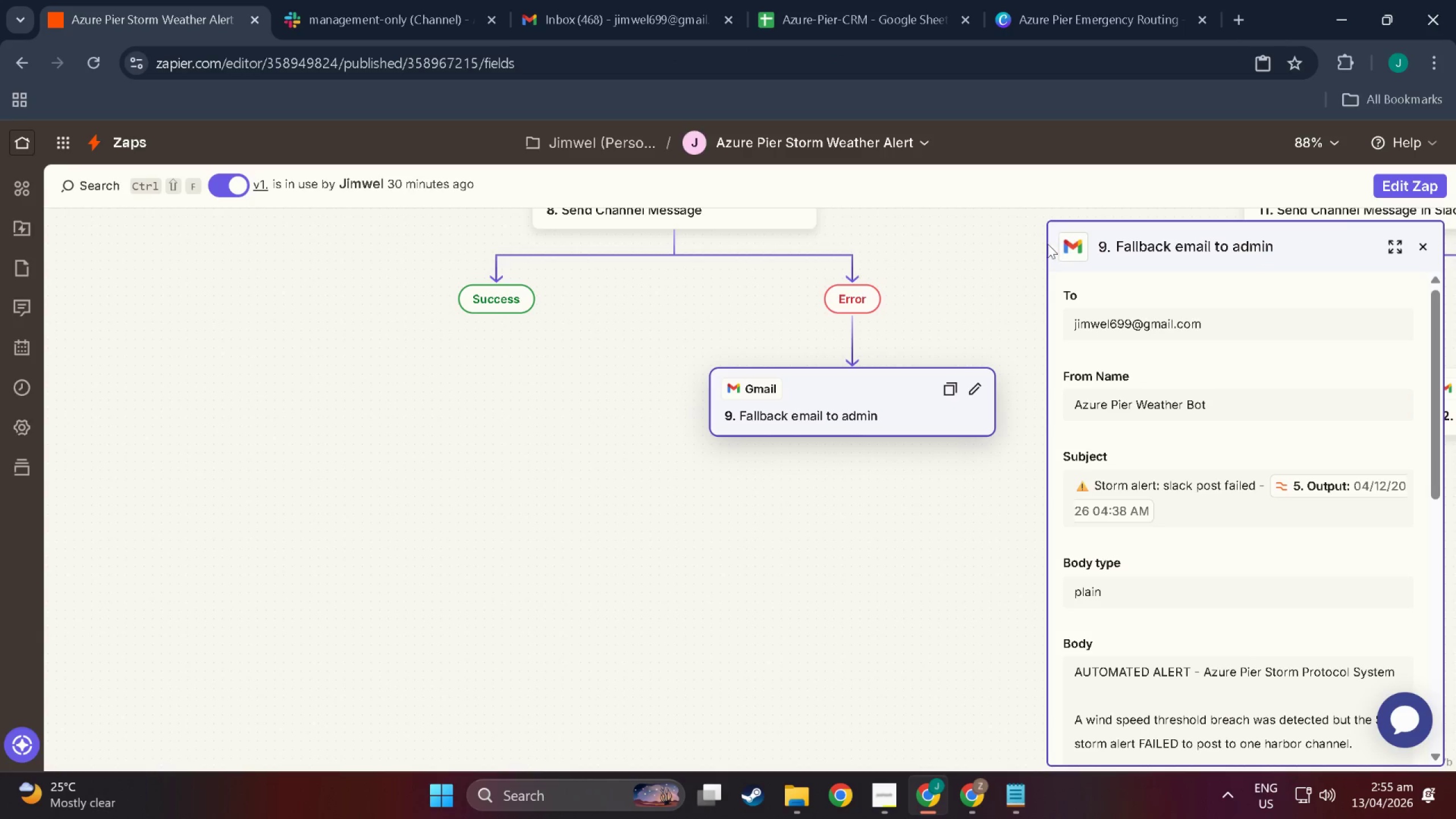 
key(Meta+Shift+S)
 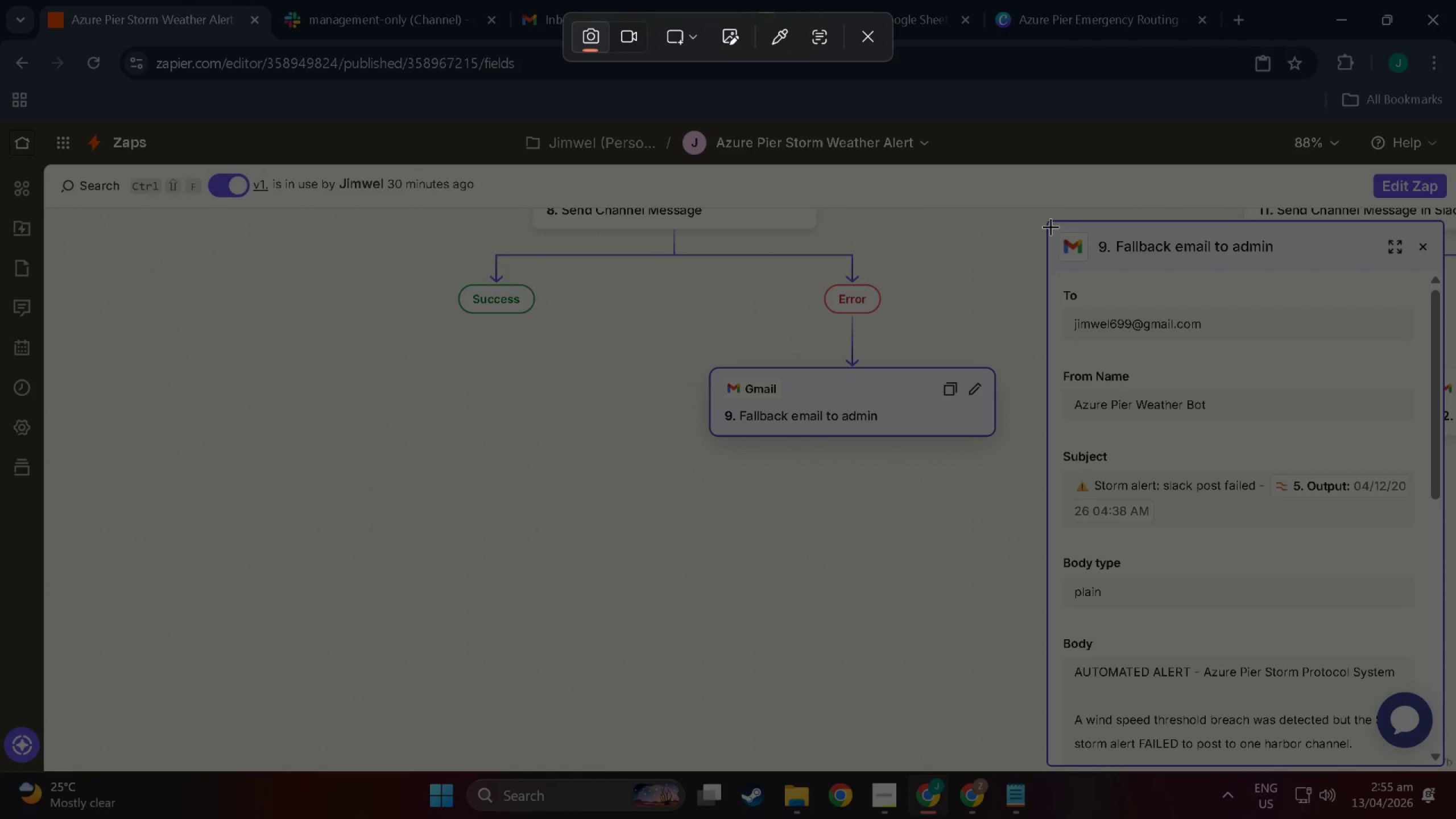 
left_click_drag(start_coordinate=[1050, 226], to_coordinate=[1436, 760])
 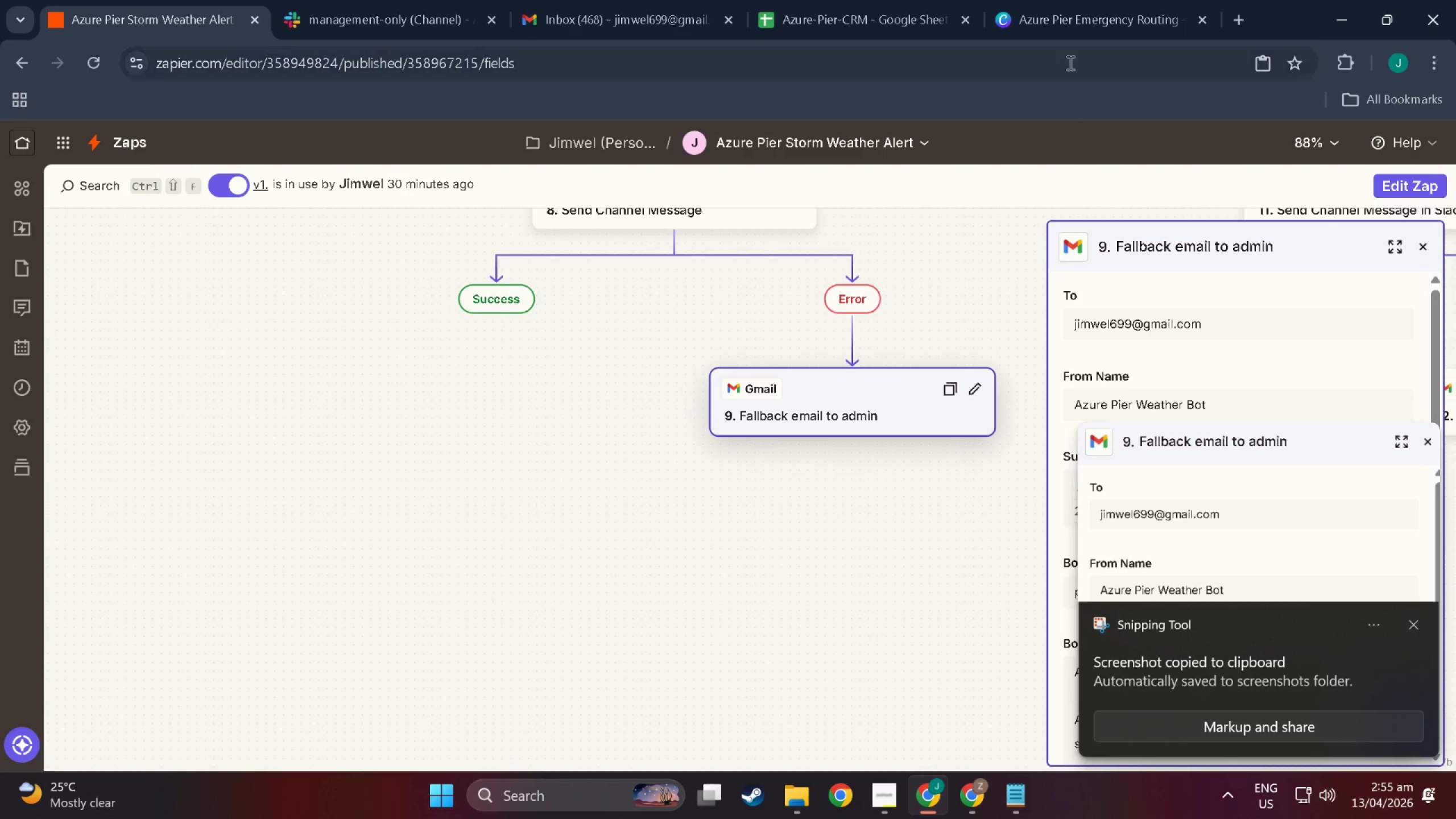 
left_click([1058, 16])
 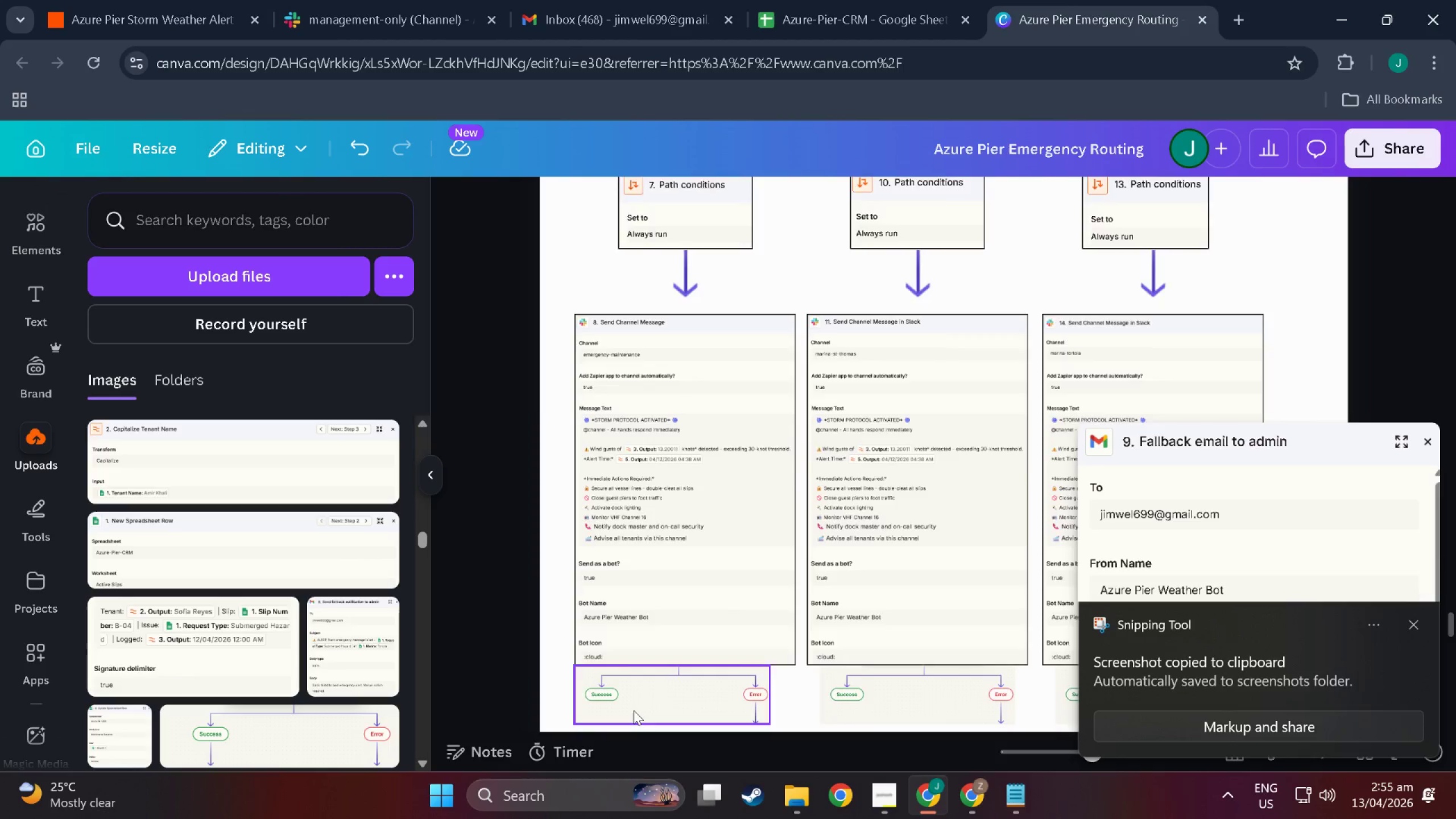 
left_click([741, 484])
 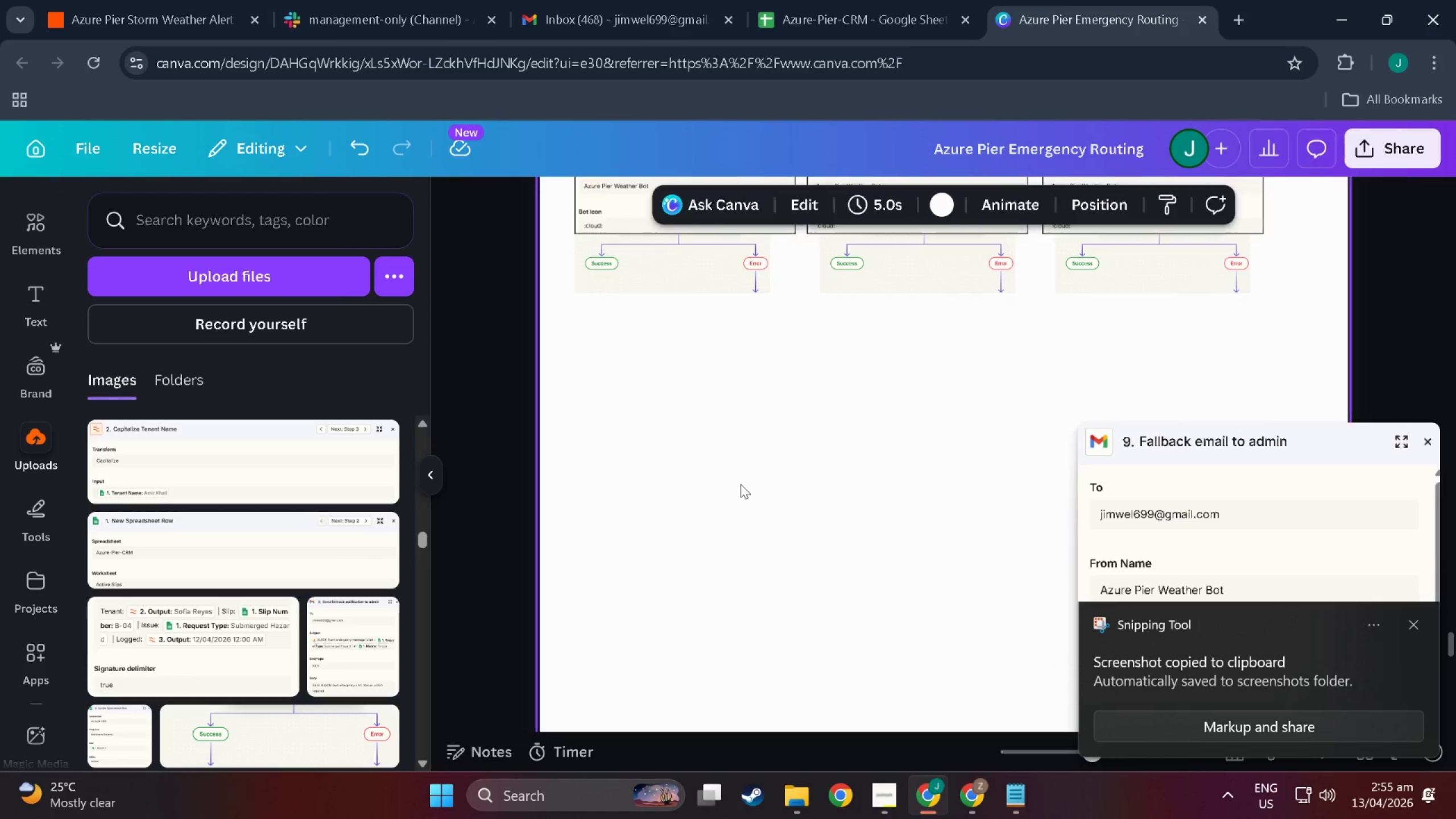 
scroll: coordinate [645, 652], scroll_direction: down, amount: 13.0
 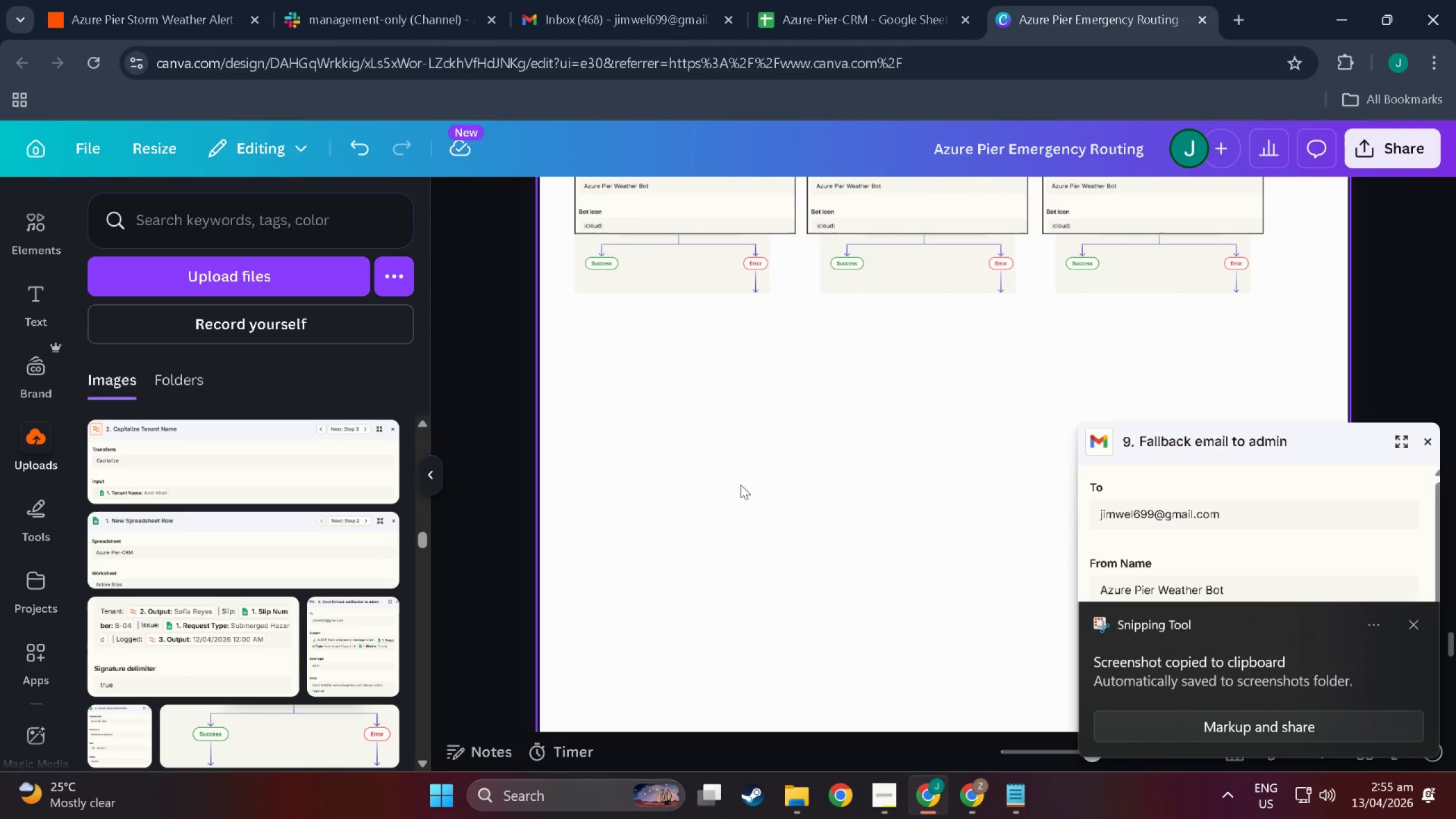 
key(Control+V)
 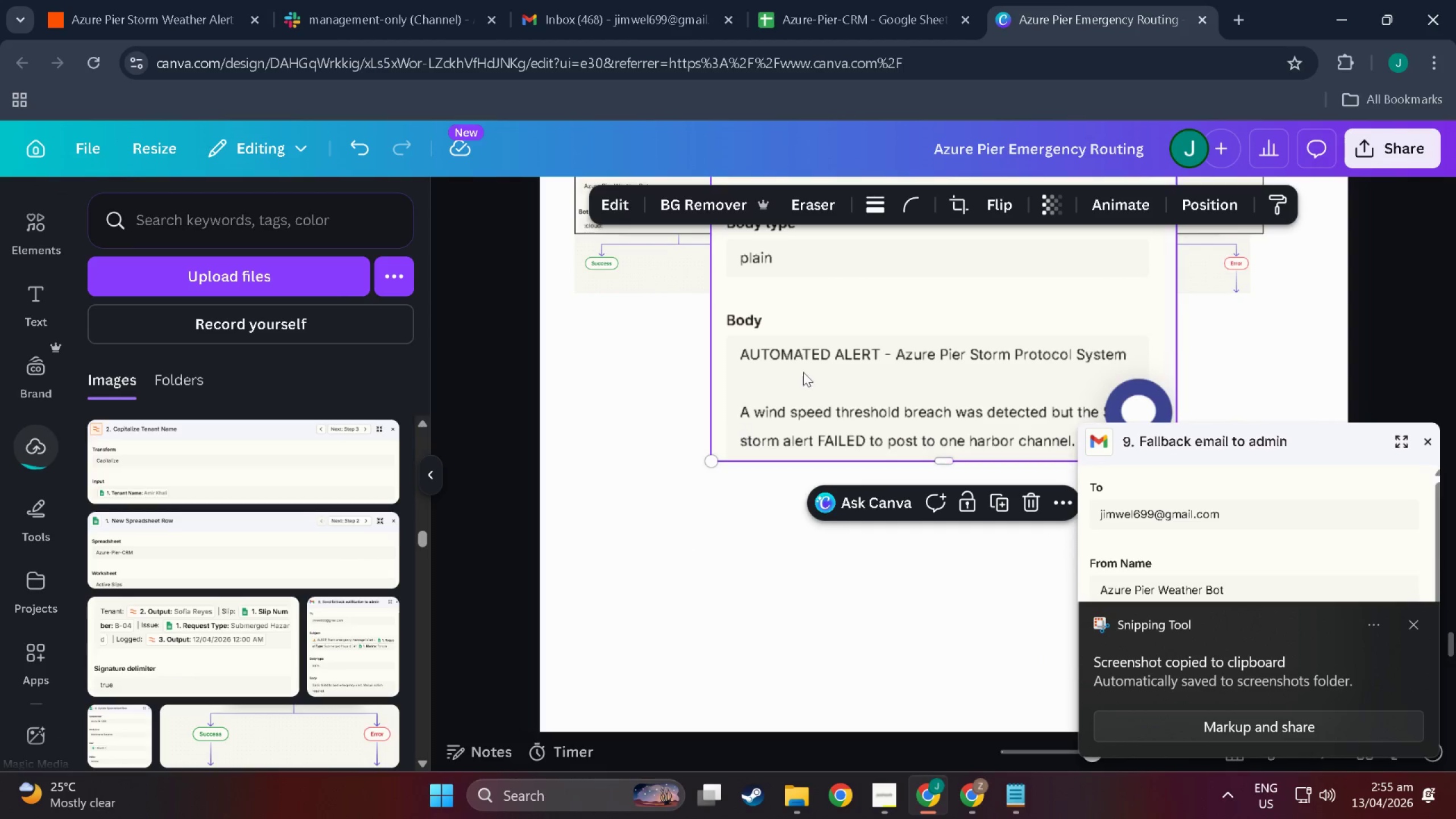 
left_click_drag(start_coordinate=[920, 341], to_coordinate=[791, 739])
 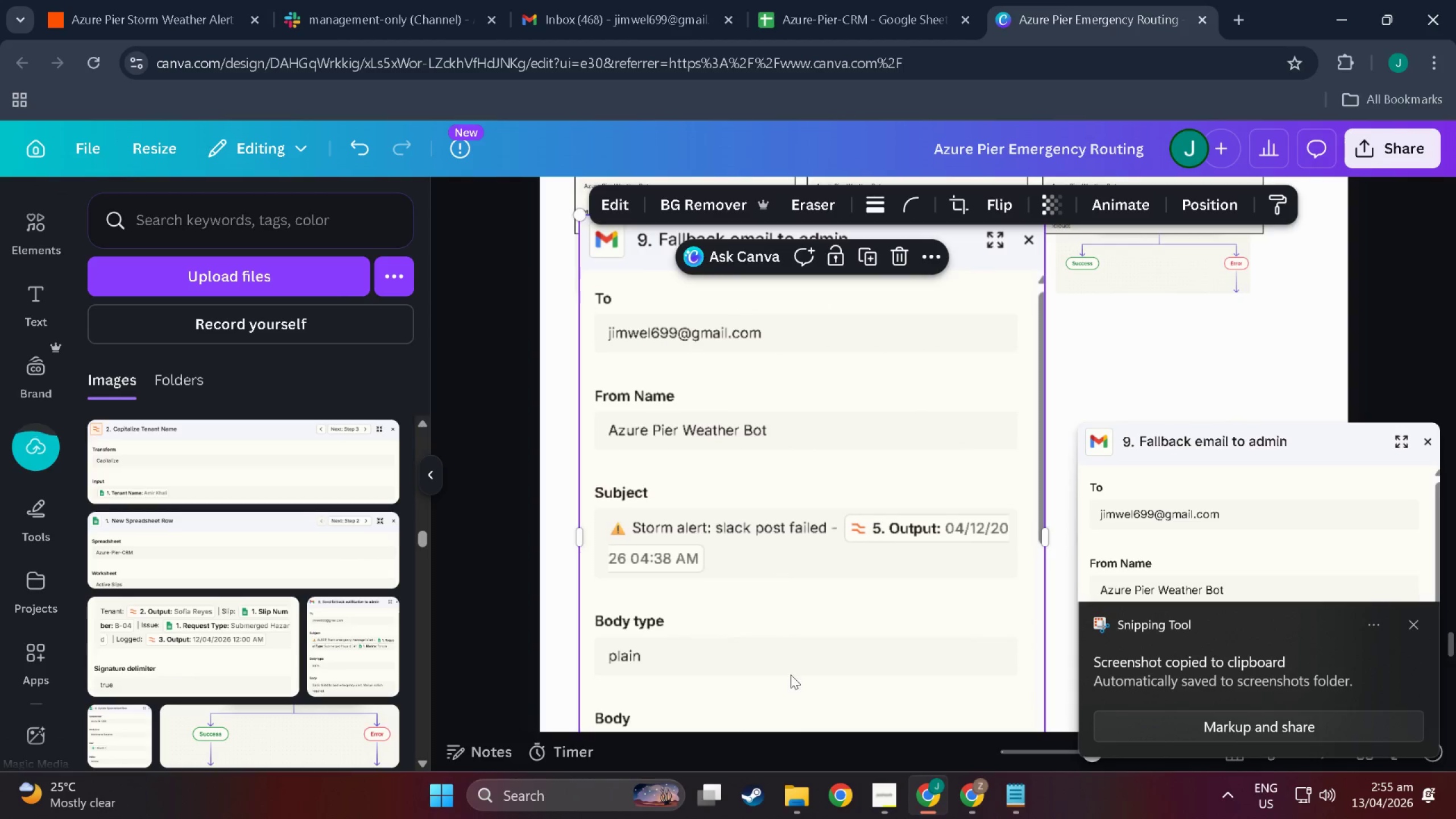 
scroll: coordinate [857, 483], scroll_direction: up, amount: 6.0
 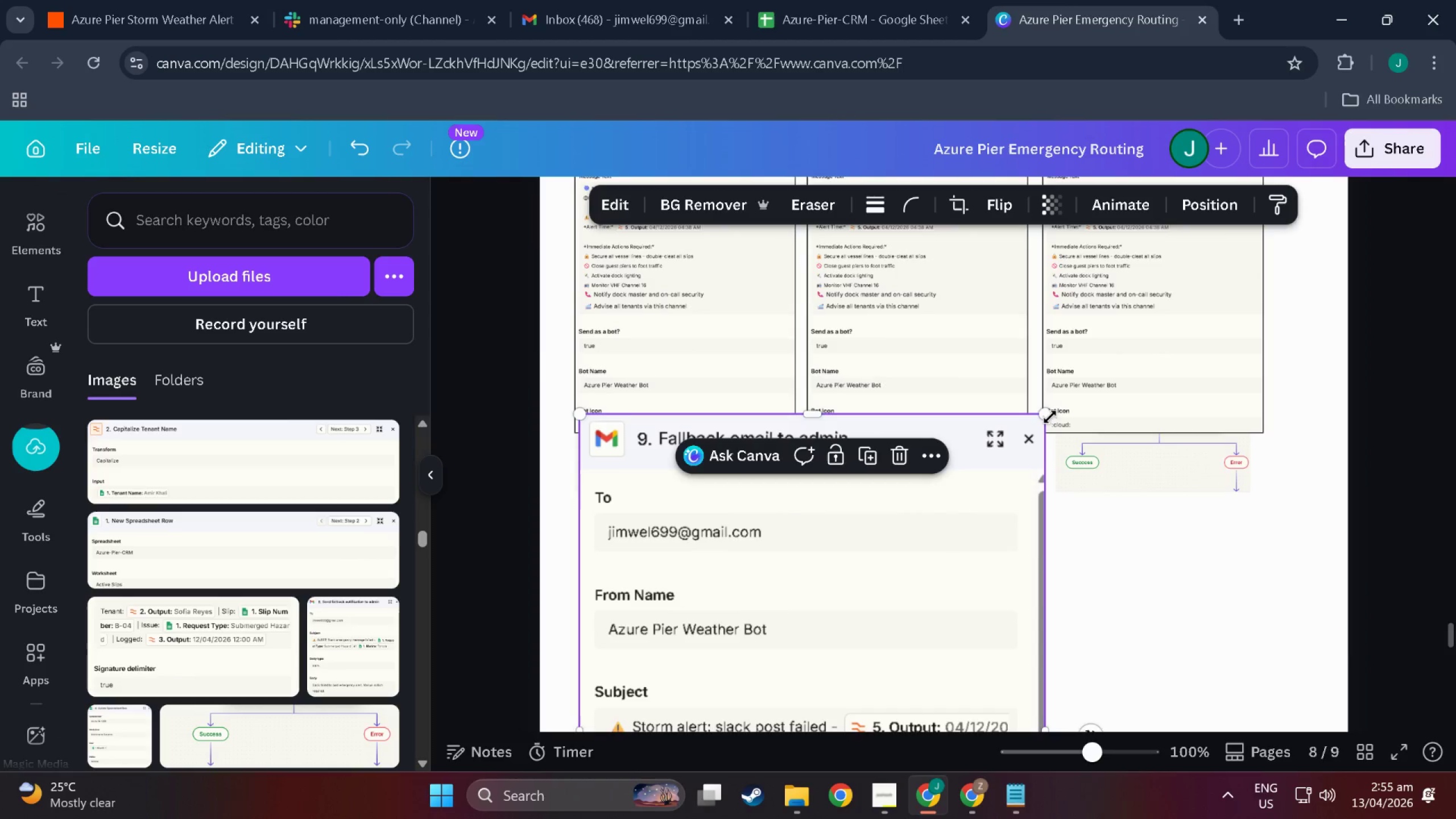 
left_click_drag(start_coordinate=[1049, 417], to_coordinate=[690, 627])
 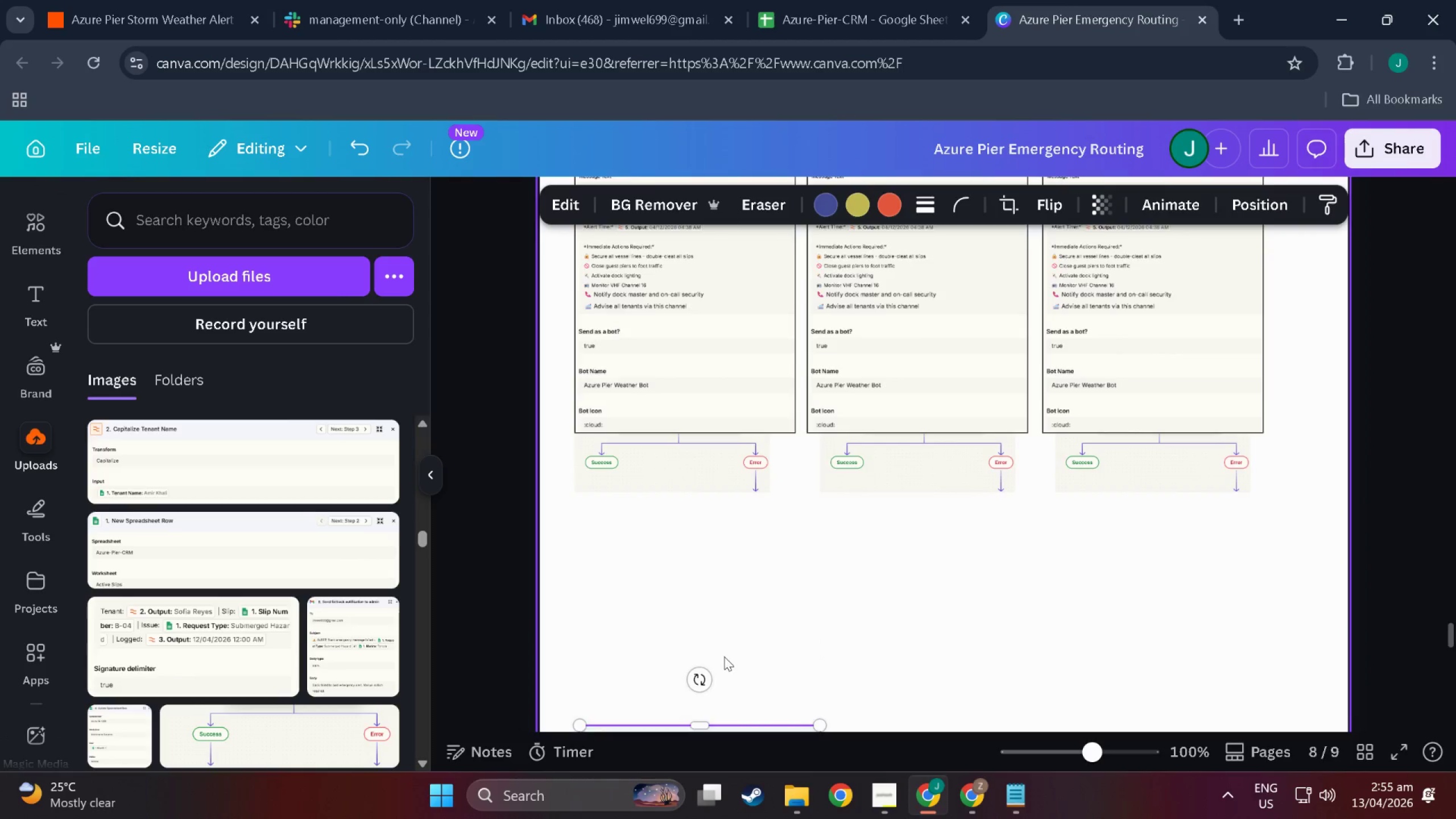 
left_click_drag(start_coordinate=[723, 656], to_coordinate=[703, 413])
 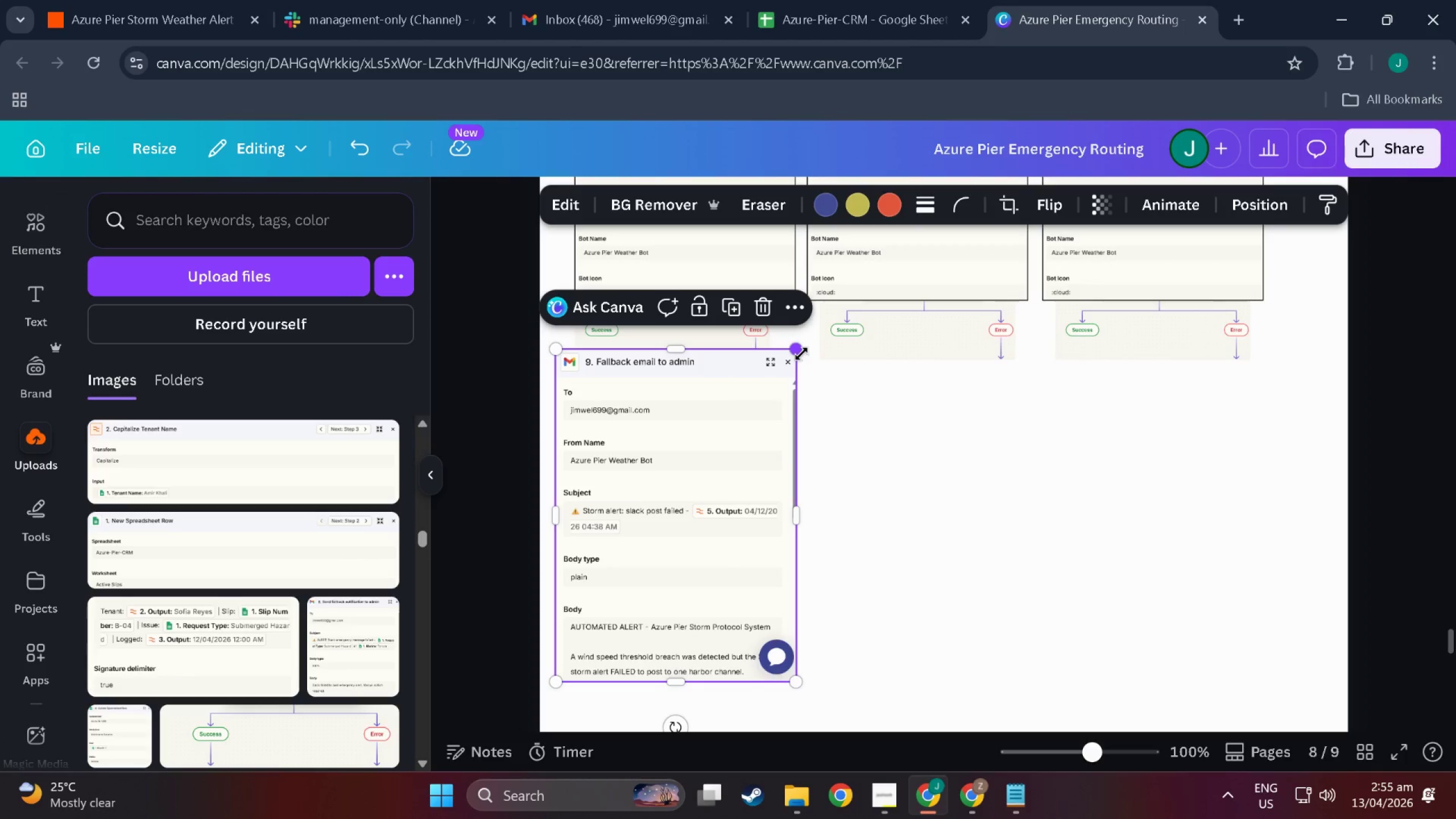 
scroll: coordinate [724, 656], scroll_direction: down, amount: 4.0
 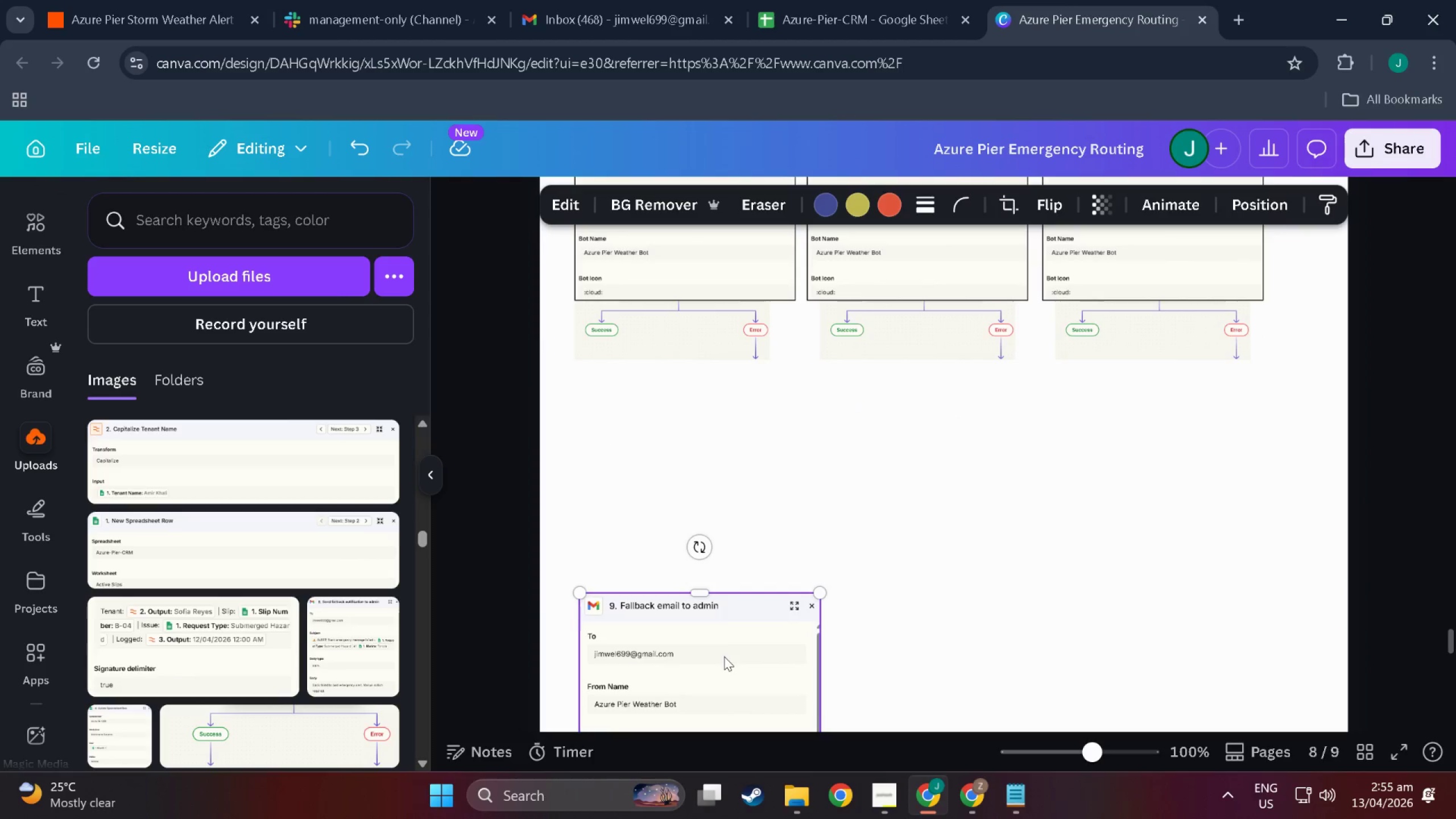 
left_click_drag(start_coordinate=[799, 353], to_coordinate=[787, 356])
 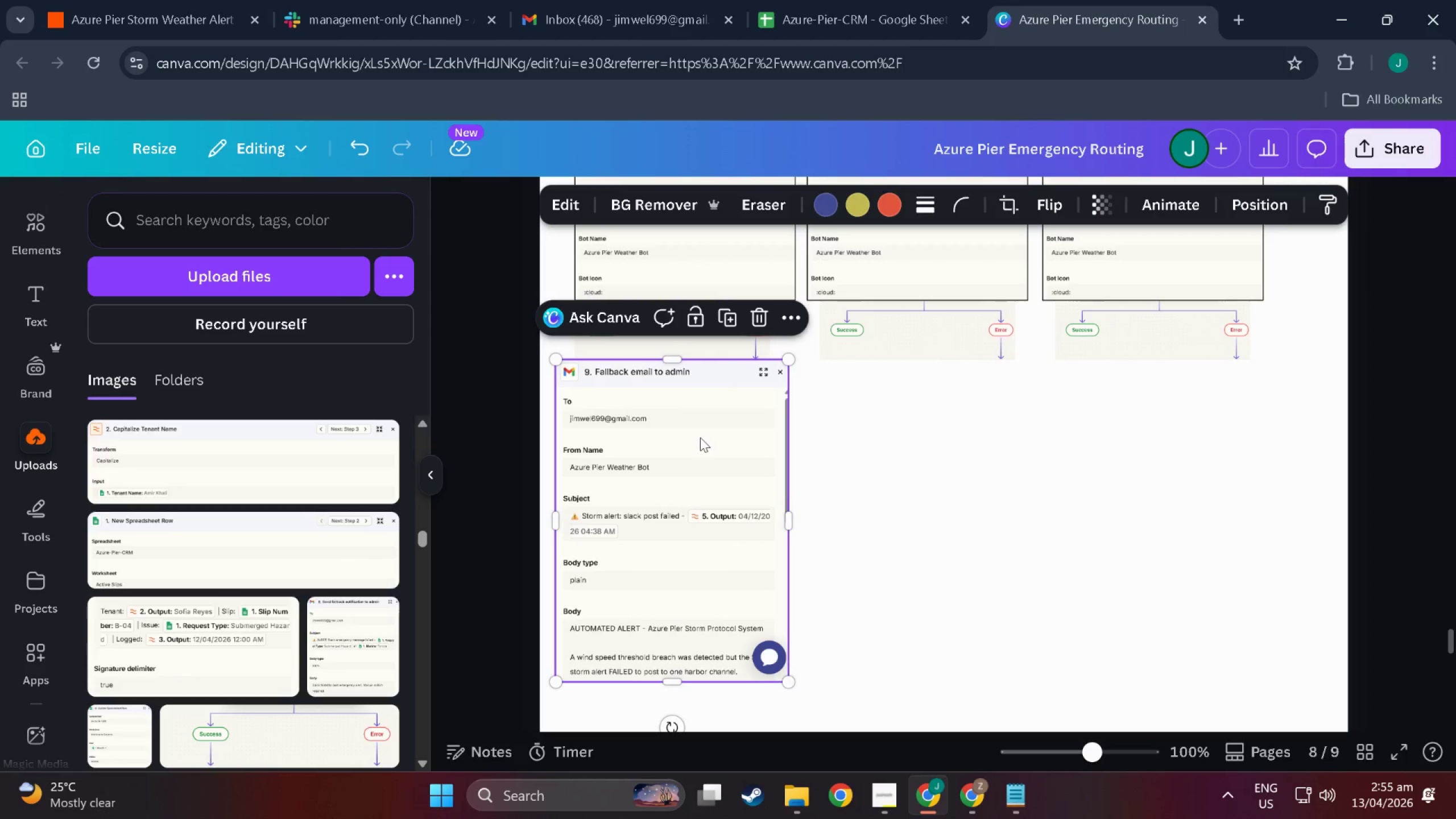 
left_click_drag(start_coordinate=[700, 437], to_coordinate=[712, 448])
 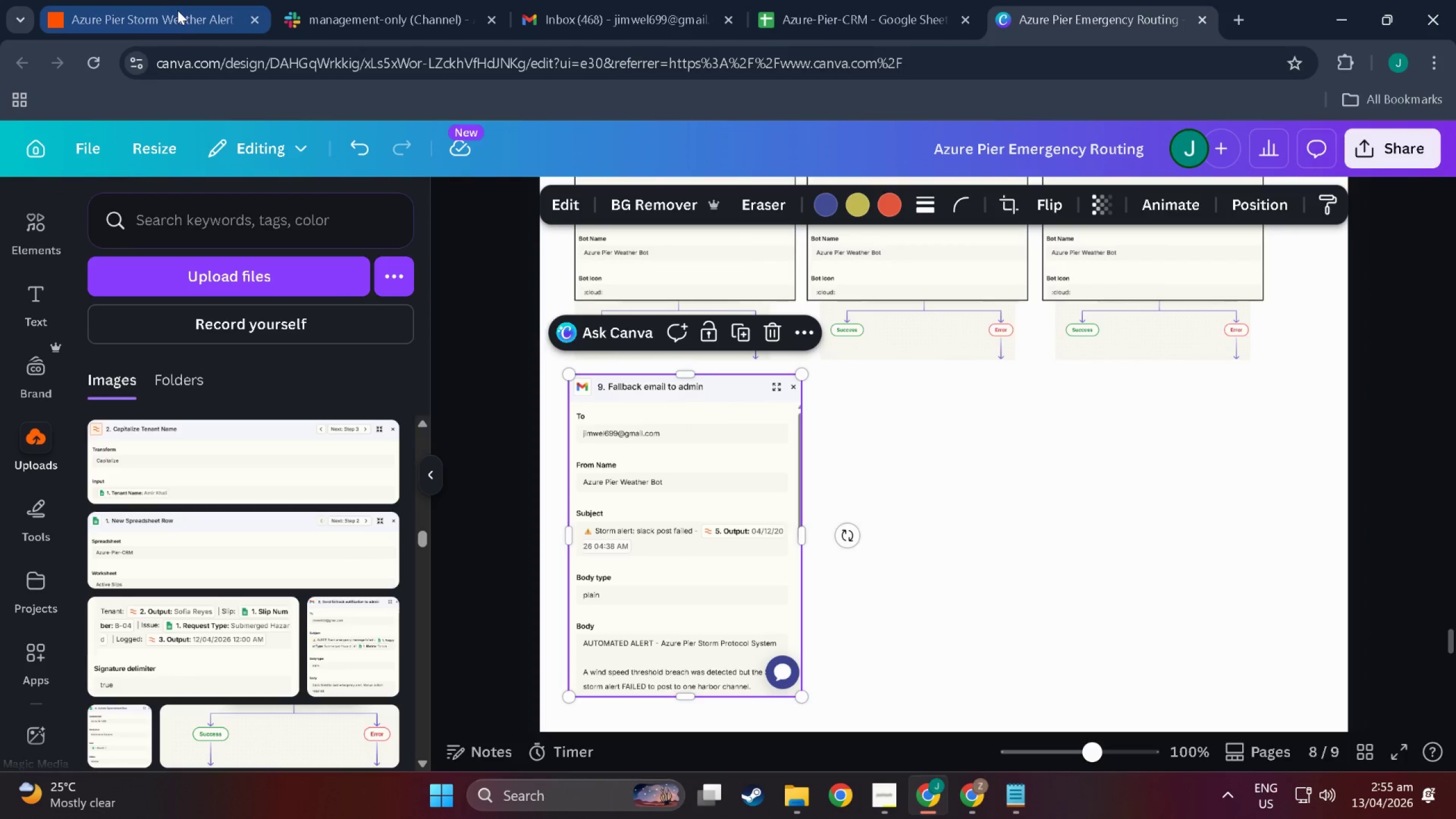 
wait(5.21)
 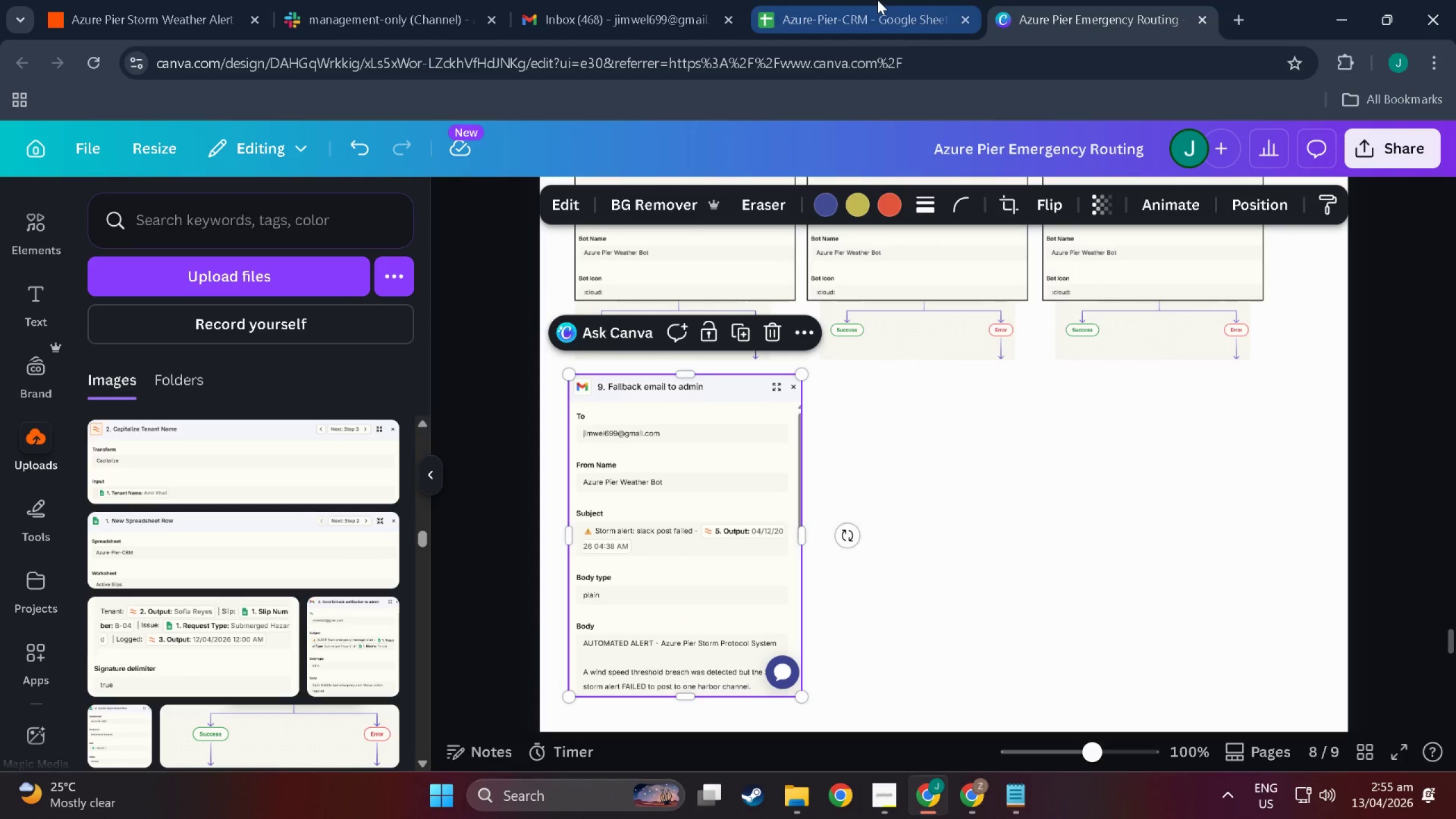 
left_click([177, 10])
 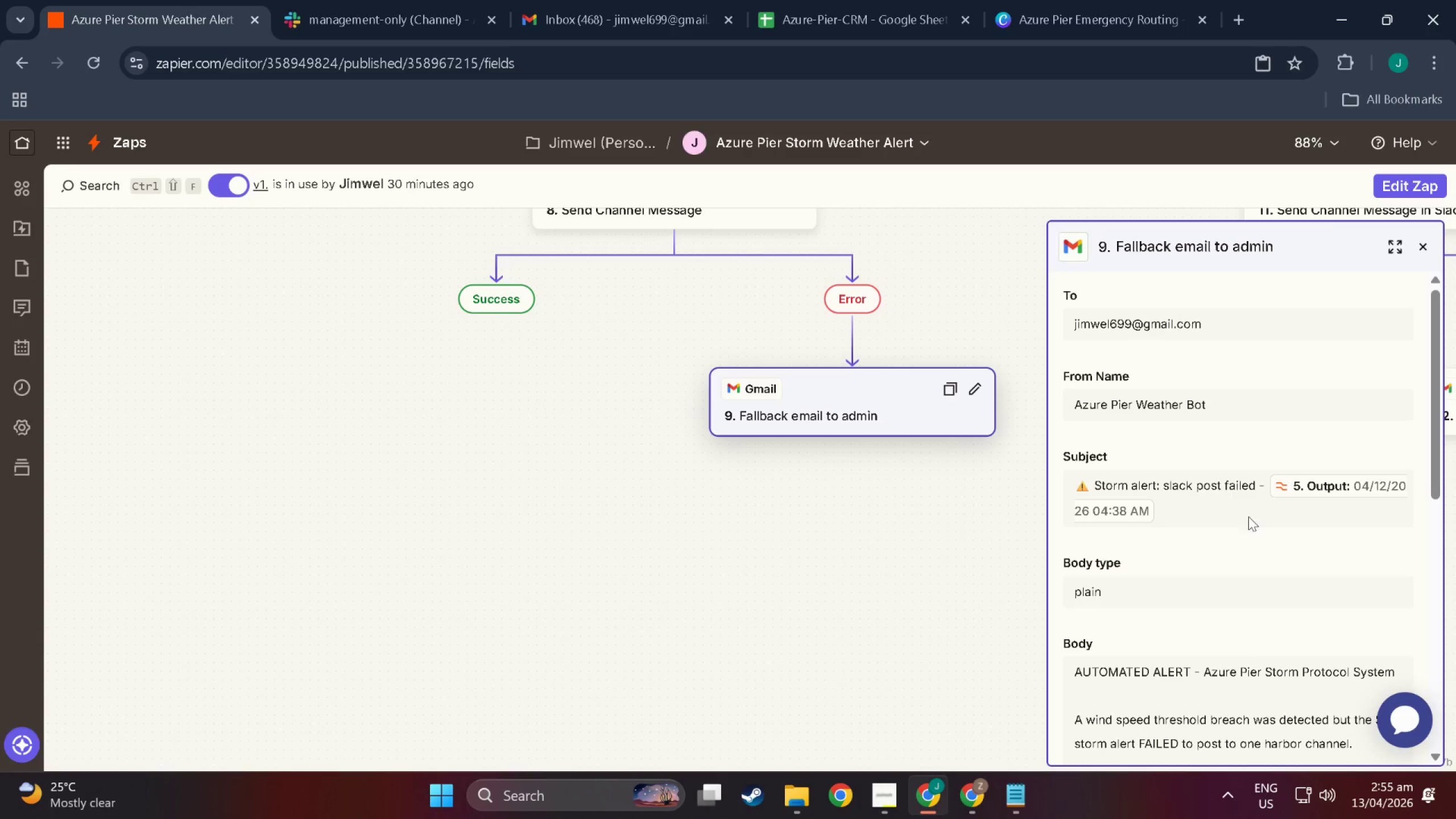 
scroll: coordinate [1265, 567], scroll_direction: down, amount: 15.0
 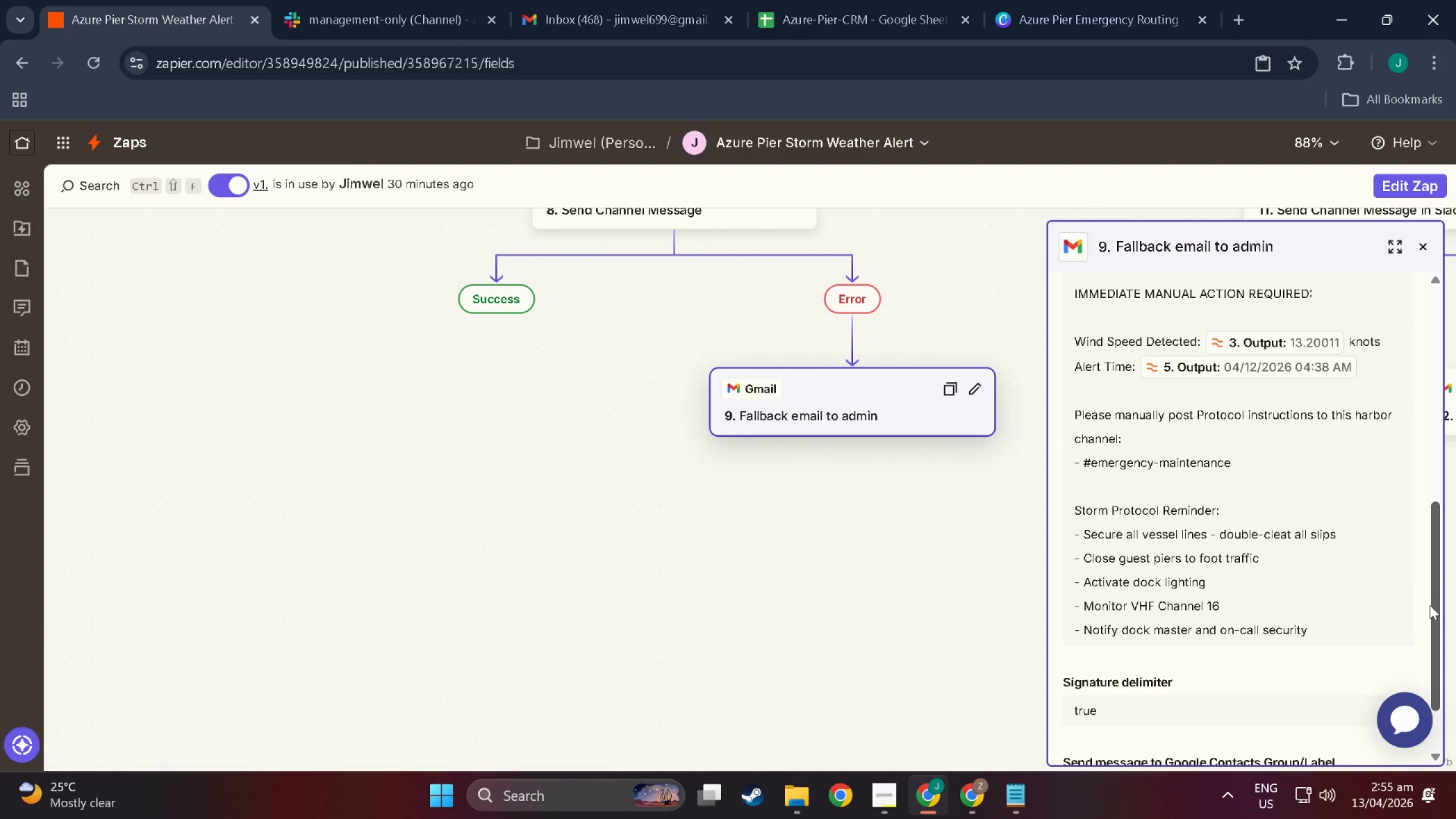 
left_click_drag(start_coordinate=[1432, 606], to_coordinate=[1431, 603])
 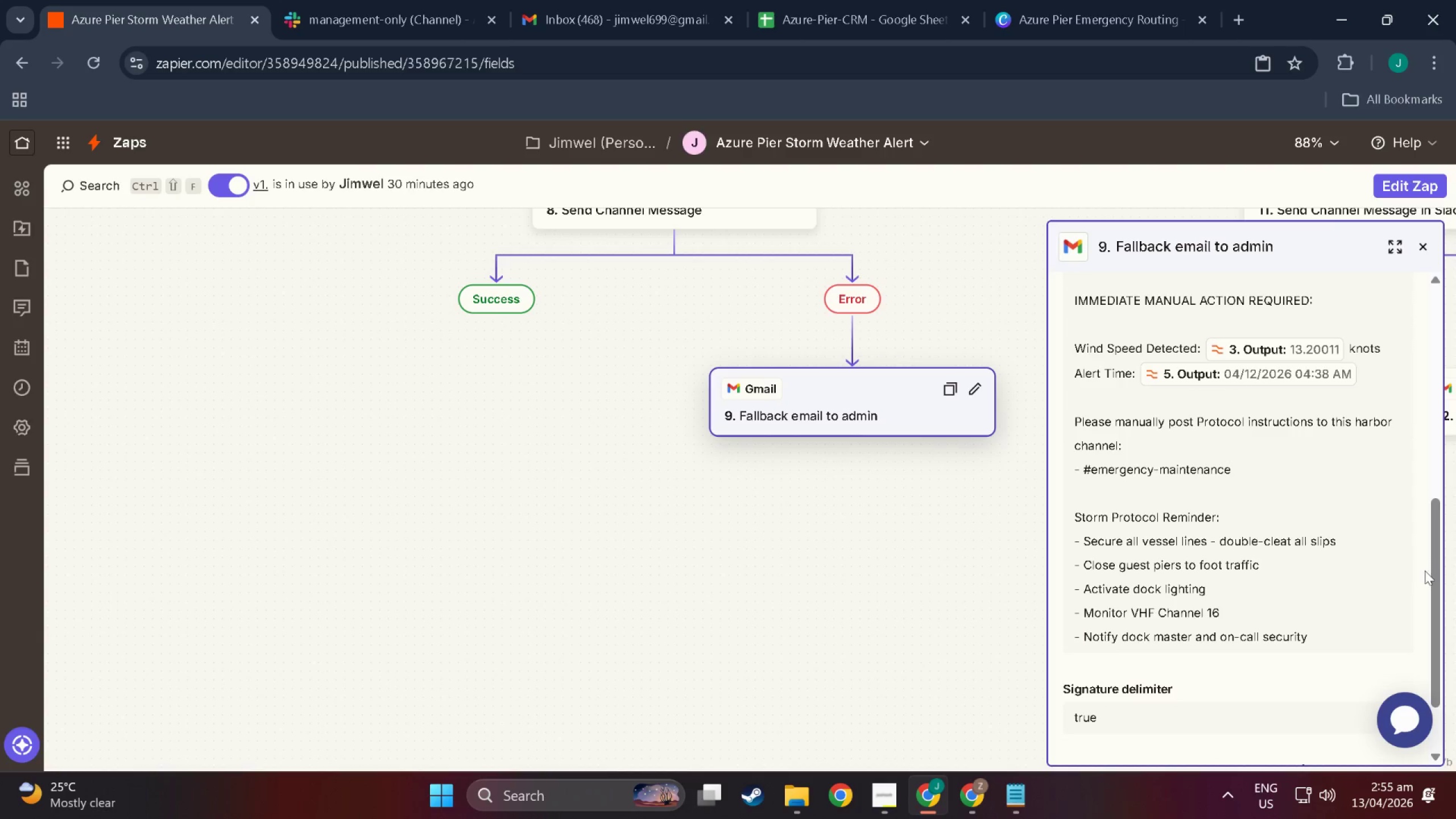 
left_click_drag(start_coordinate=[1432, 580], to_coordinate=[1421, 588])
 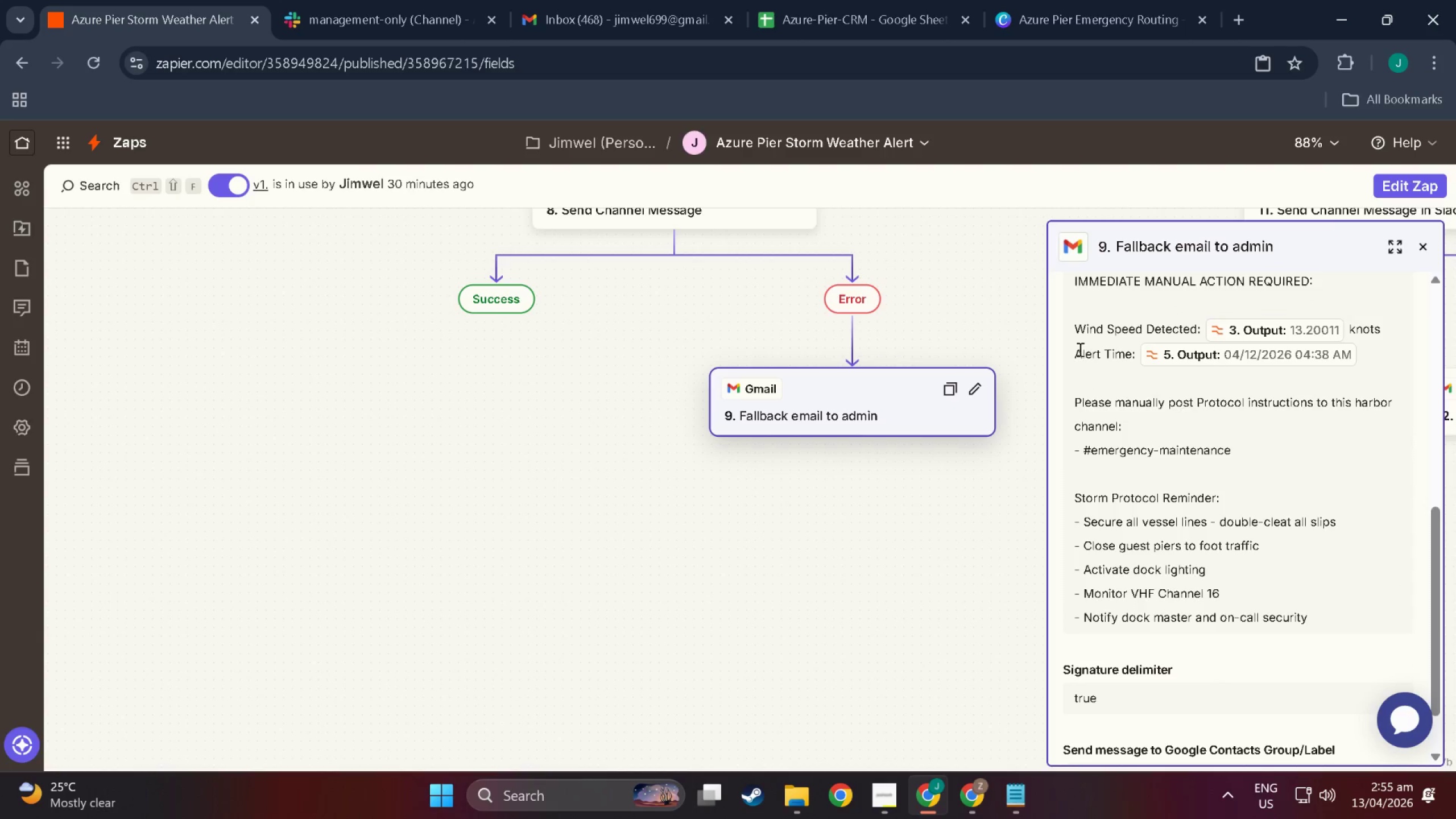 
key(Meta+MetaLeft)
 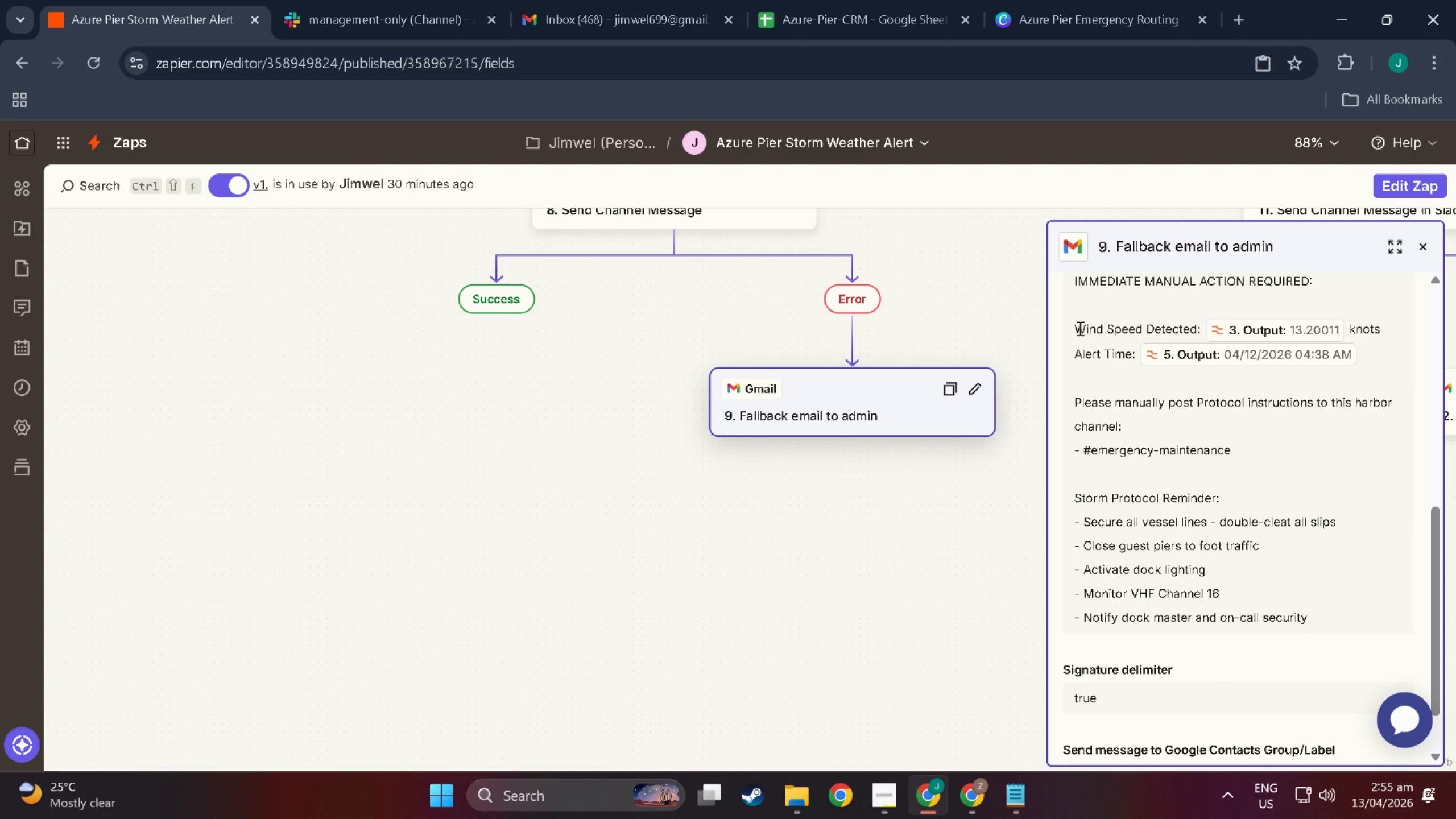 
key(Meta+Shift+ShiftLeft)
 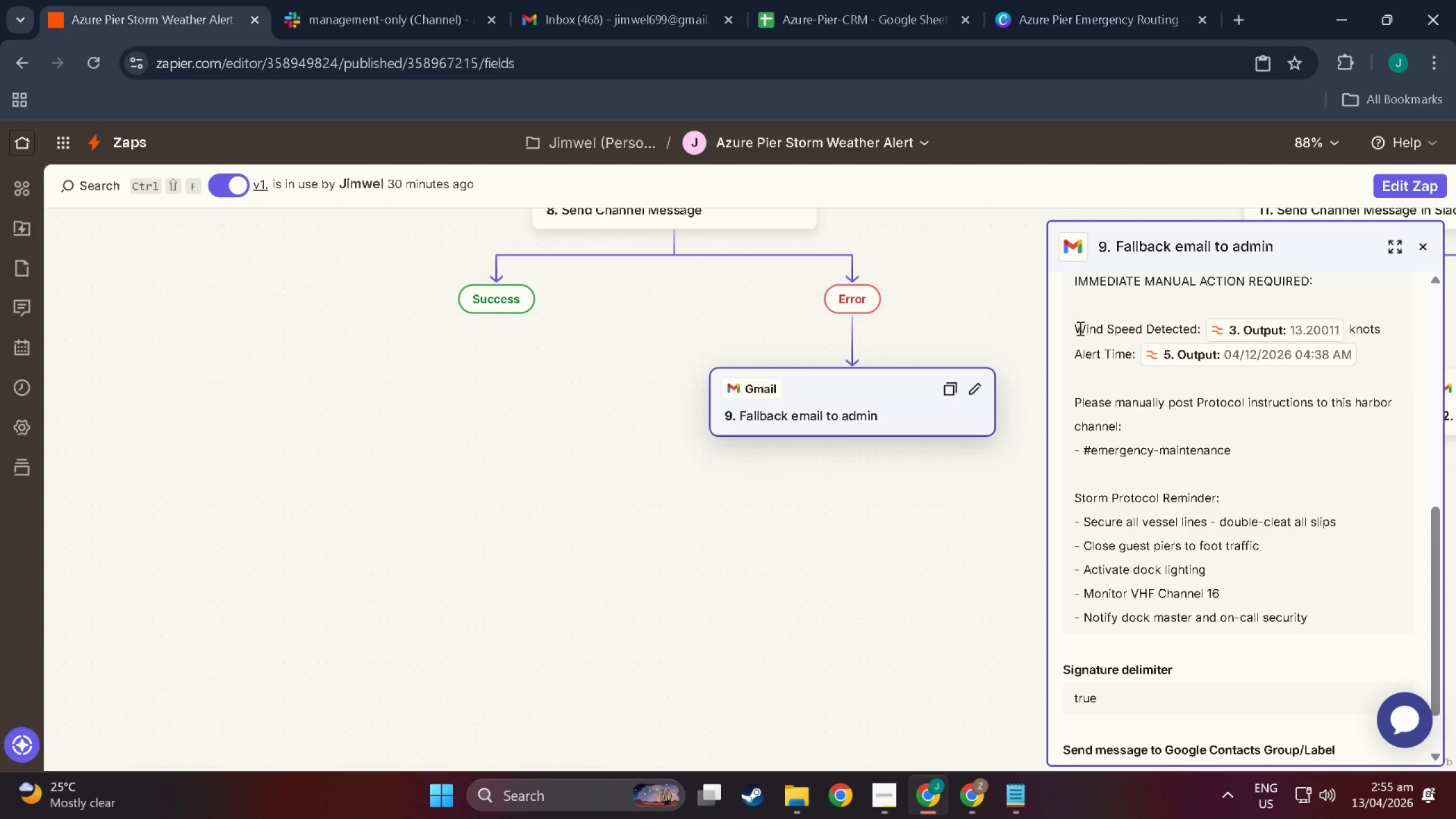 
key(Meta+Shift+S)
 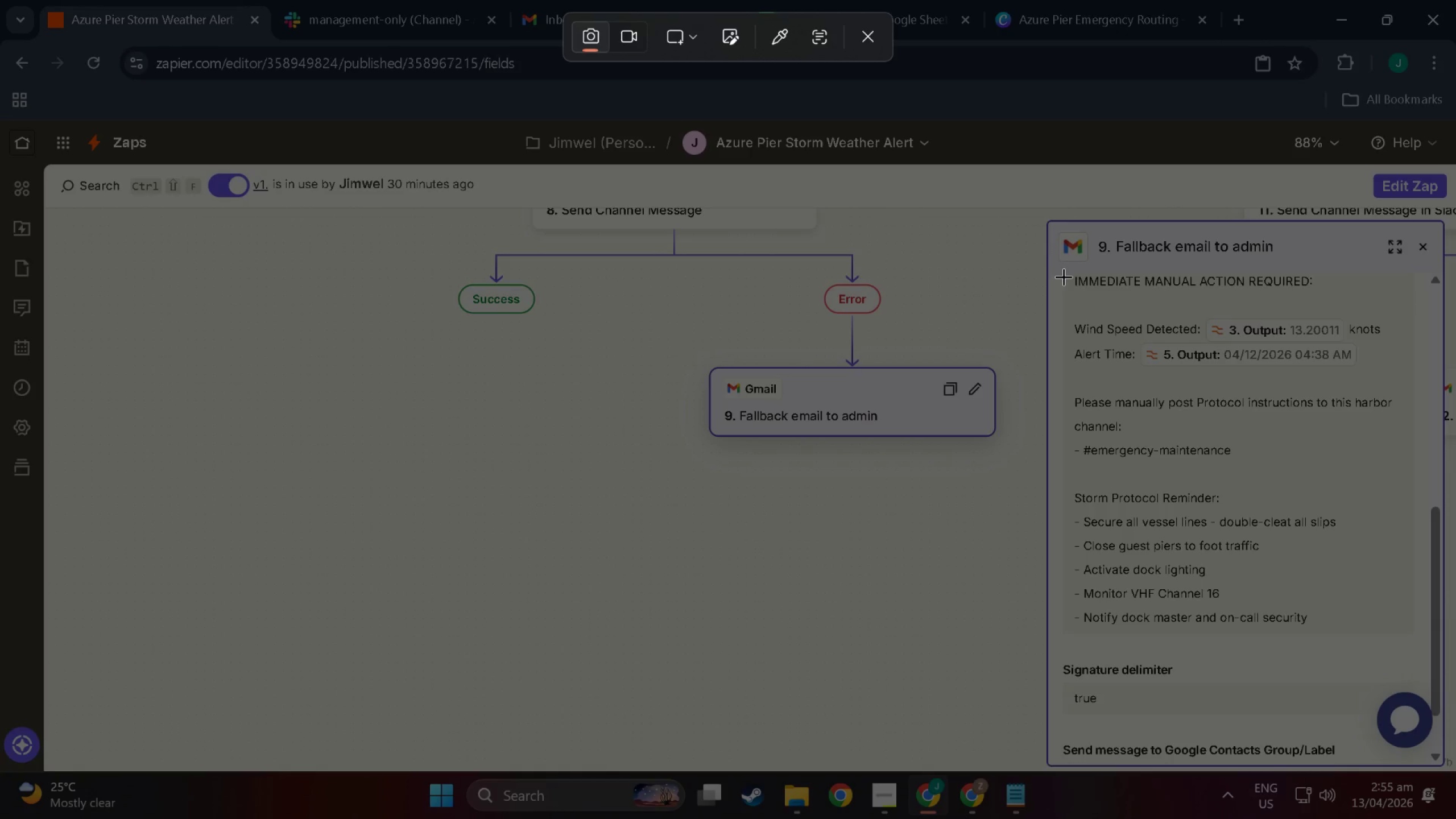 
left_click_drag(start_coordinate=[1061, 271], to_coordinate=[1434, 655])
 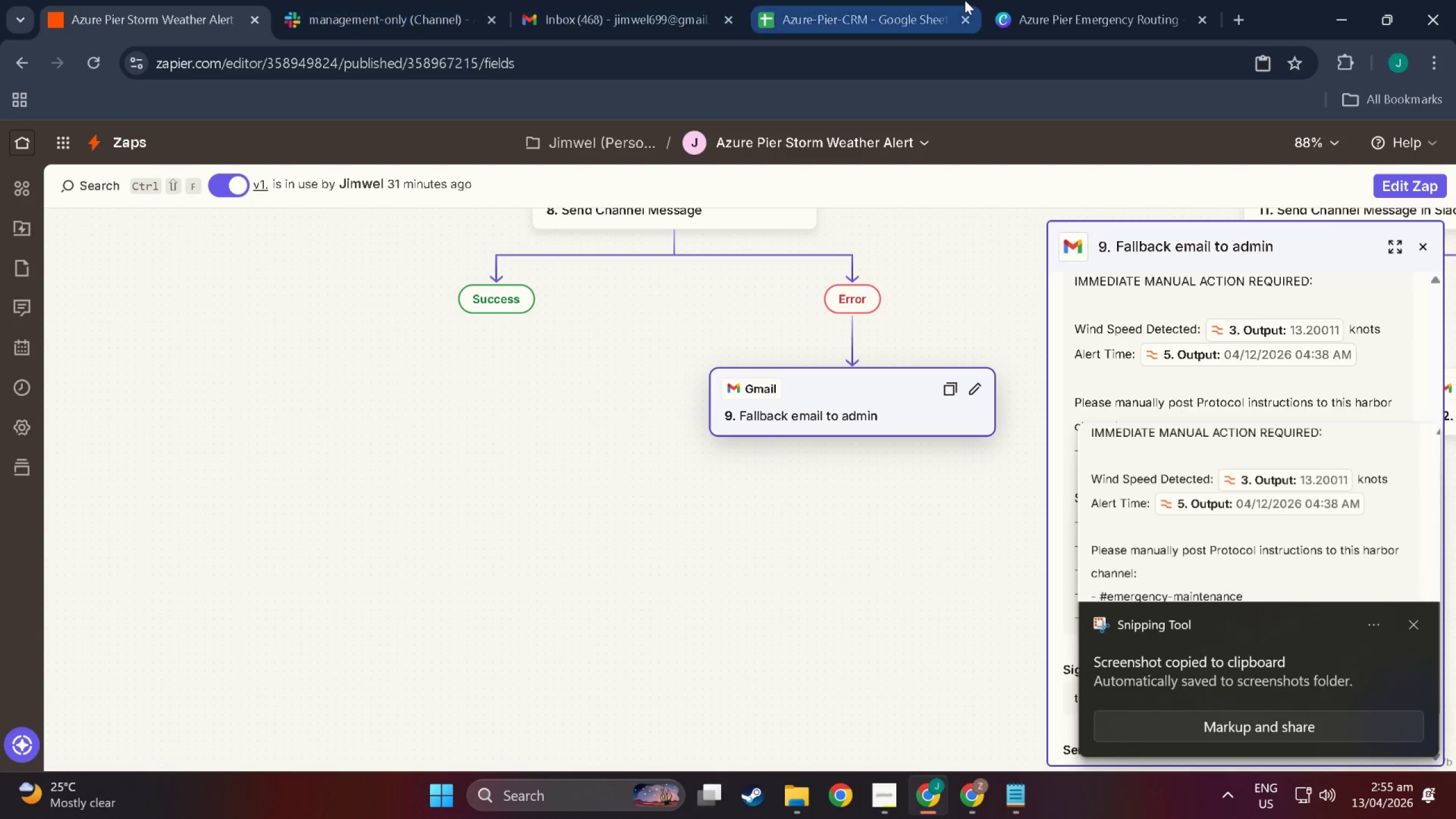 
left_click([1096, 9])
 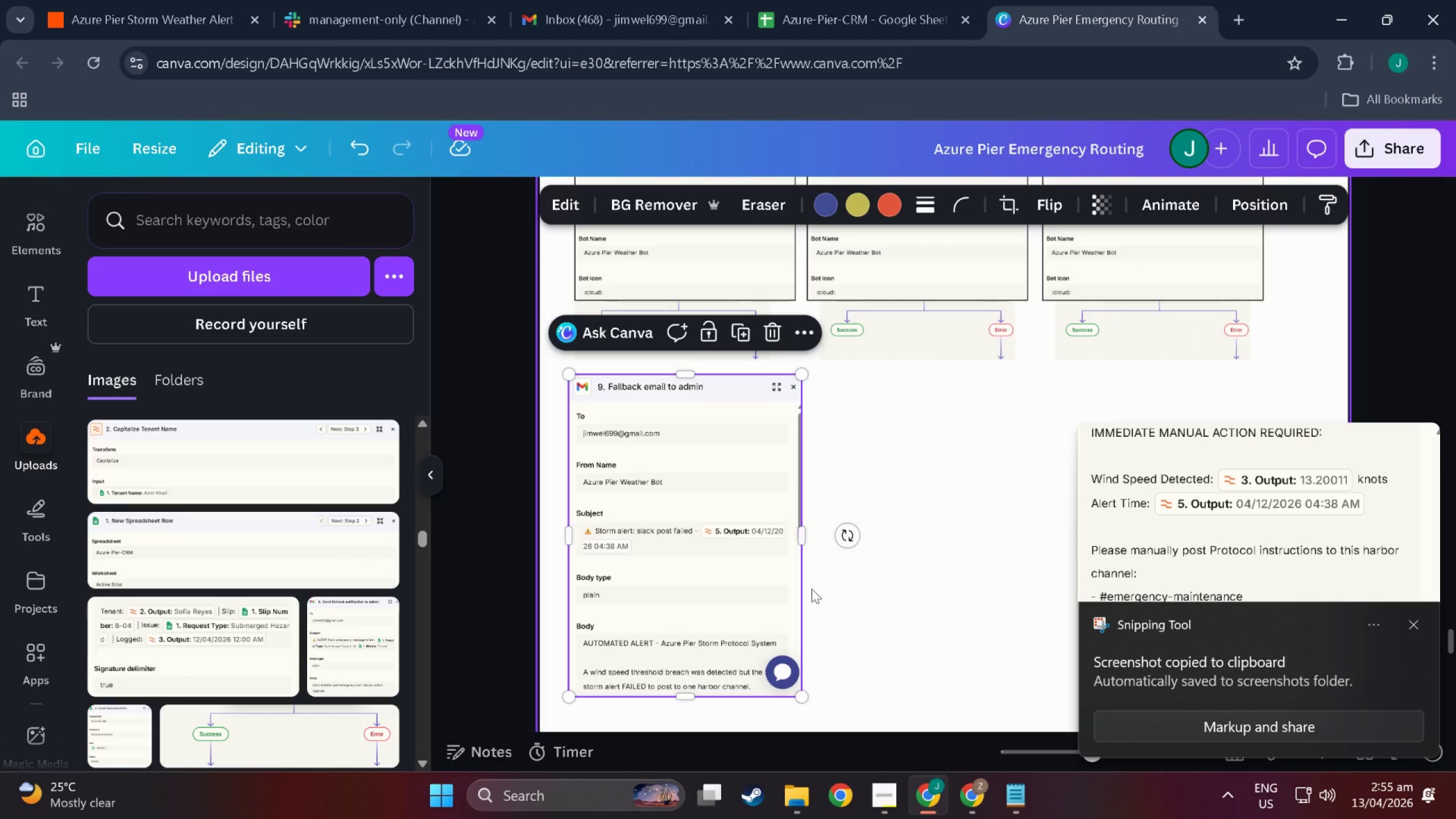 
left_click([874, 559])
 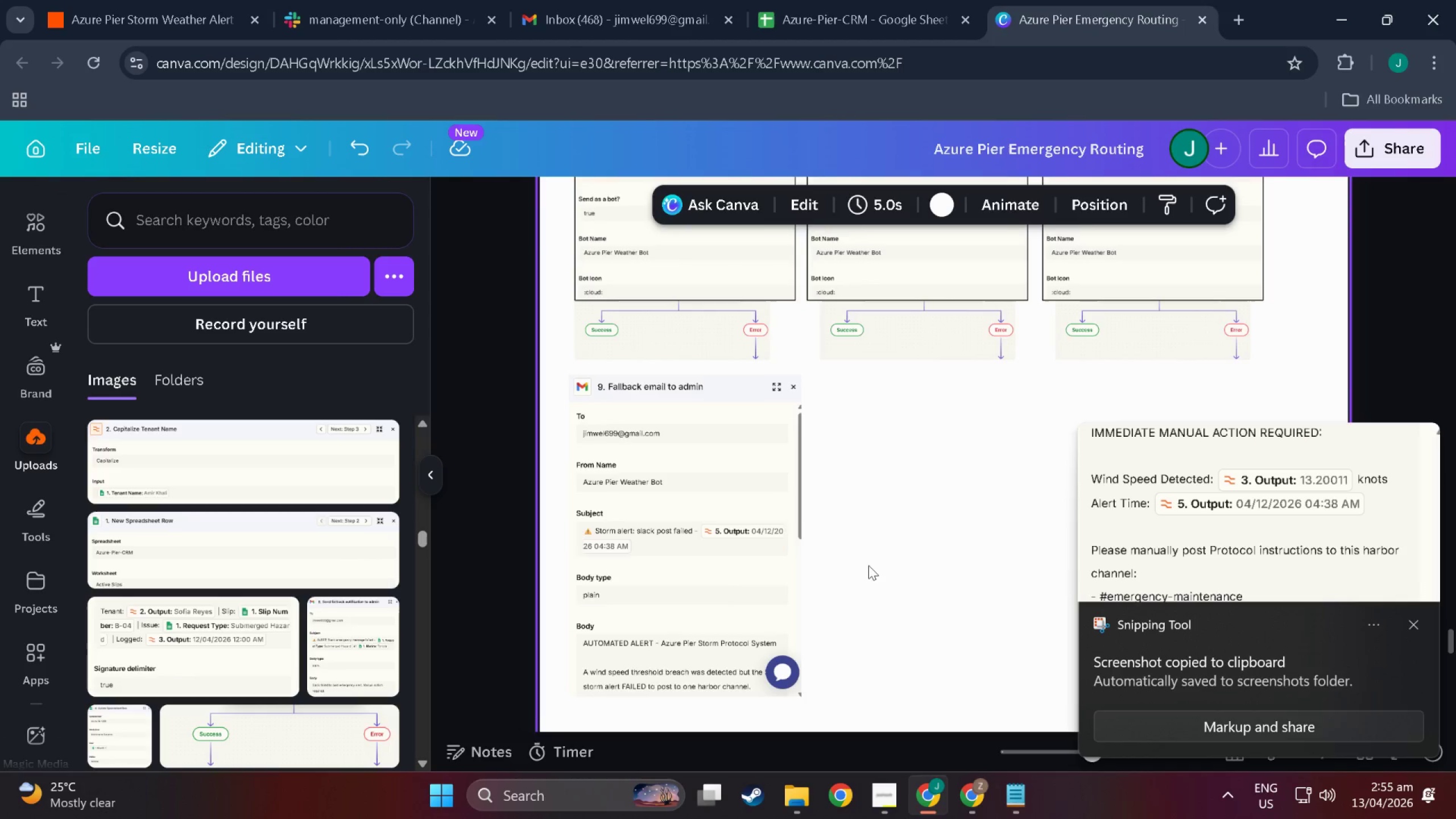 
key(Control+V)
 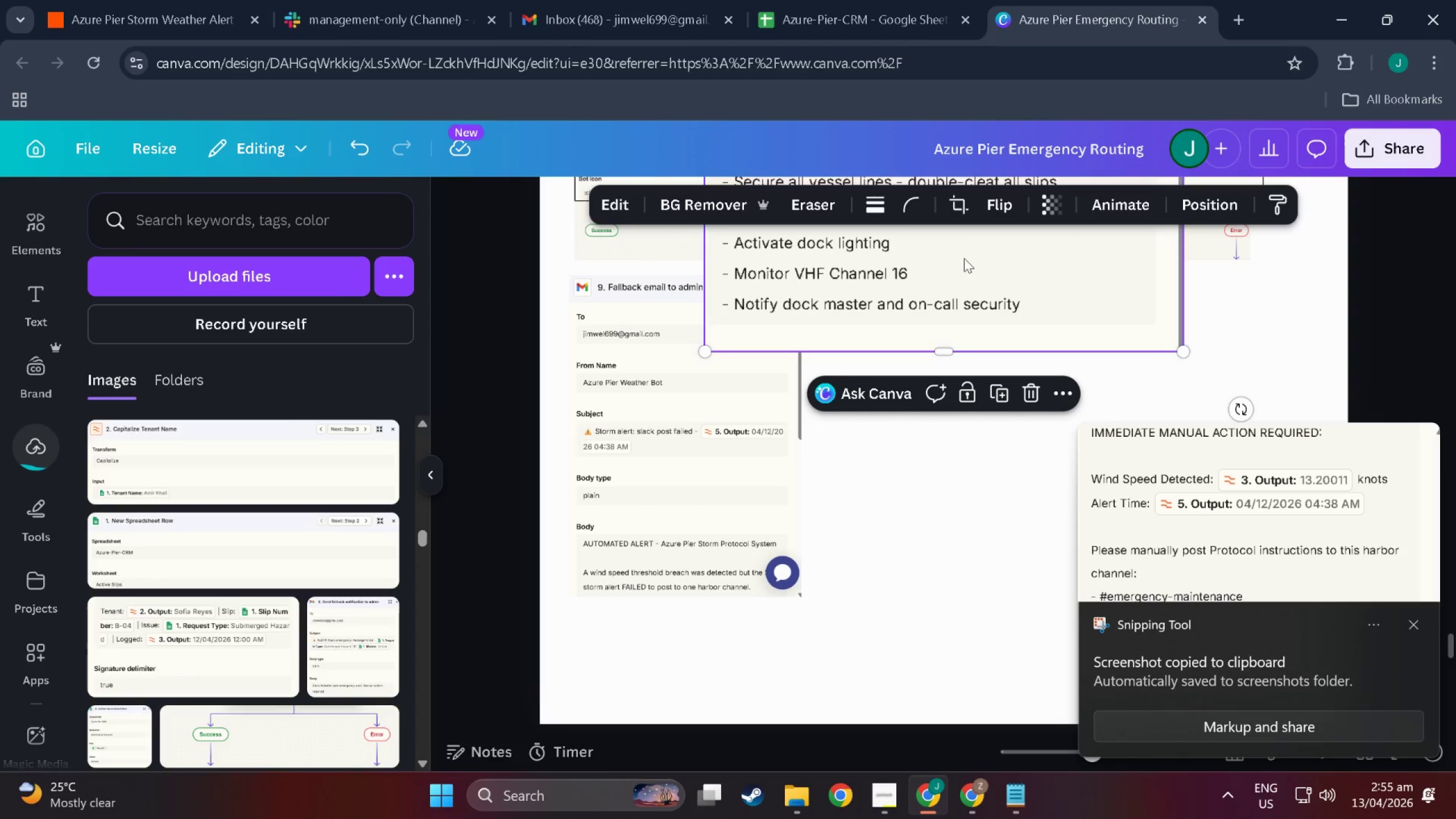 
scroll: coordinate [862, 566], scroll_direction: down, amount: 3.0
 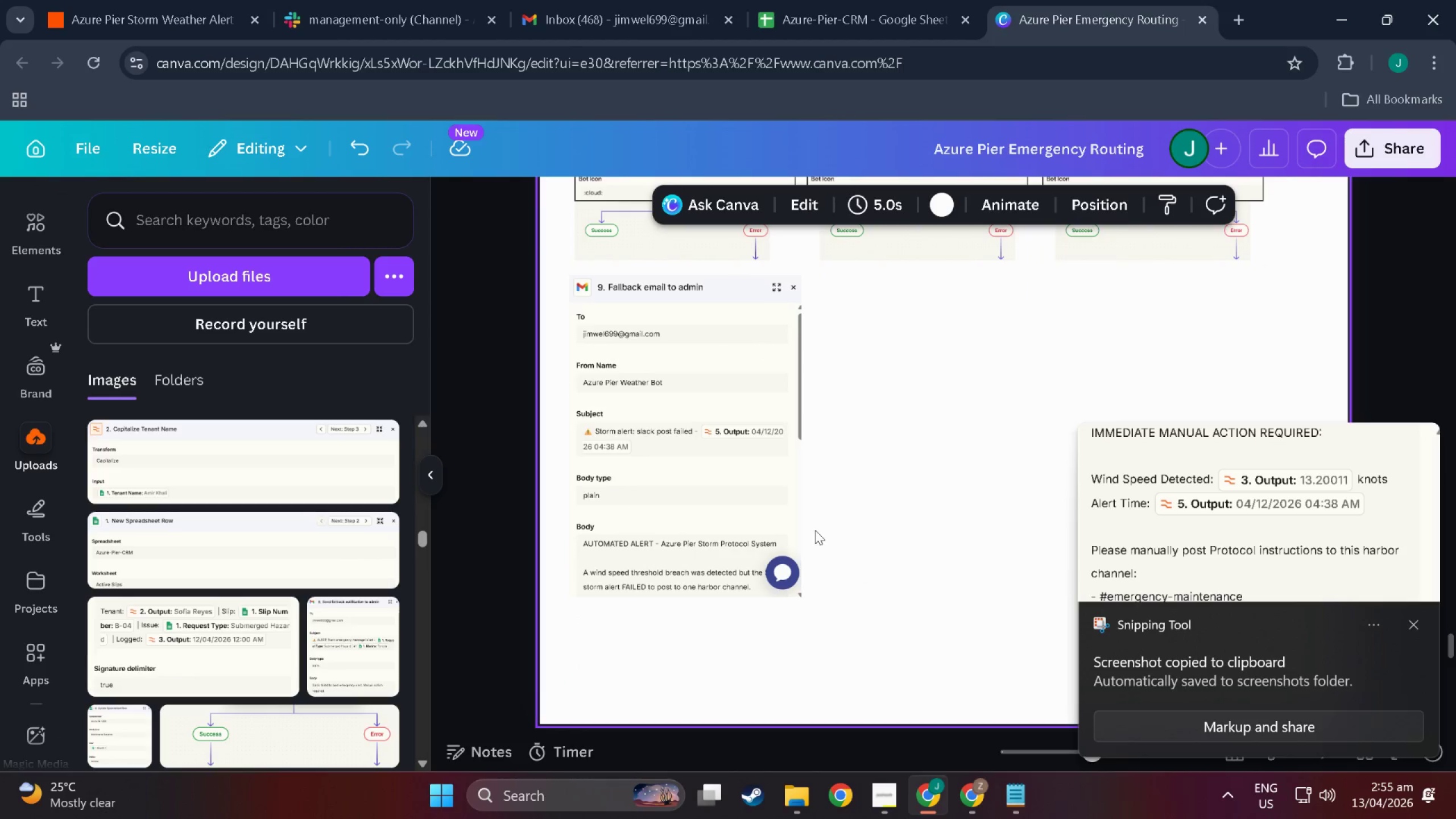 
left_click_drag(start_coordinate=[967, 255], to_coordinate=[821, 627])
 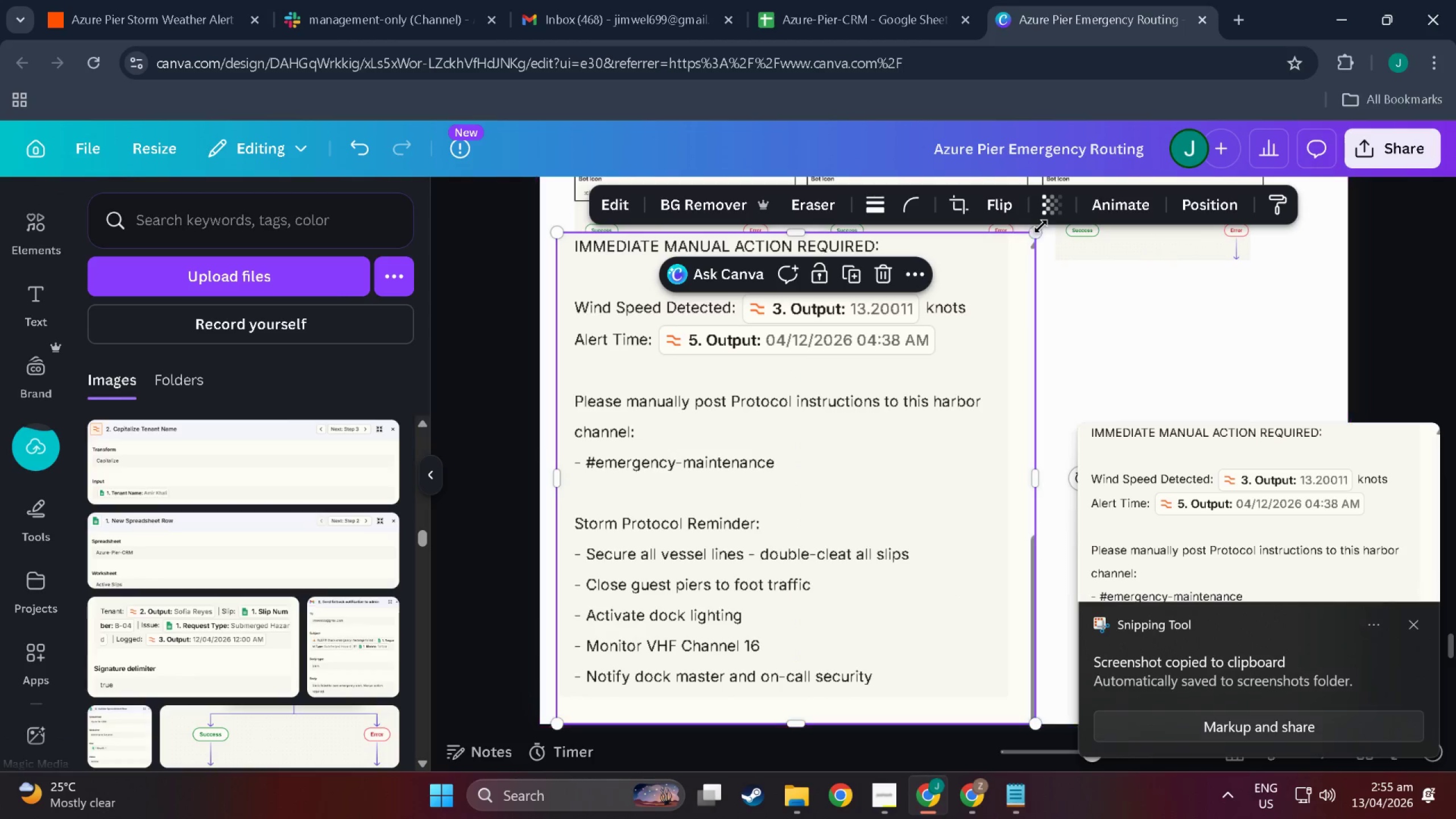 
left_click_drag(start_coordinate=[1036, 235], to_coordinate=[772, 542])
 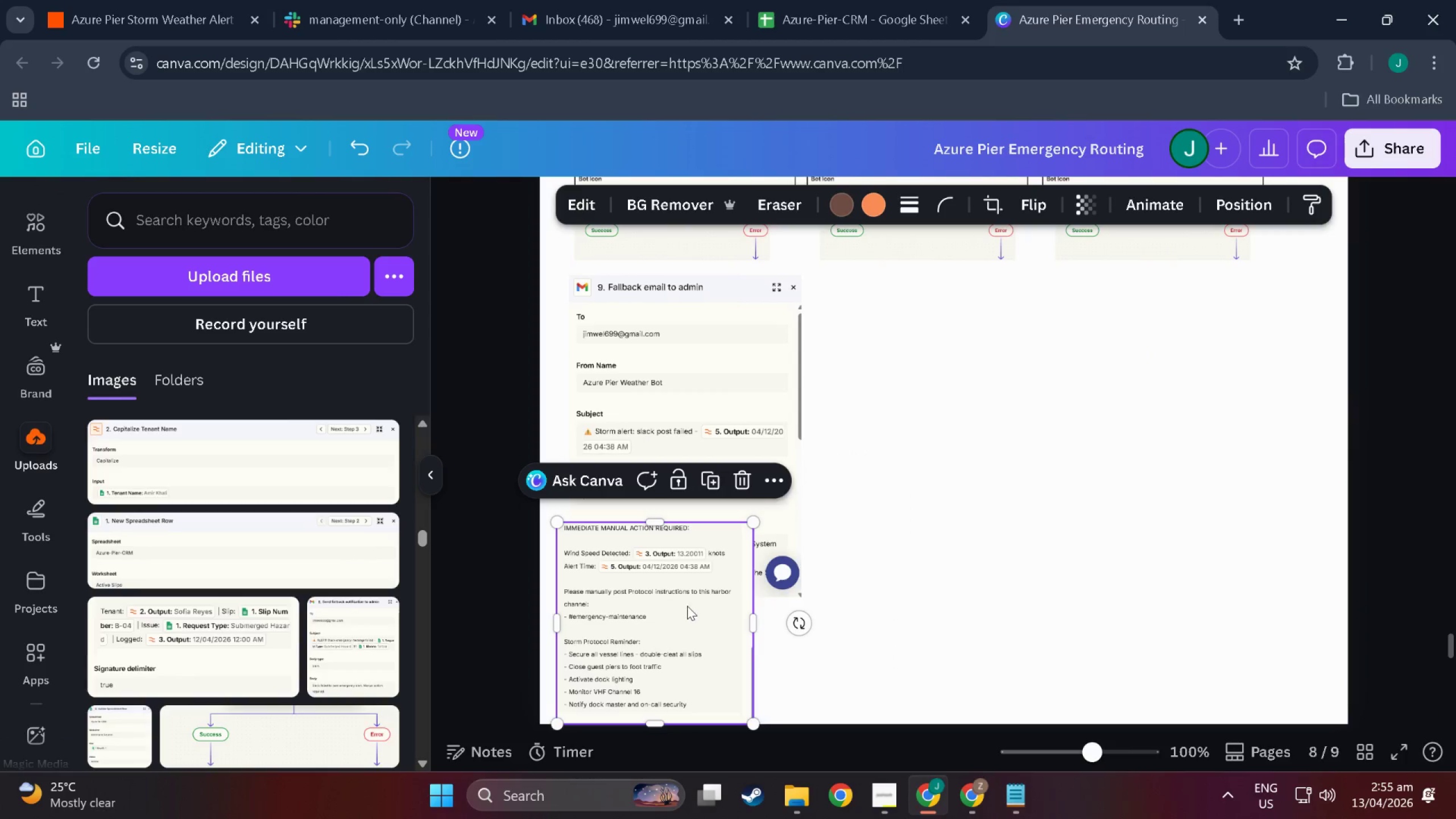 
left_click_drag(start_coordinate=[687, 606], to_coordinate=[702, 569])
 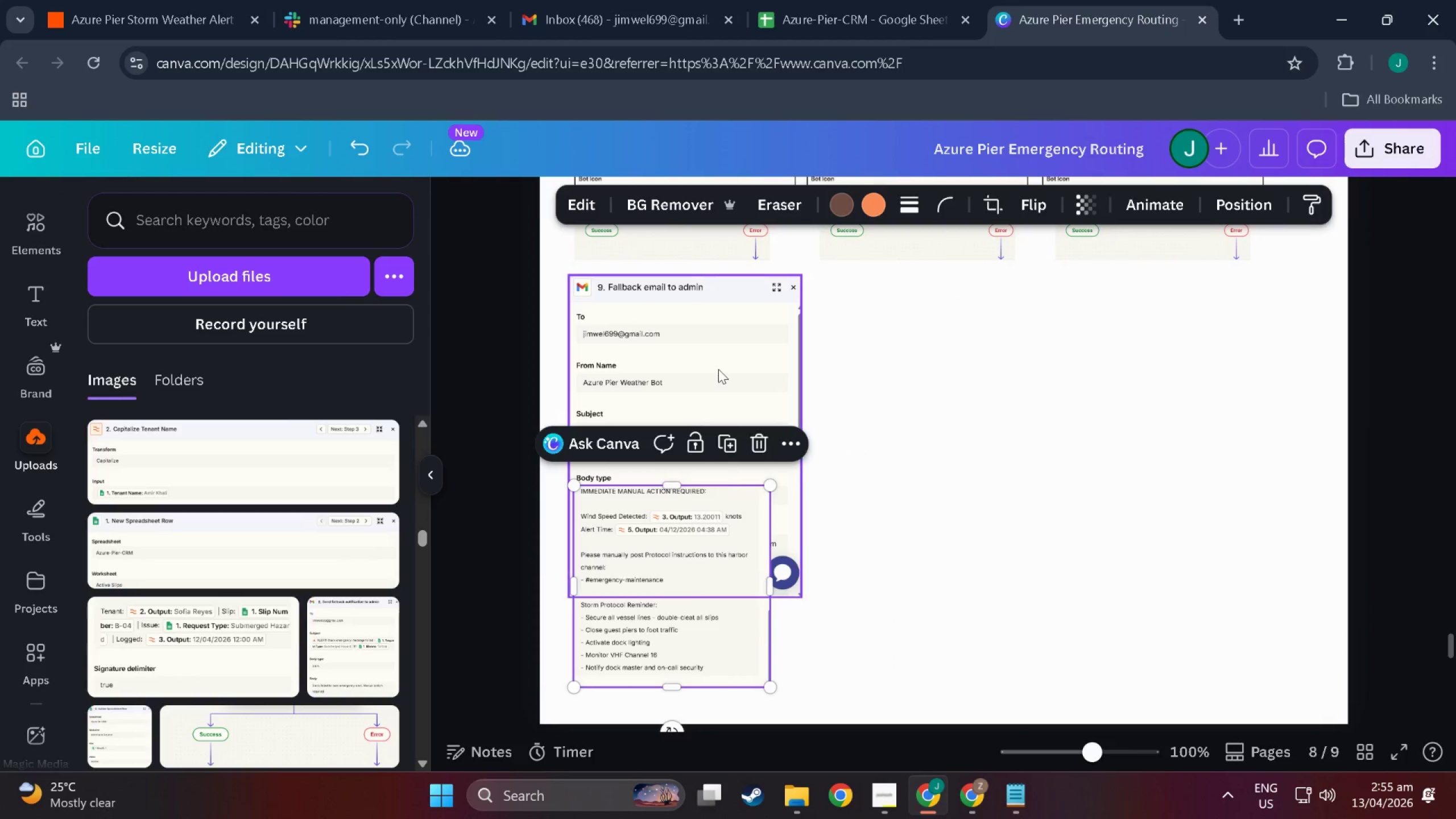 
left_click_drag(start_coordinate=[718, 369], to_coordinate=[719, 356])
 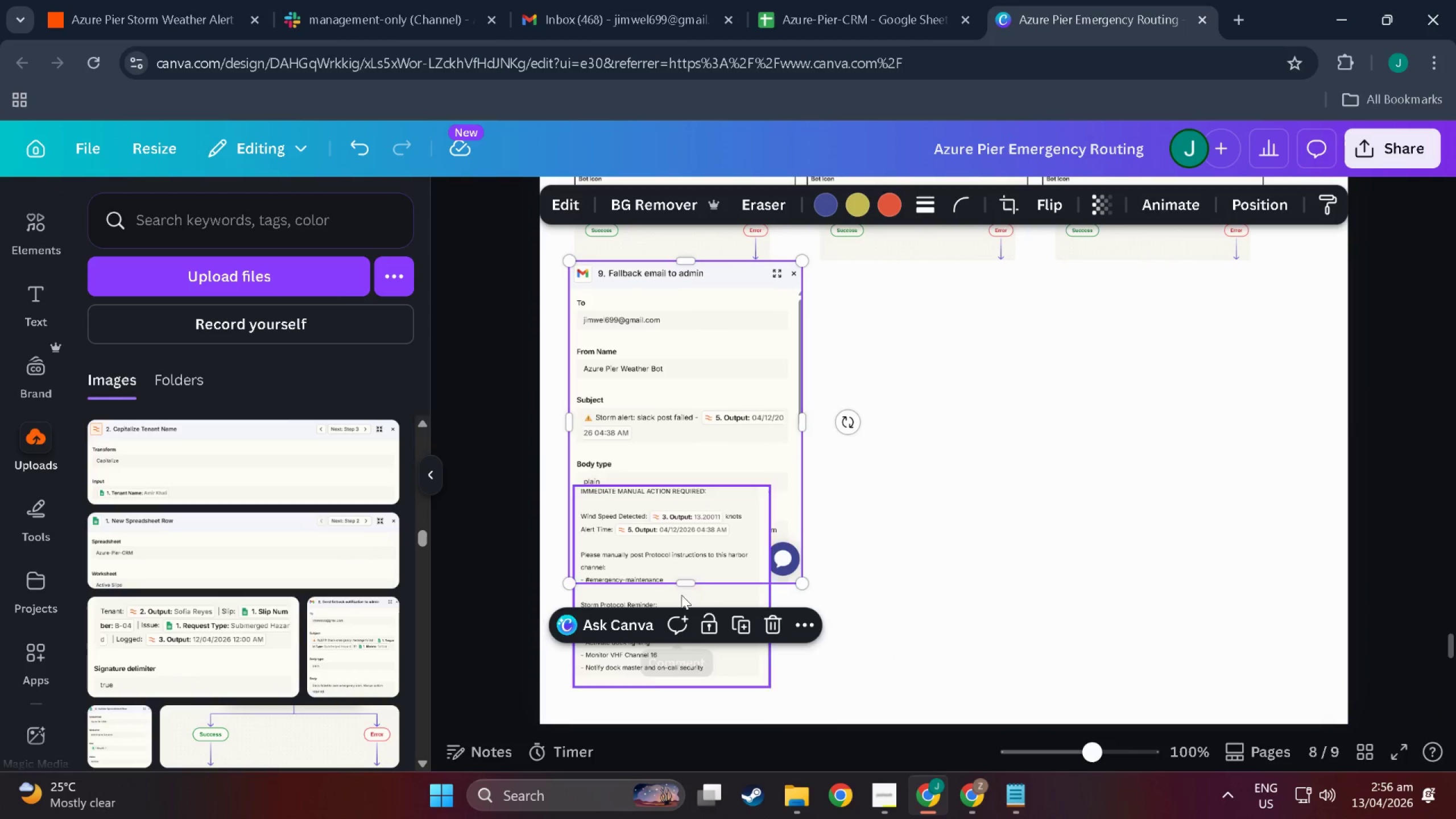 
left_click([707, 576])
 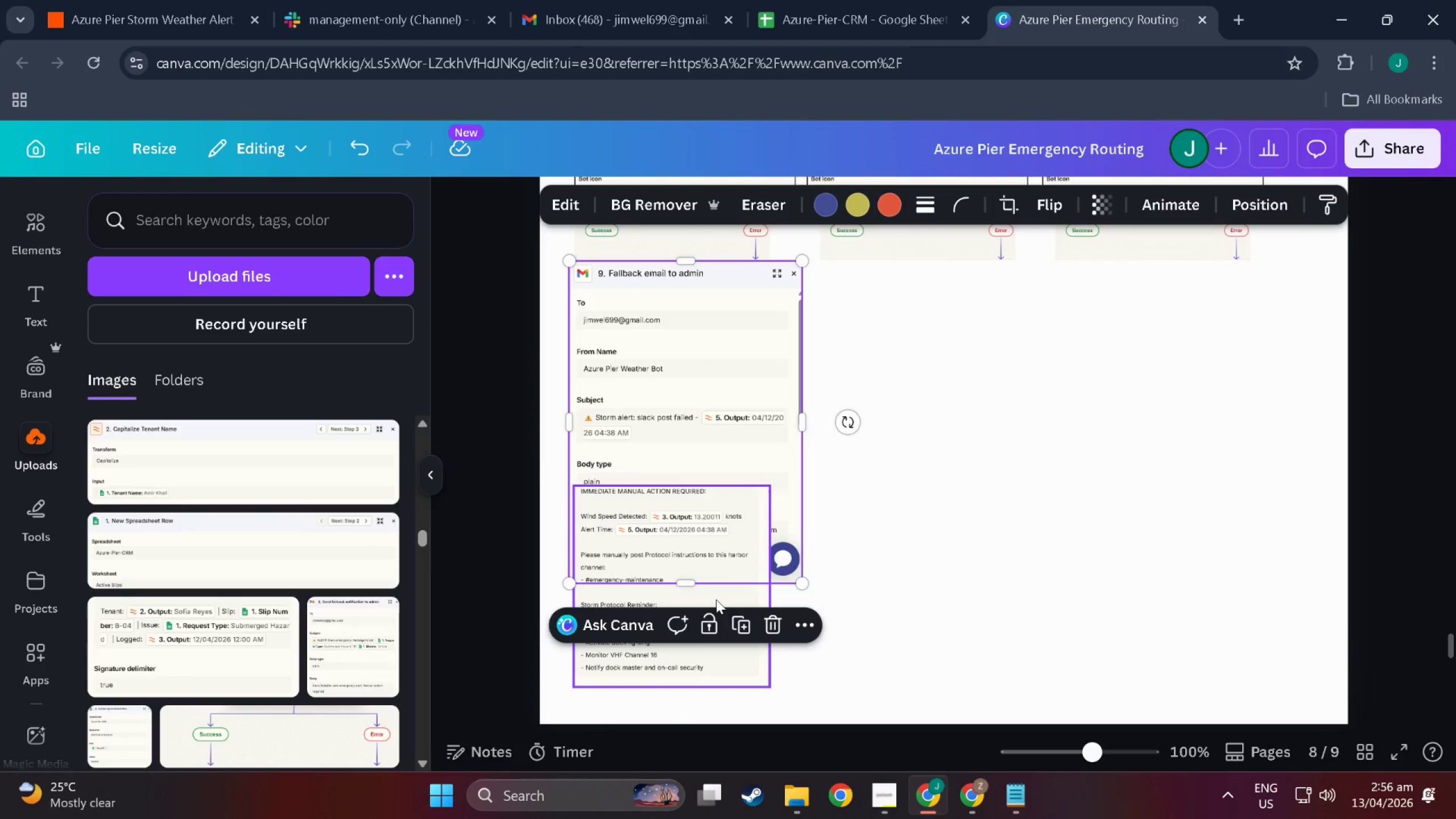 
left_click_drag(start_coordinate=[716, 599], to_coordinate=[712, 697])
 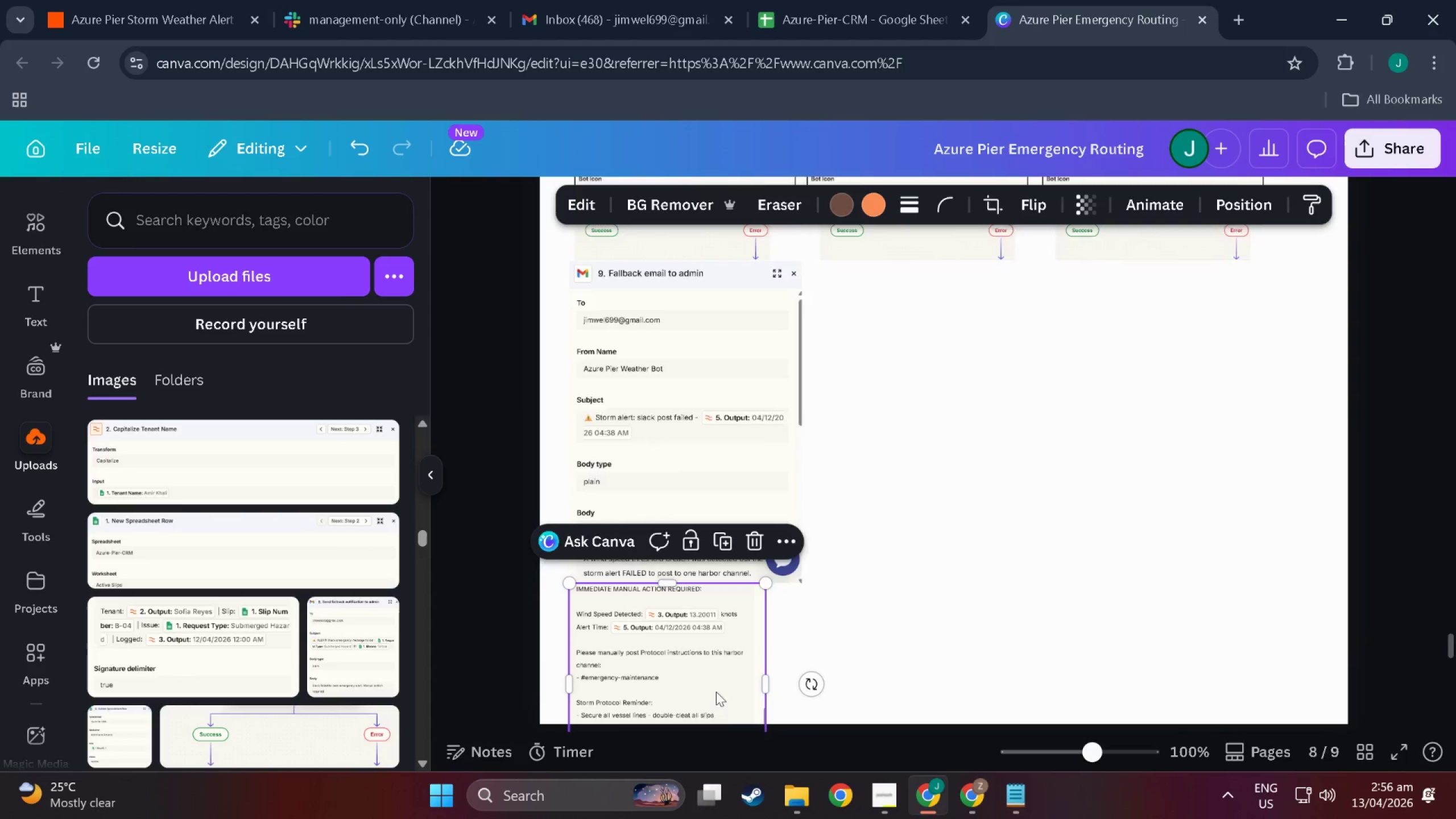 
scroll: coordinate [748, 671], scroll_direction: down, amount: 6.0
 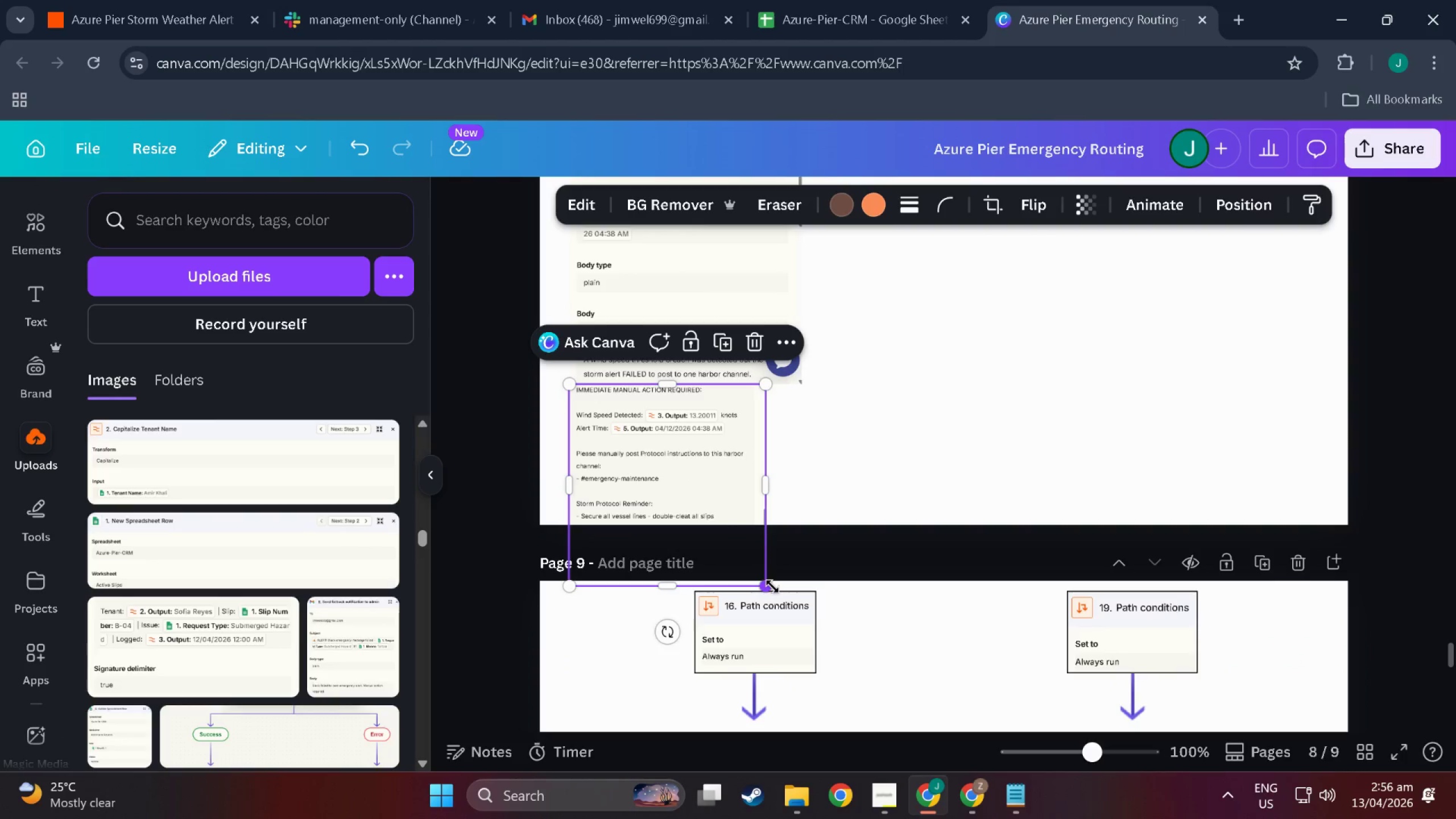 
left_click_drag(start_coordinate=[772, 586], to_coordinate=[801, 621])
 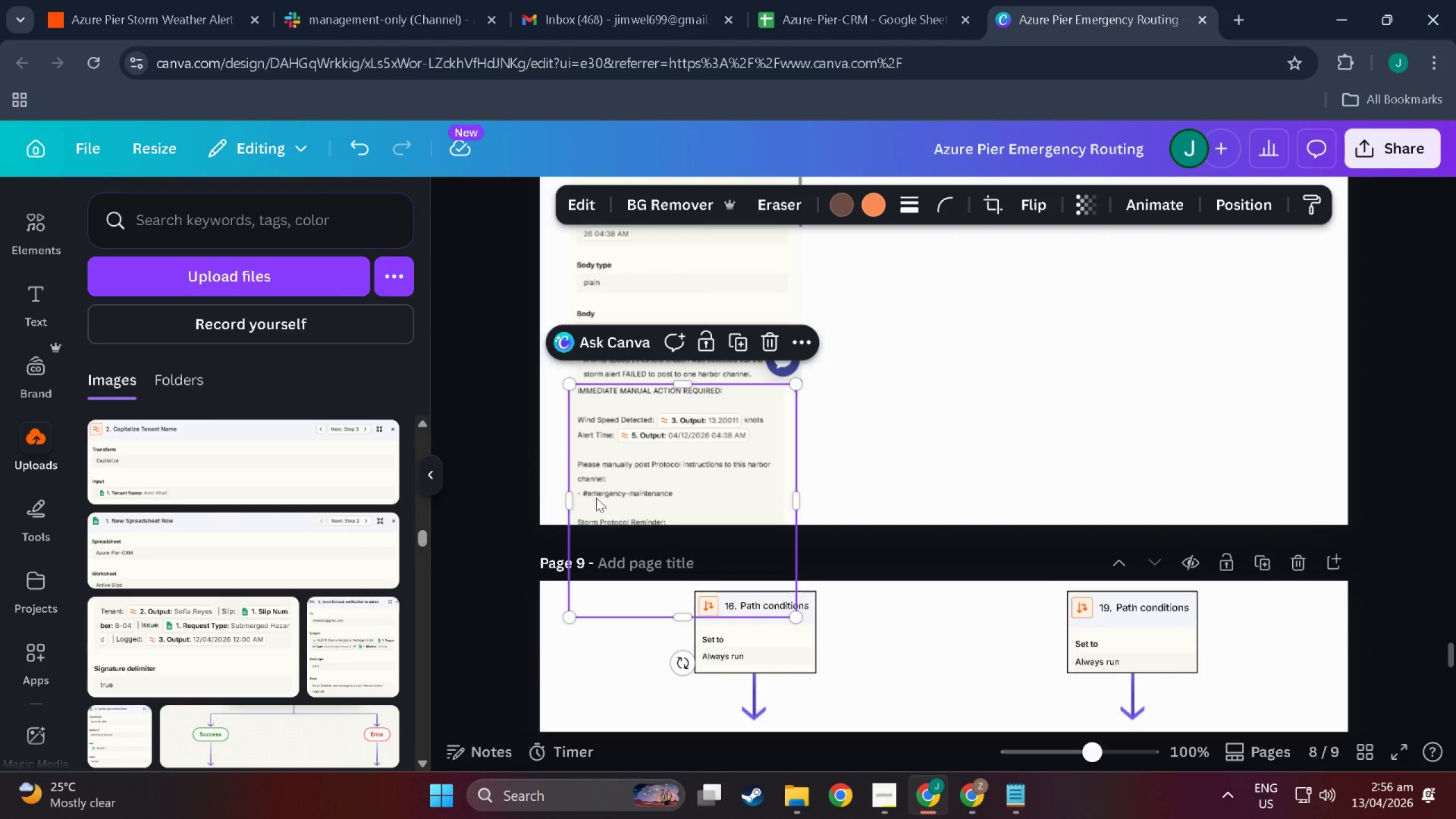 
scroll: coordinate [715, 581], scroll_direction: up, amount: 12.0
 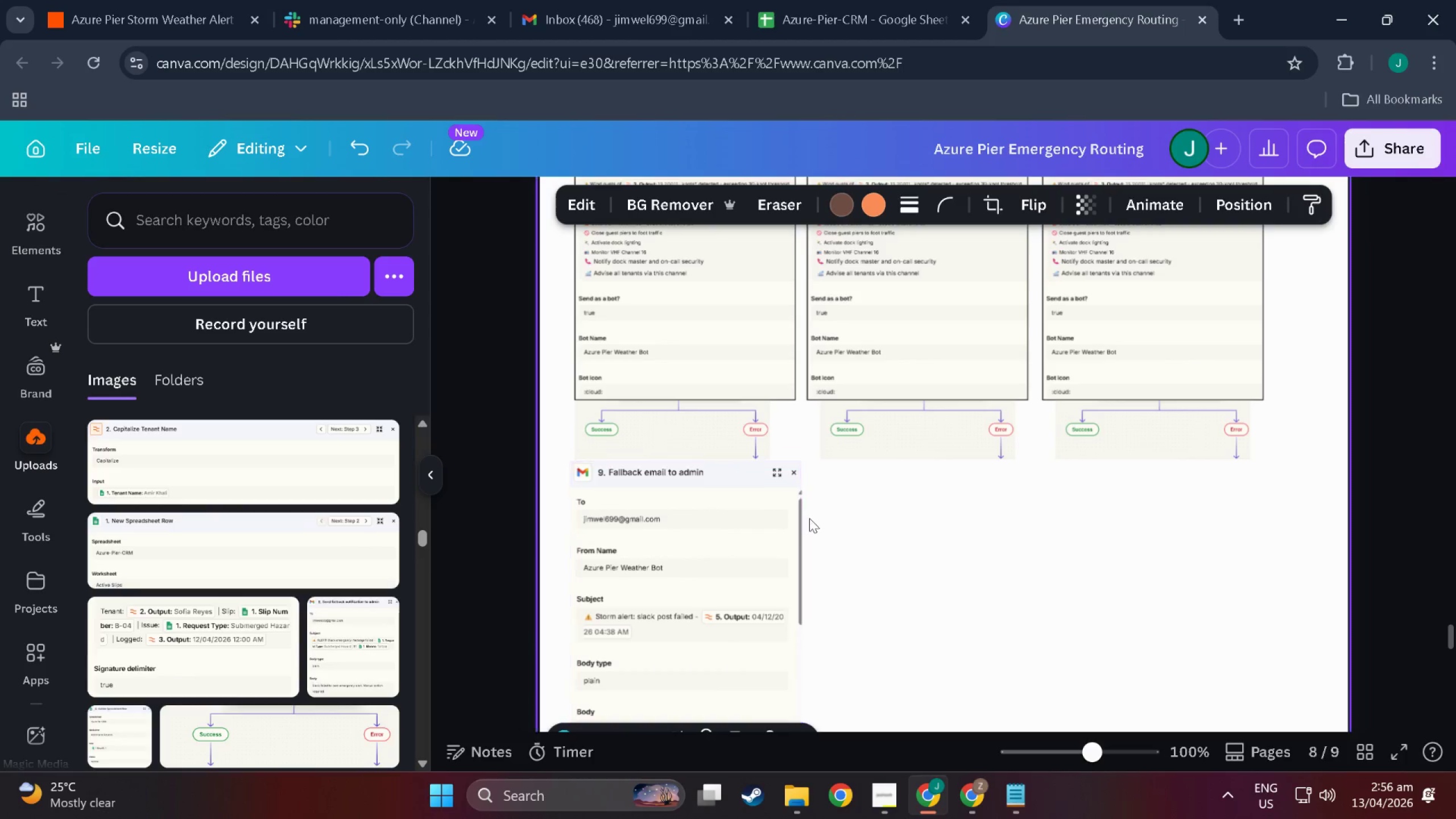 
left_click_drag(start_coordinate=[867, 470], to_coordinate=[597, 749])
 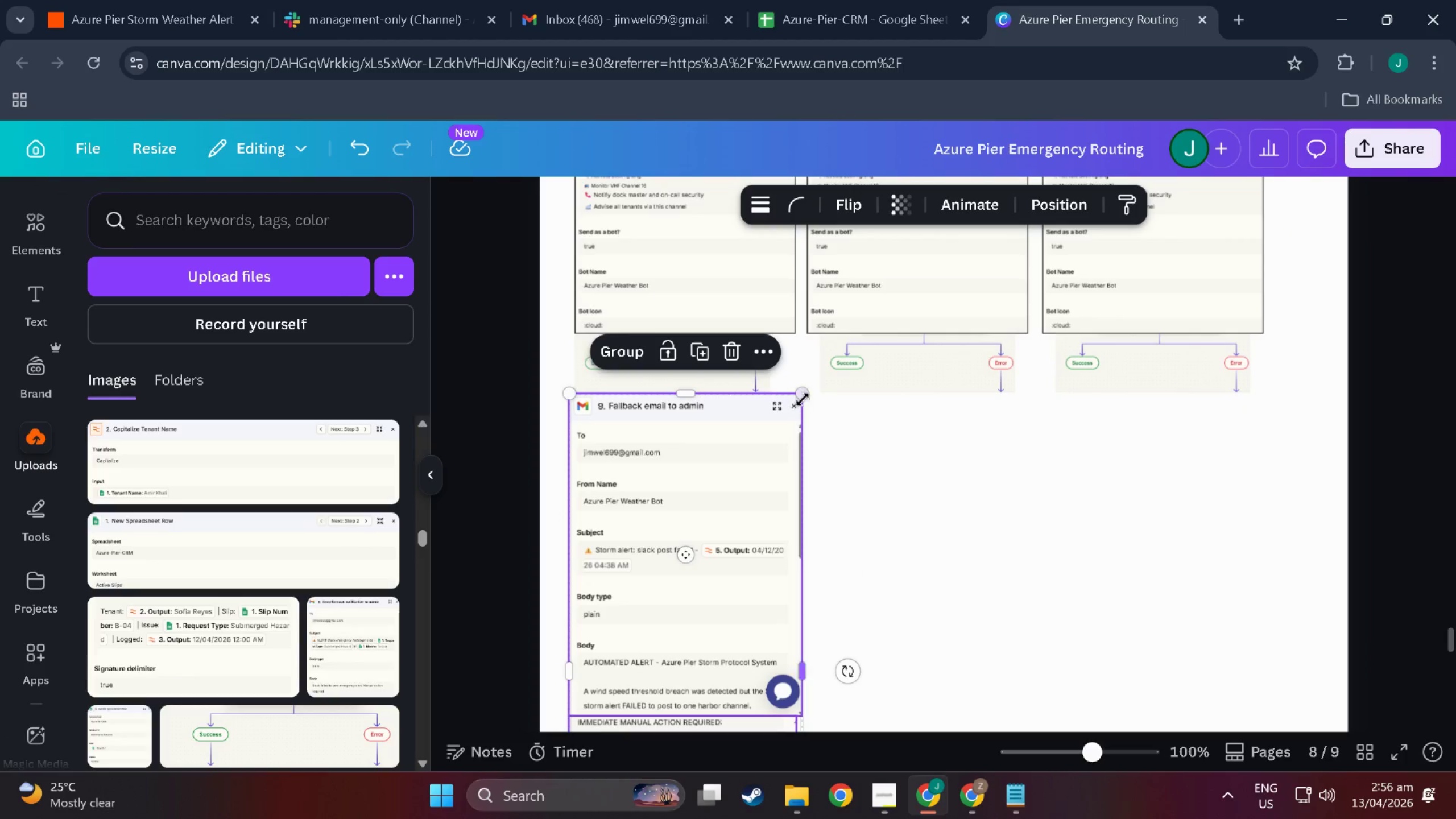 
scroll: coordinate [816, 517], scroll_direction: down, amount: 2.0
 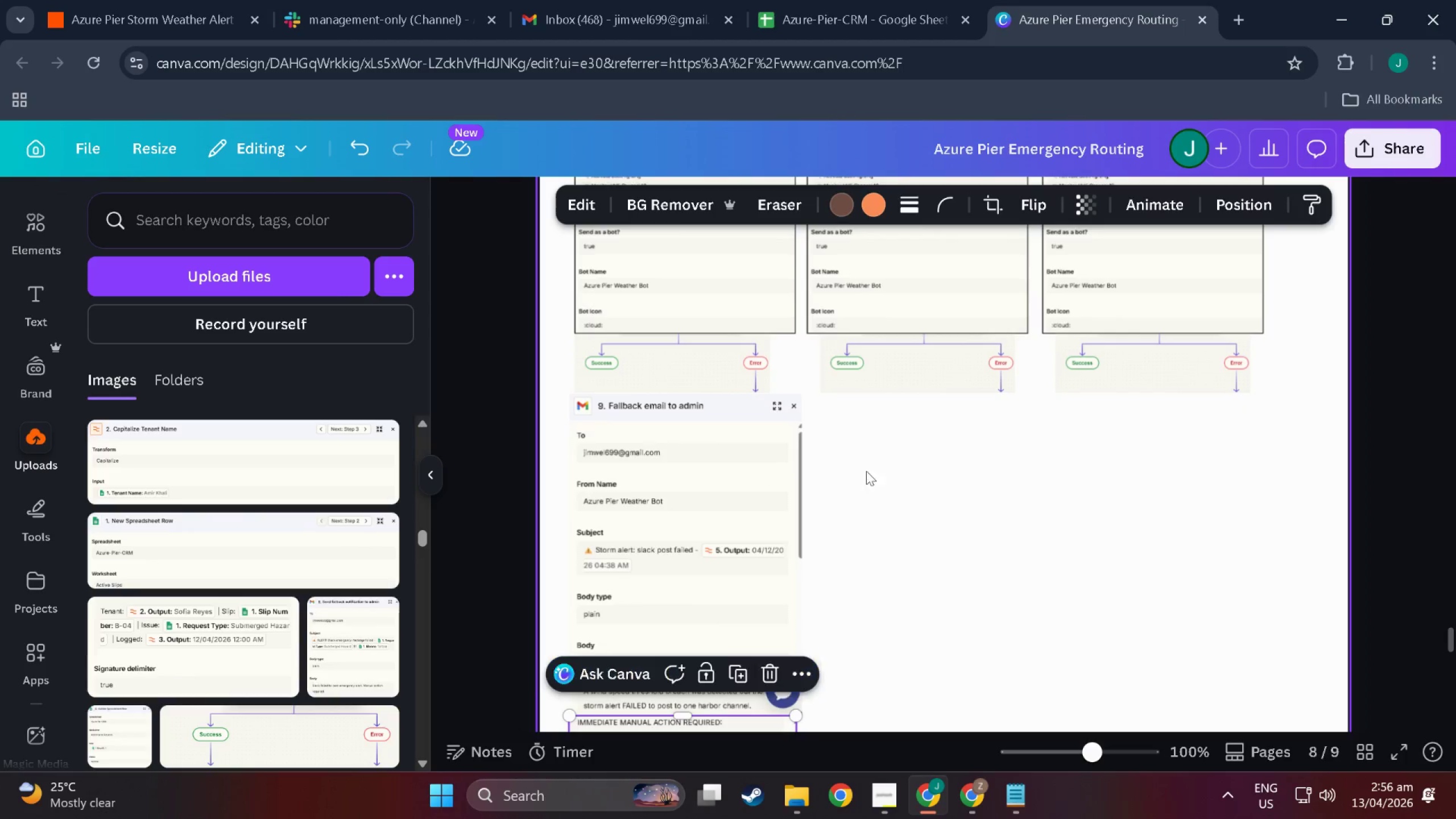 
left_click_drag(start_coordinate=[803, 394], to_coordinate=[735, 470])
 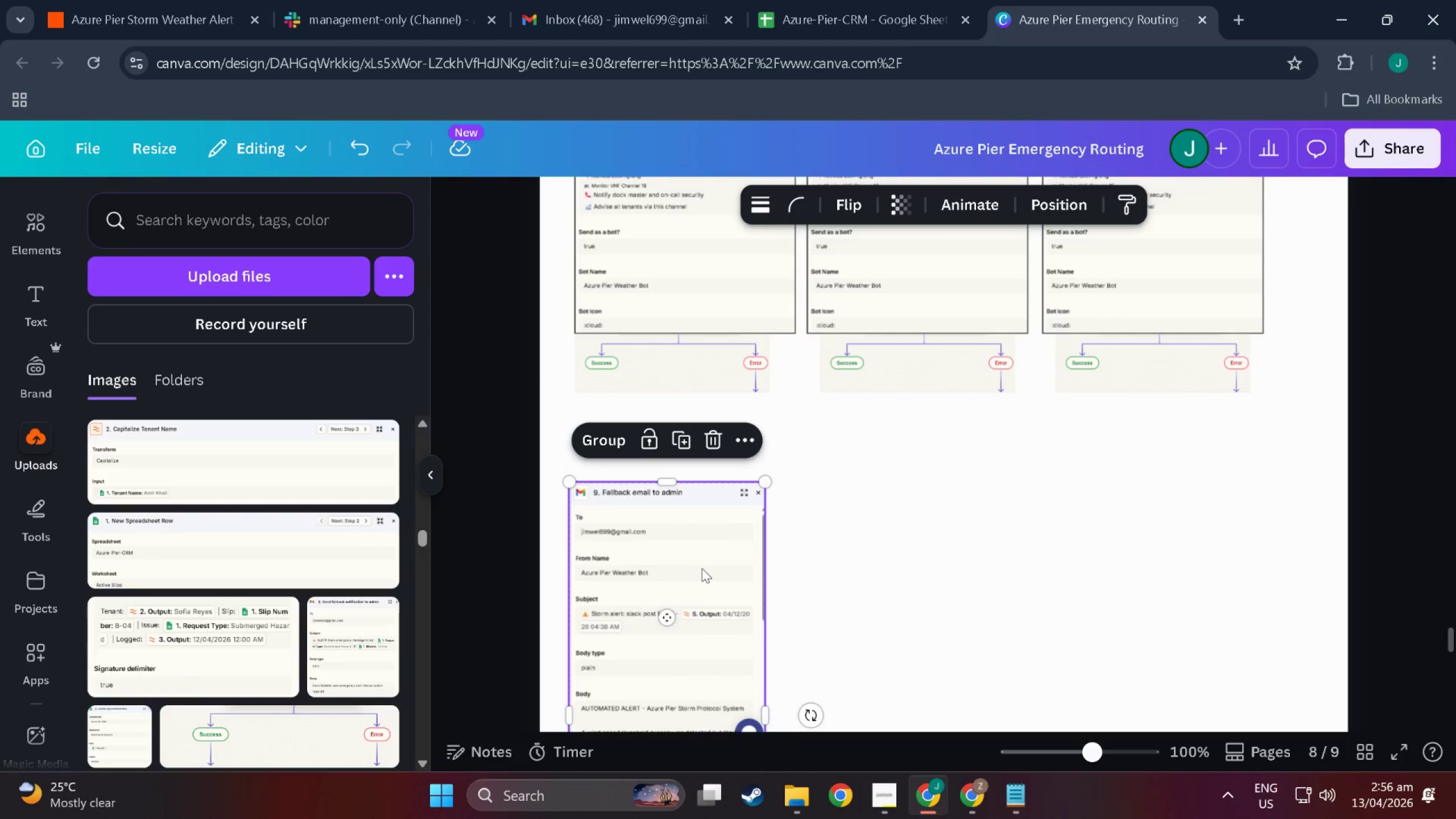 
left_click_drag(start_coordinate=[702, 568], to_coordinate=[712, 485])
 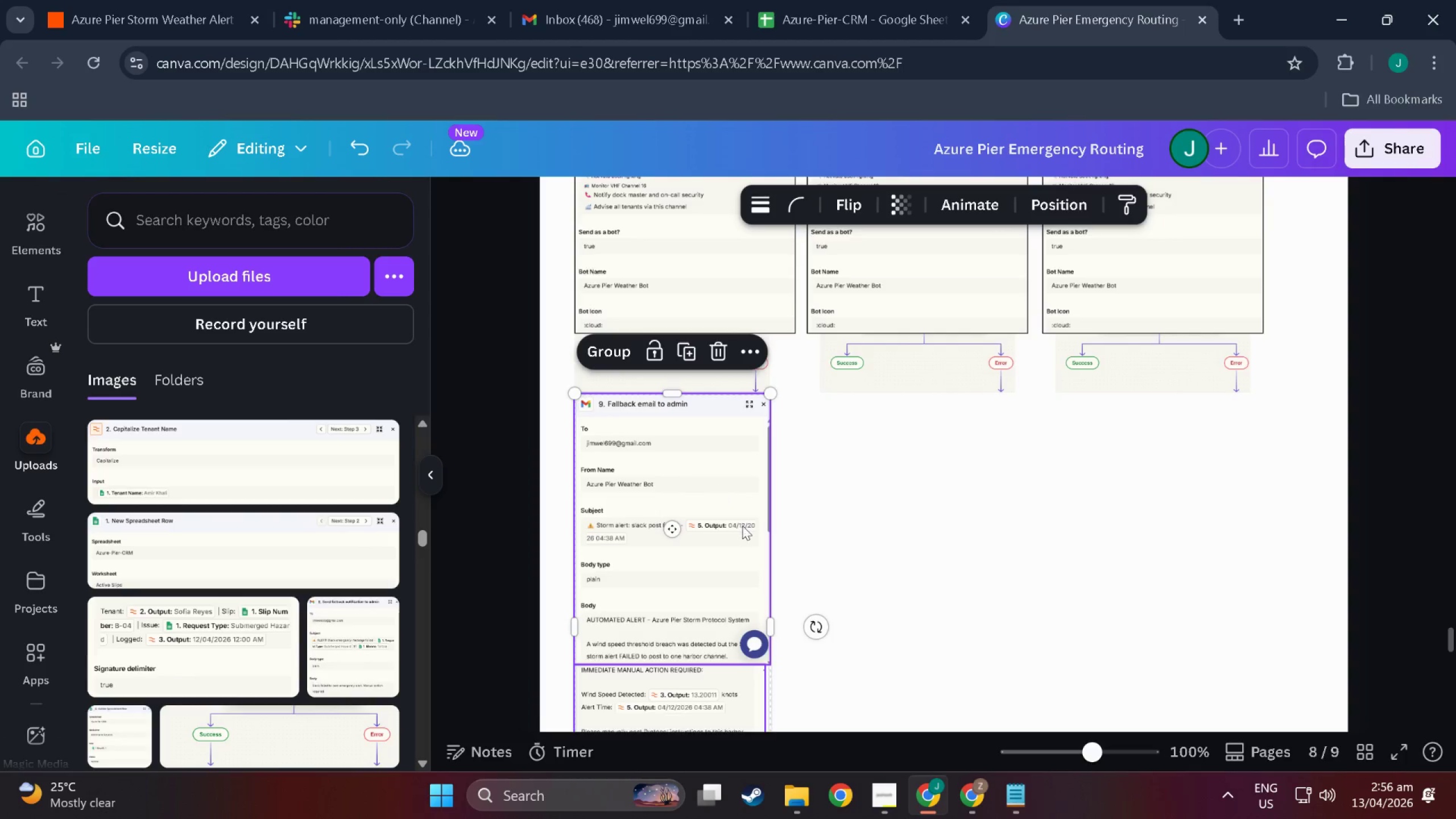 
left_click([861, 487])
 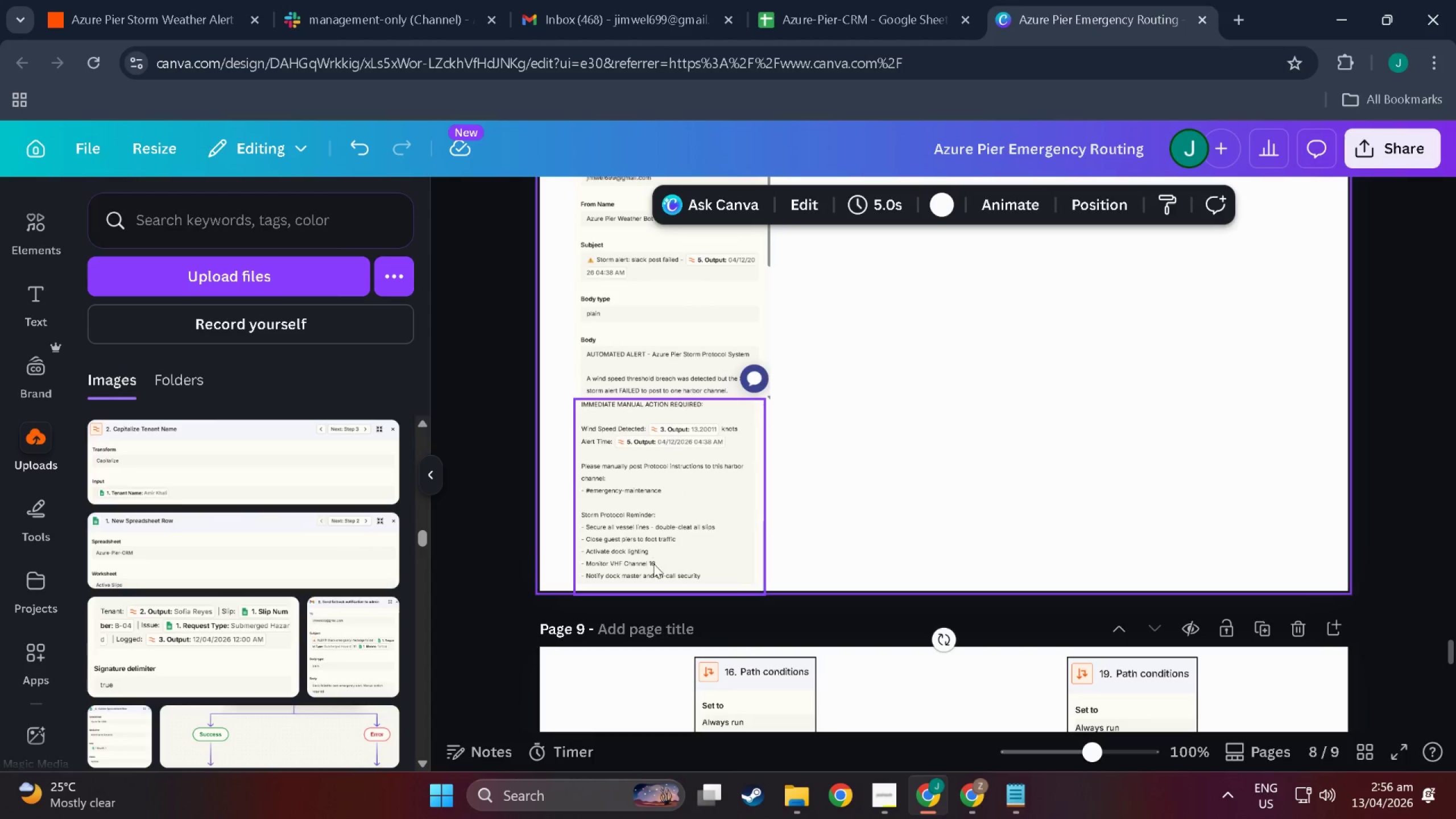 
scroll: coordinate [756, 537], scroll_direction: down, amount: 8.0
 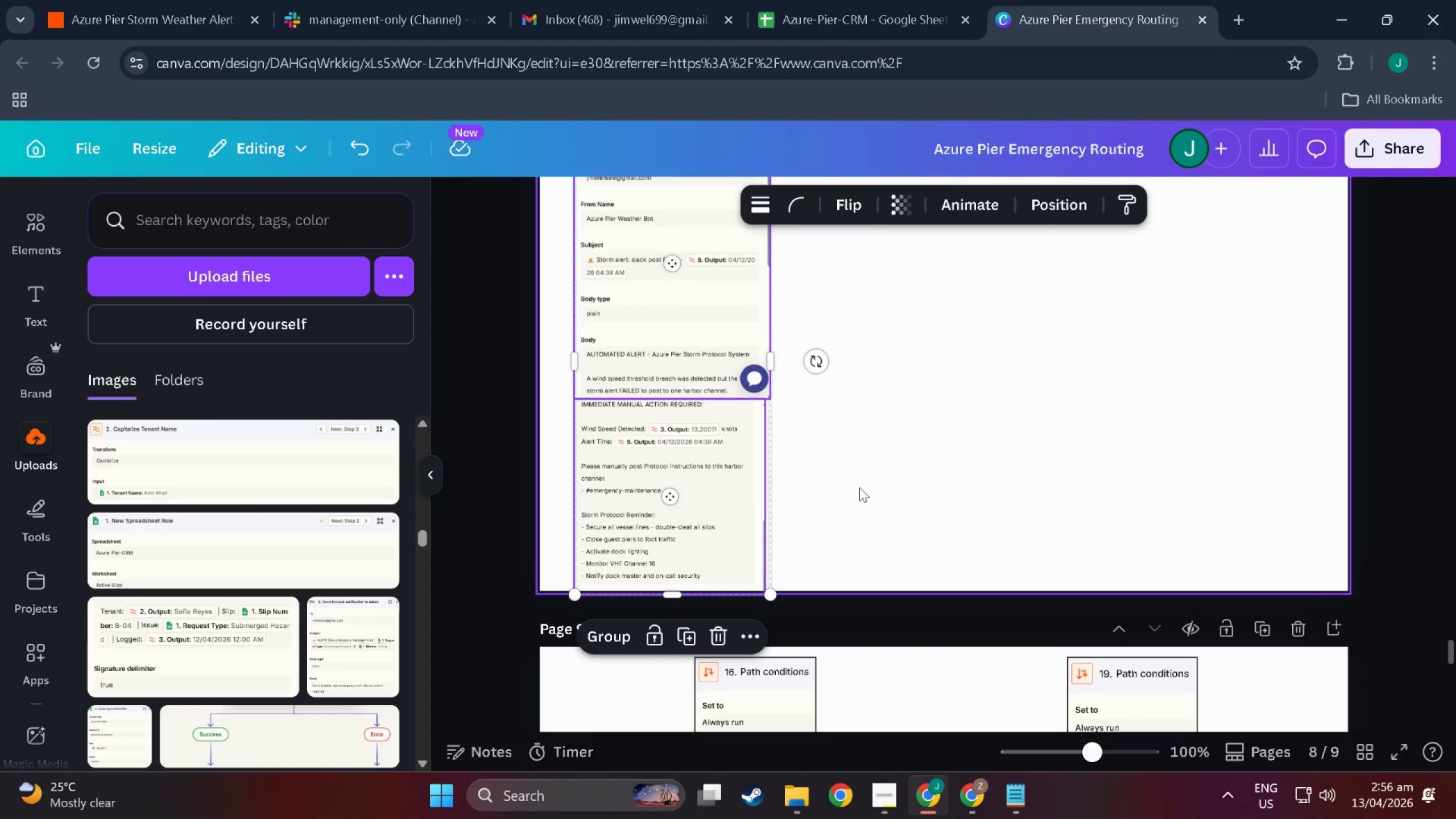 
hold_key(key=ControlLeft, duration=0.66)
scroll: coordinate [673, 608], scroll_direction: up, amount: 7.0
 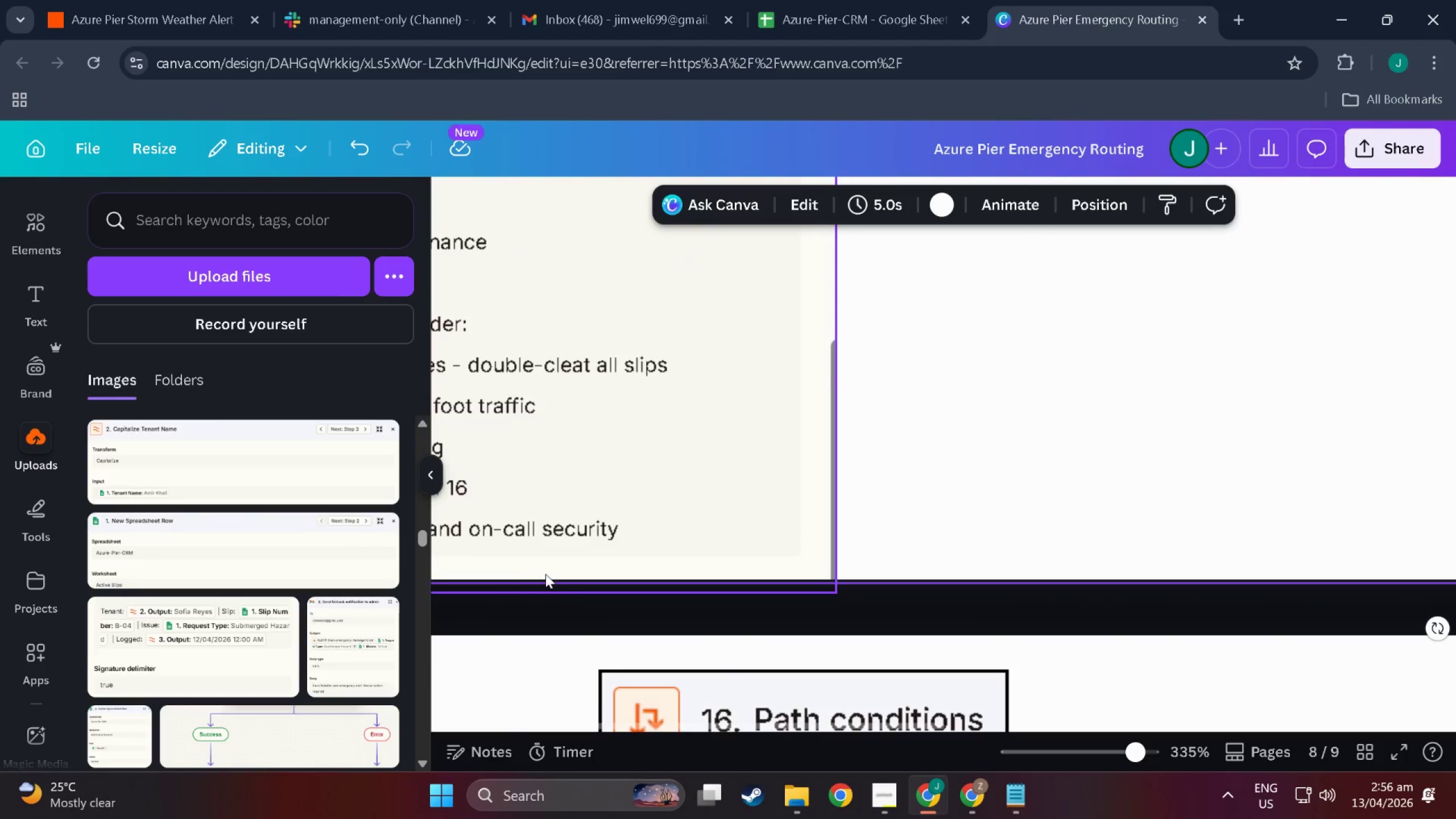 
hold_key(key=ControlLeft, duration=0.92)
scroll: coordinate [645, 557], scroll_direction: down, amount: 3.0
 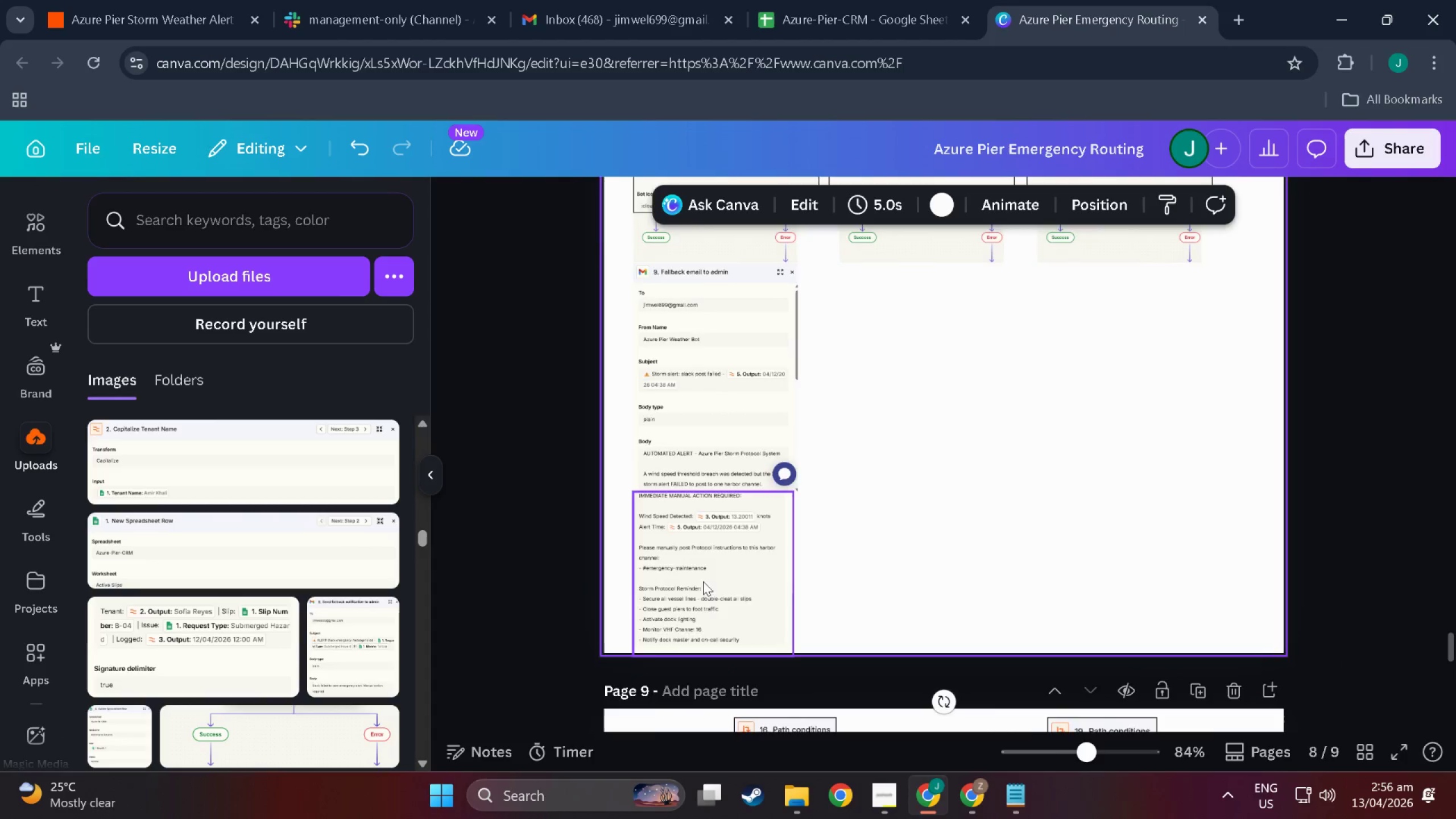 
hold_key(key=ControlLeft, duration=0.97)
scroll: coordinate [715, 643], scroll_direction: up, amount: 5.0
 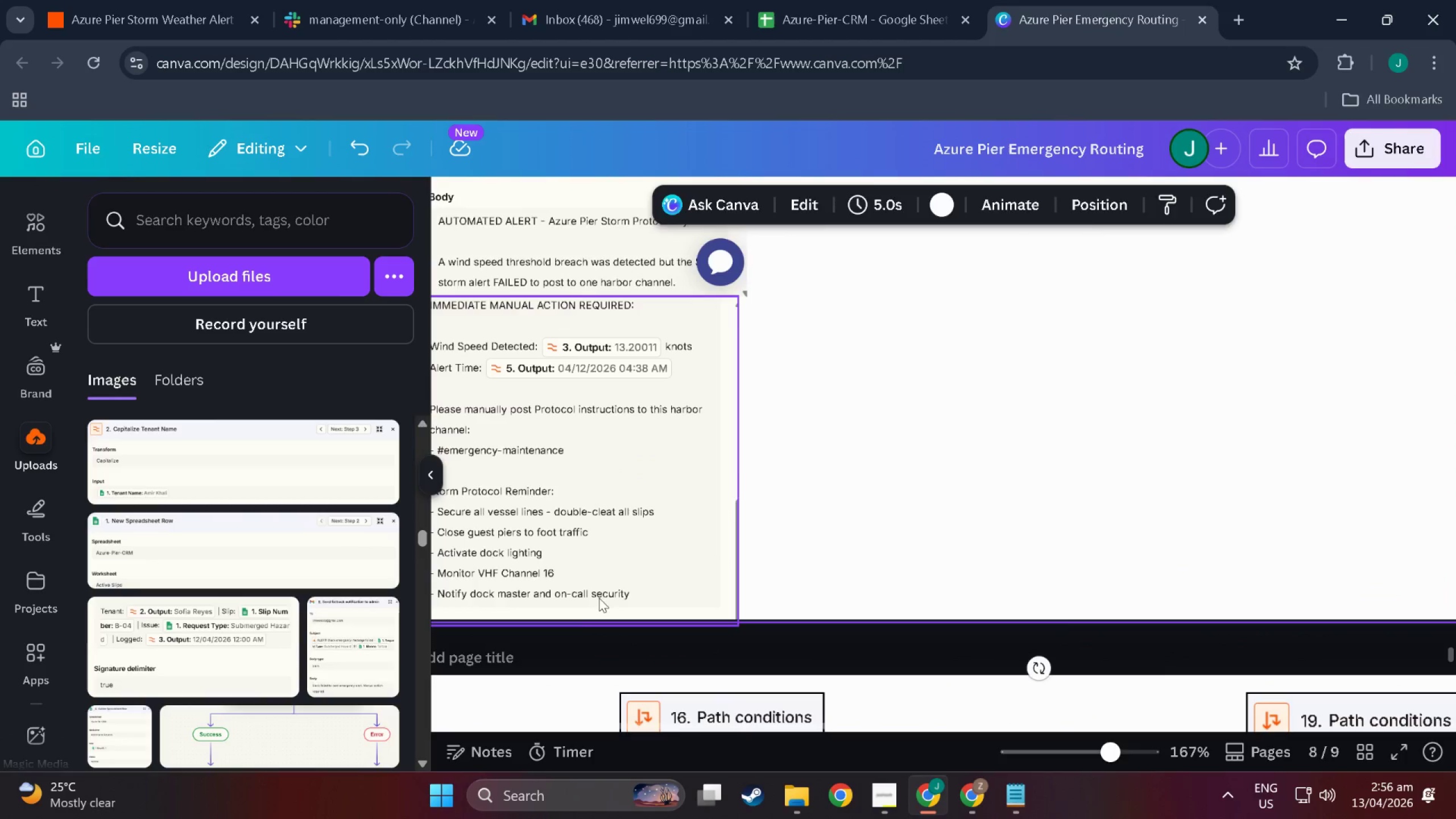 
left_click([582, 598])
 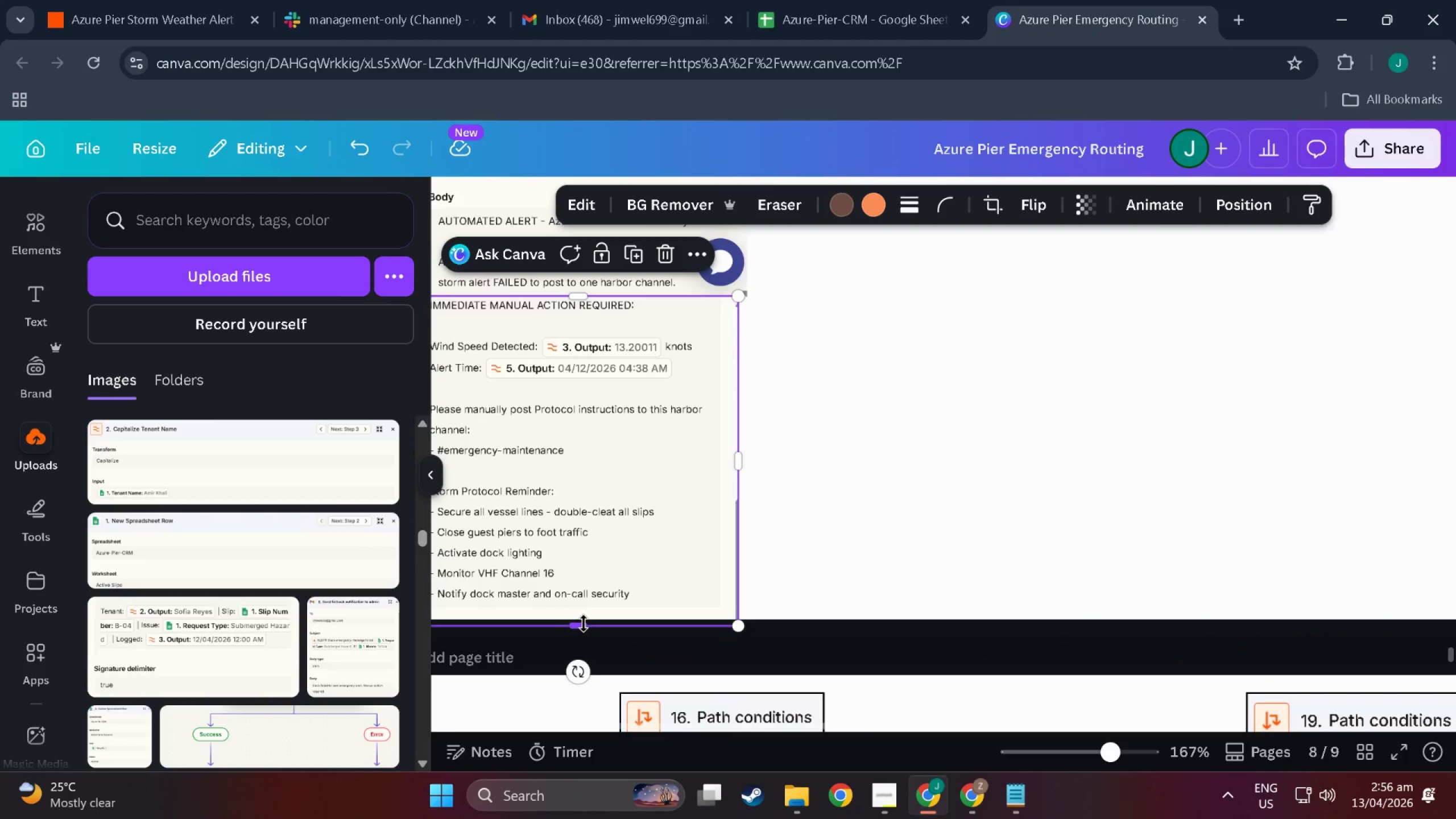 
left_click_drag(start_coordinate=[584, 623], to_coordinate=[585, 610])
 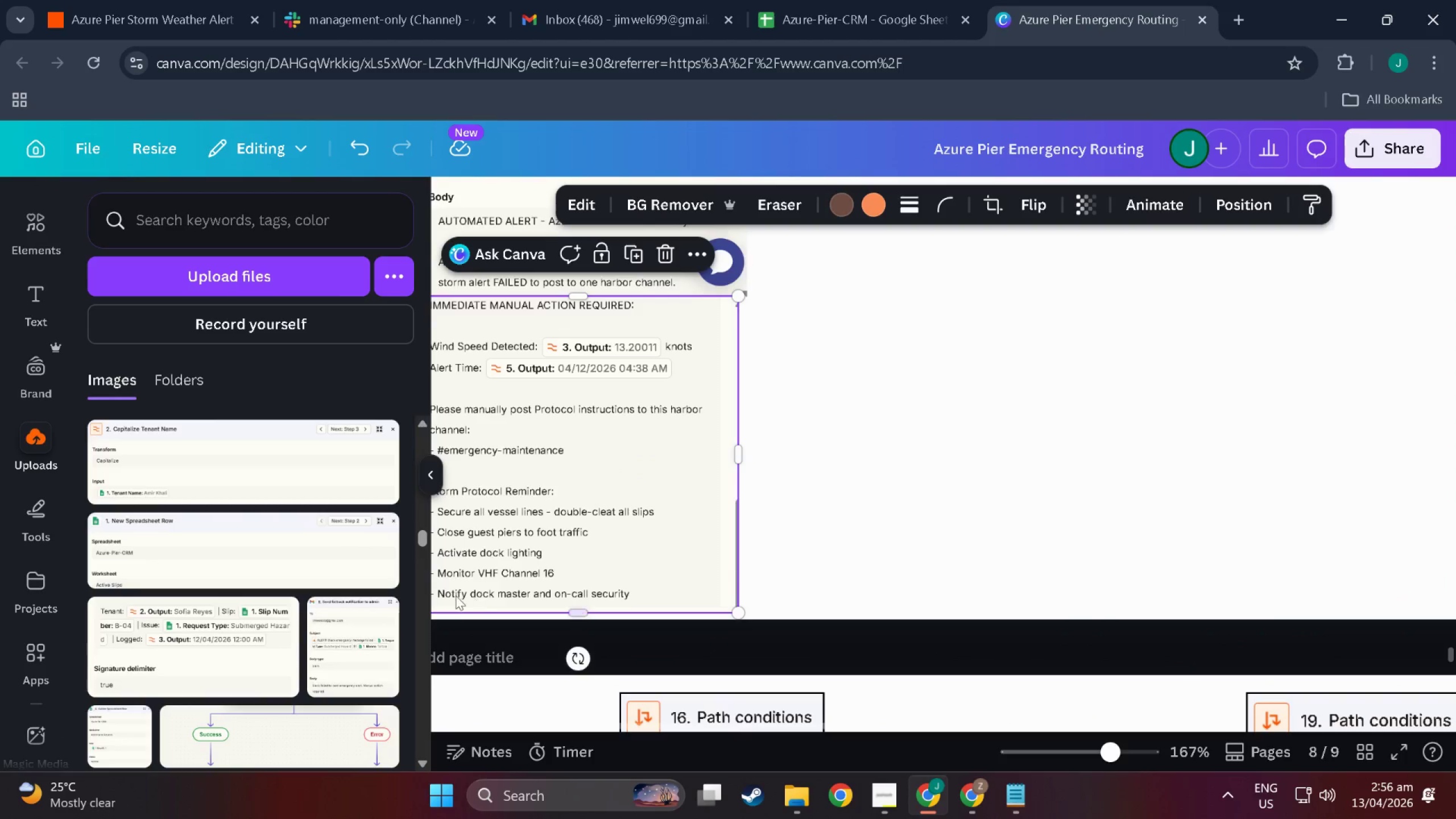 
hold_key(key=ControlLeft, duration=0.83)
 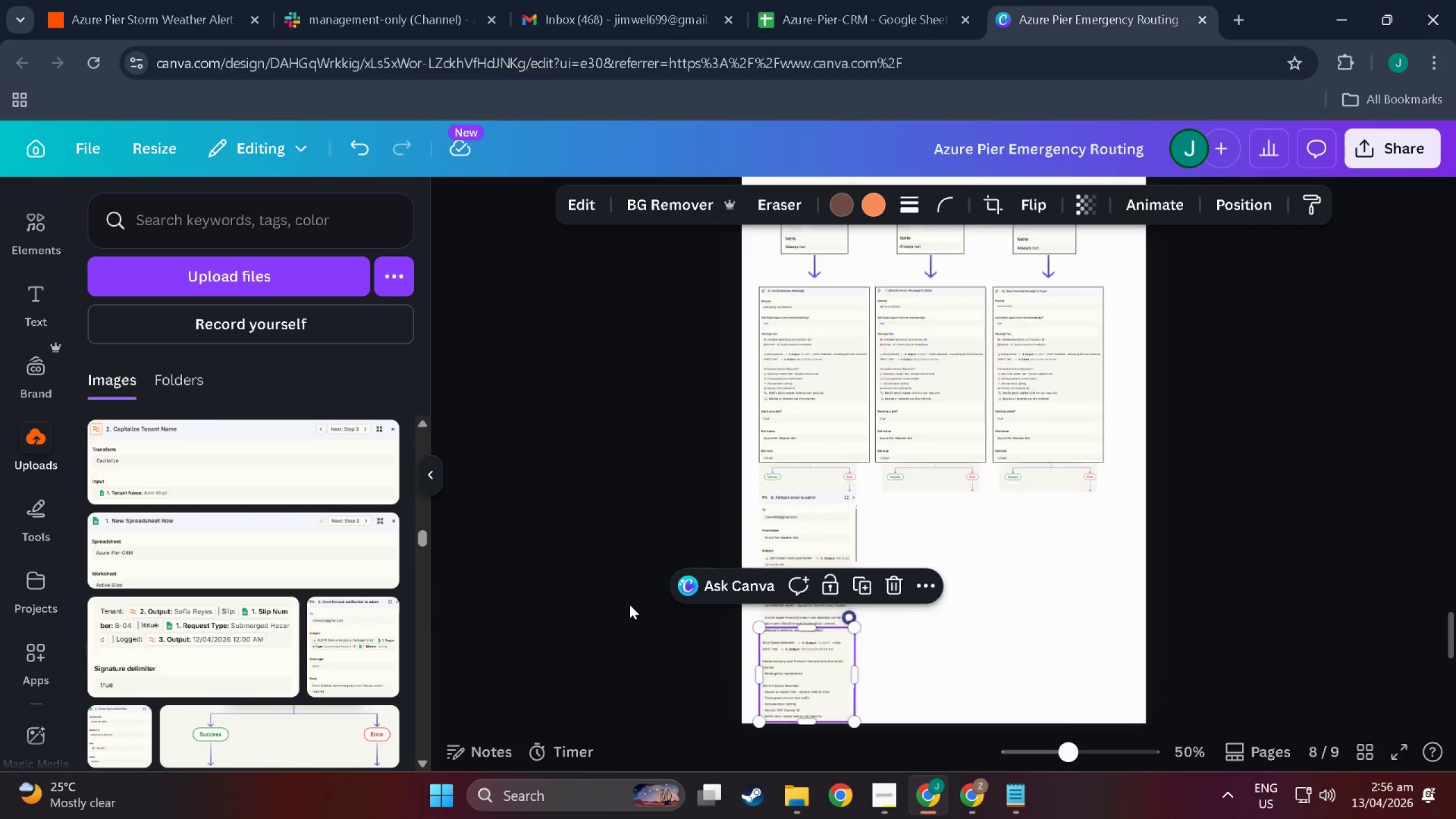 
hold_key(key=ControlLeft, duration=0.75)
 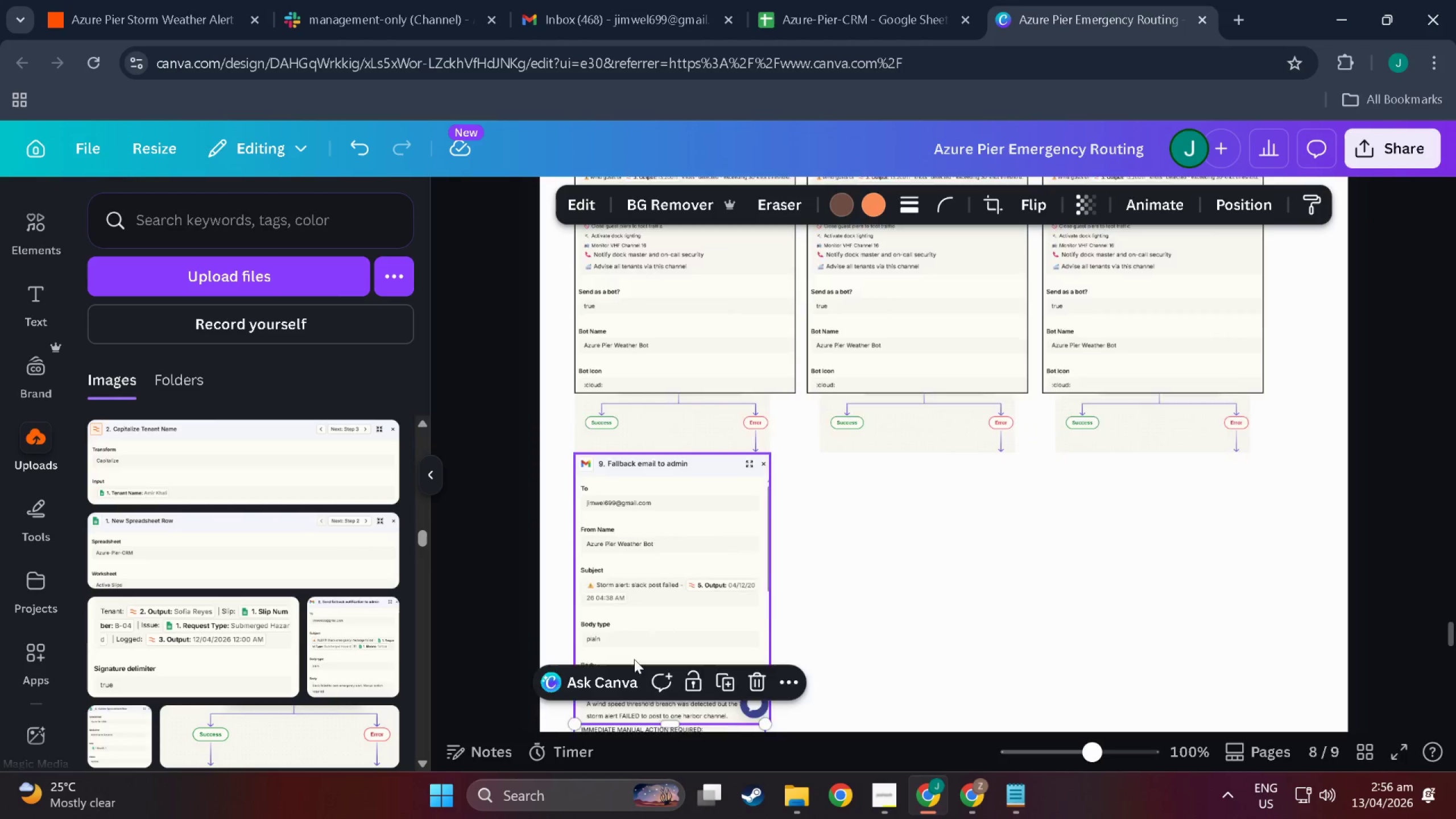 
scroll: coordinate [630, 605], scroll_direction: down, amount: 1.0
 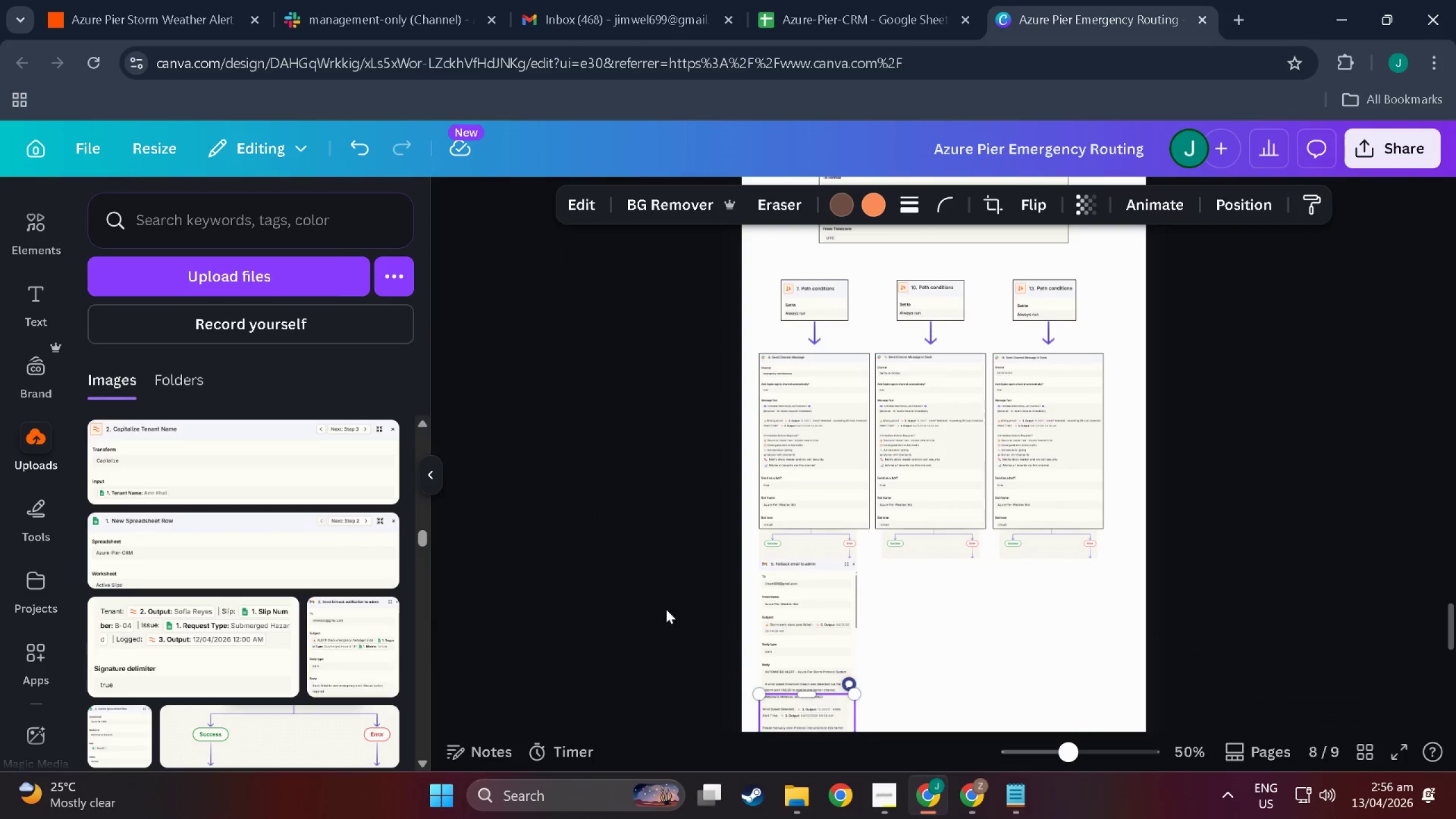 
hold_key(key=ControlLeft, duration=0.49)
 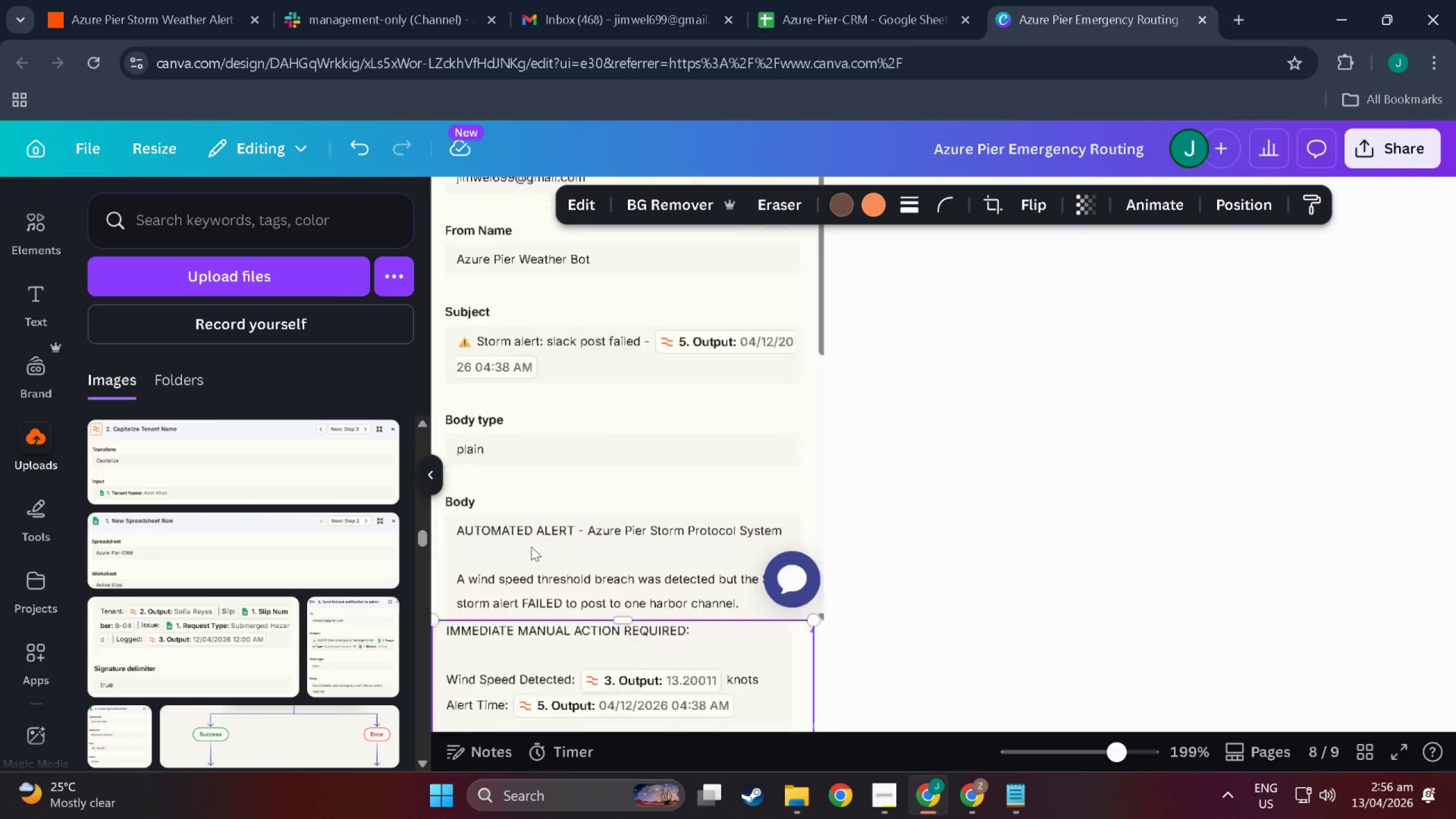 
scroll: coordinate [629, 659], scroll_direction: none, amount: 0.0
 